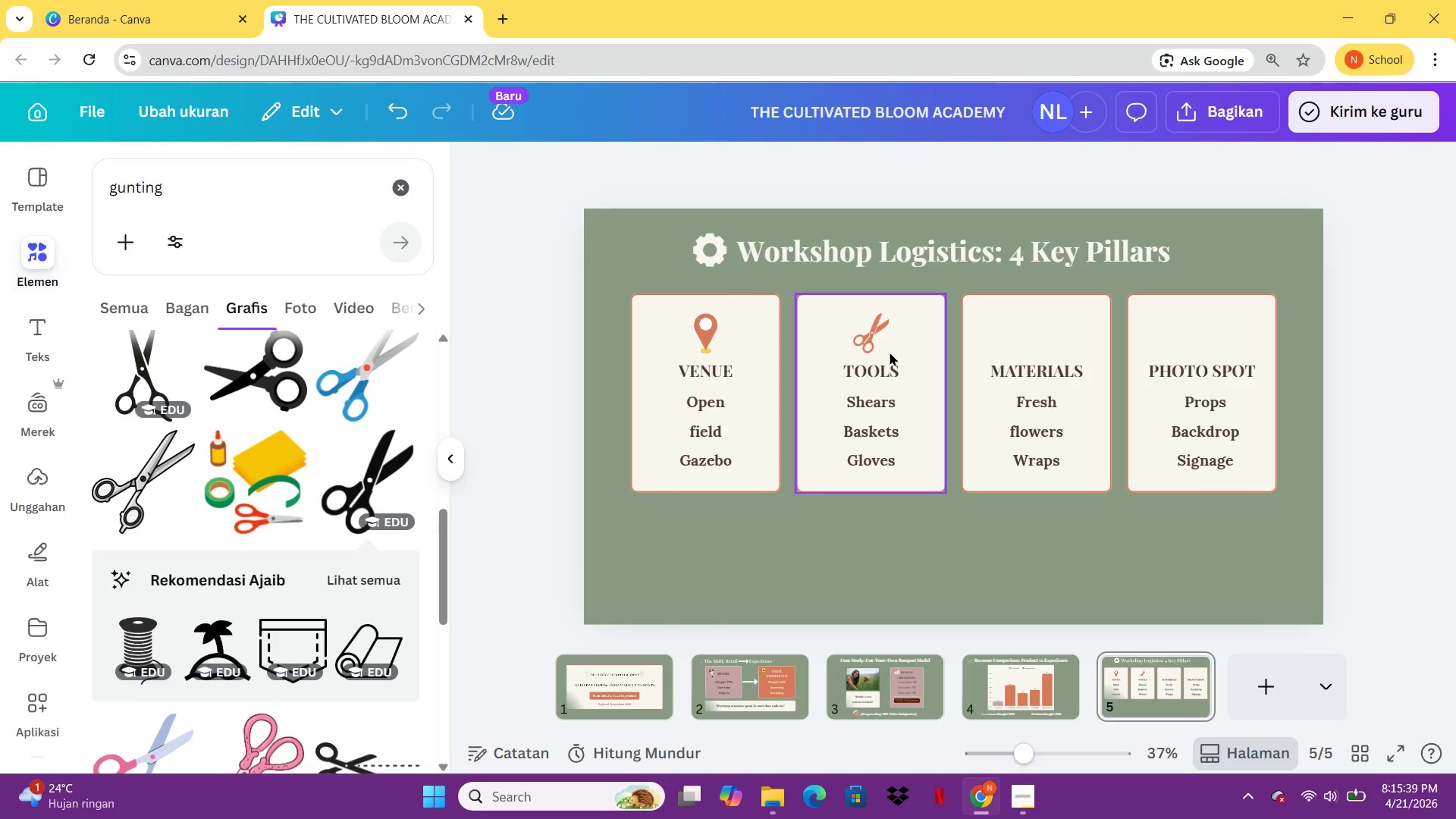 
left_click_drag(start_coordinate=[206, 179], to_coordinate=[80, 187])
 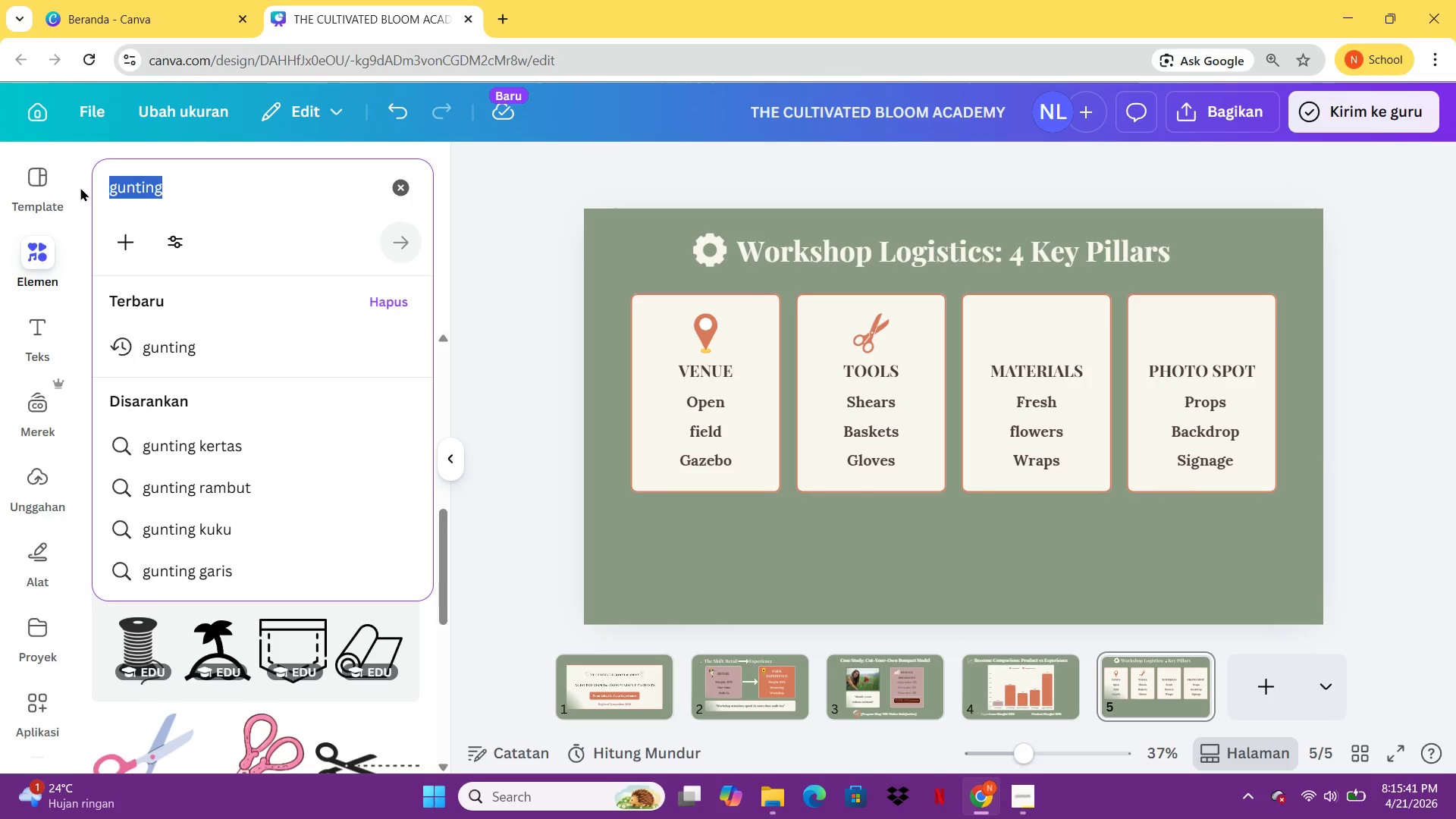 
type(bunga)
 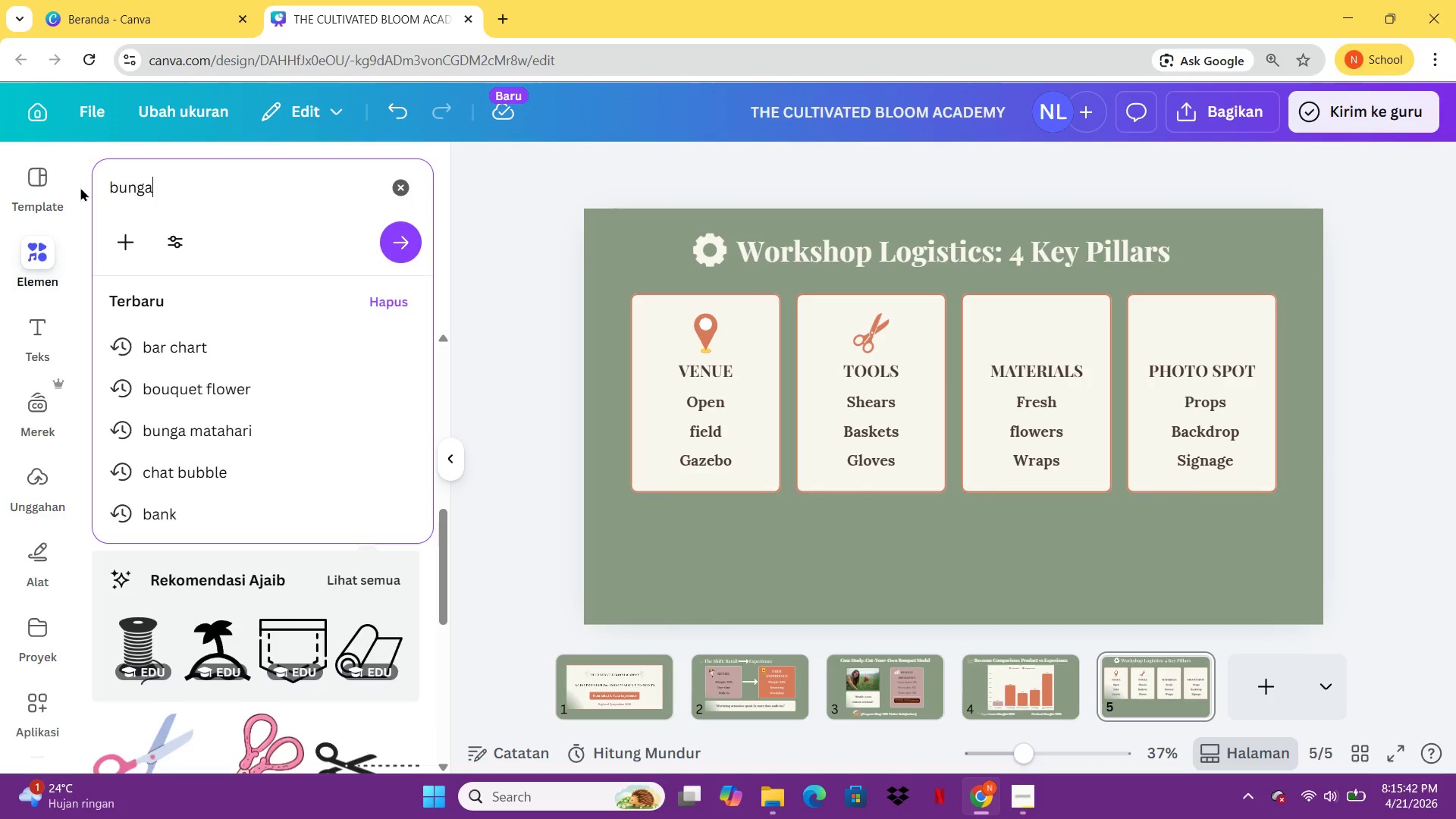 
key(Enter)
 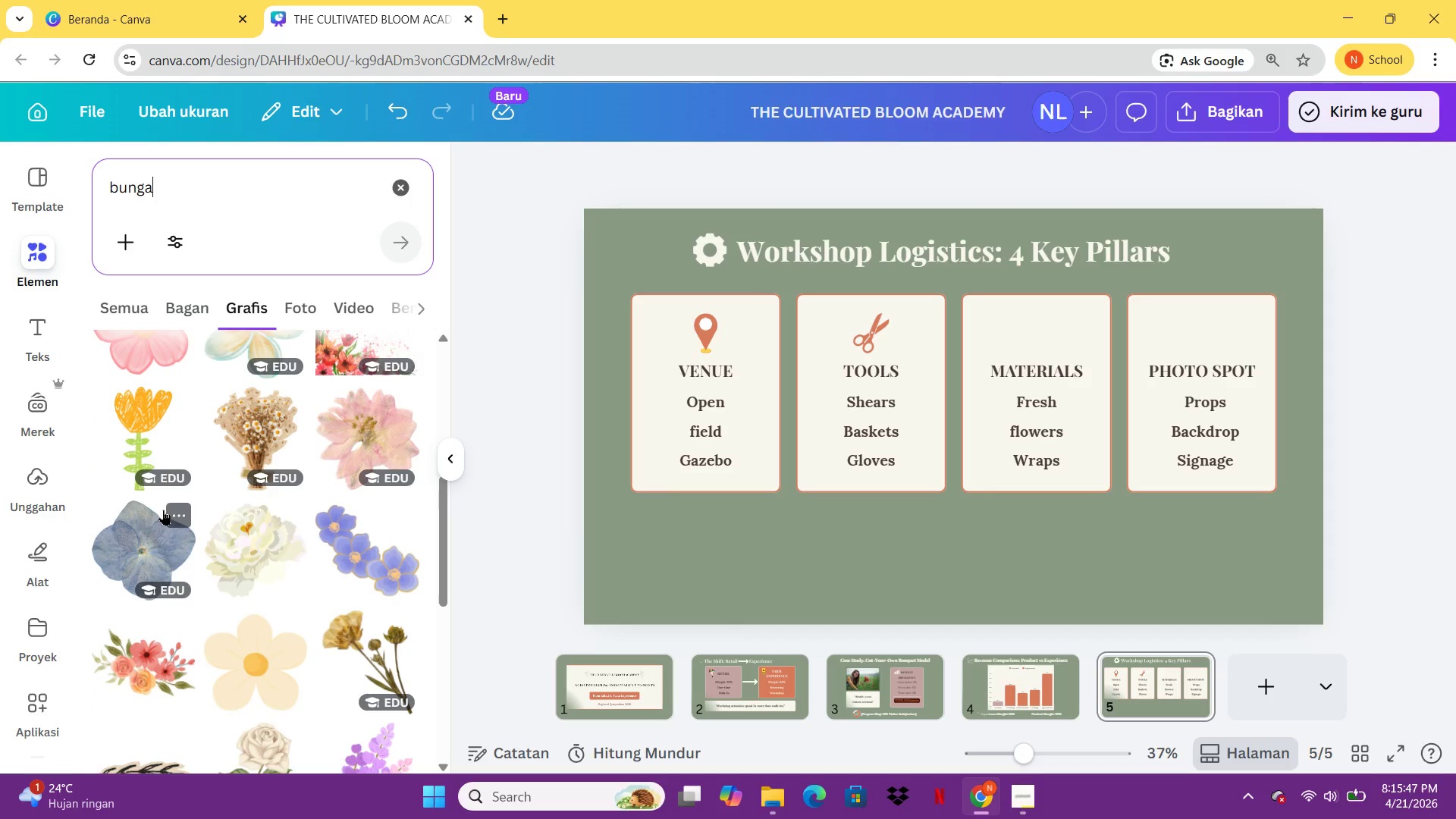 
wait(6.1)
 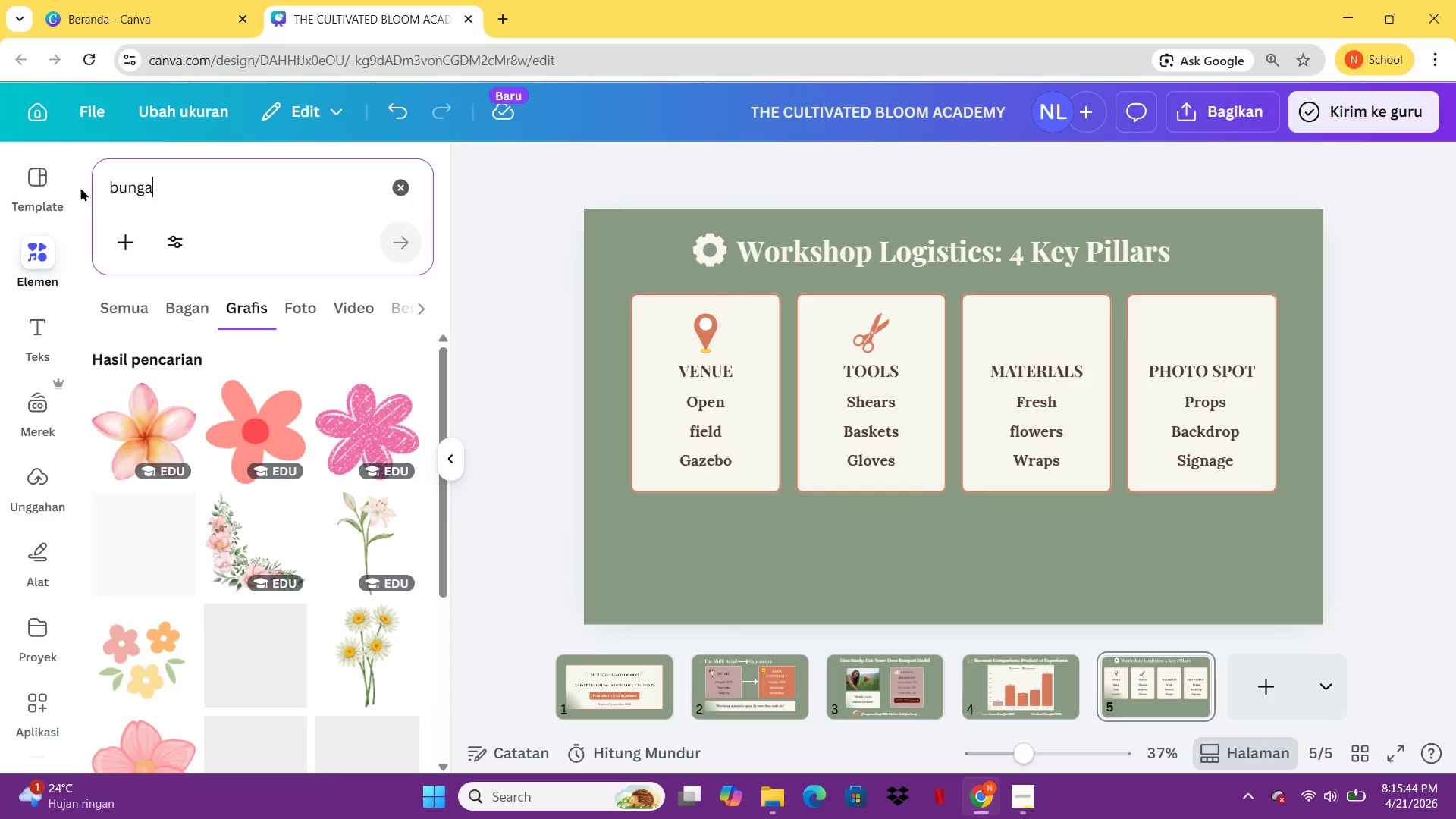 
mouse_move([335, 604])
 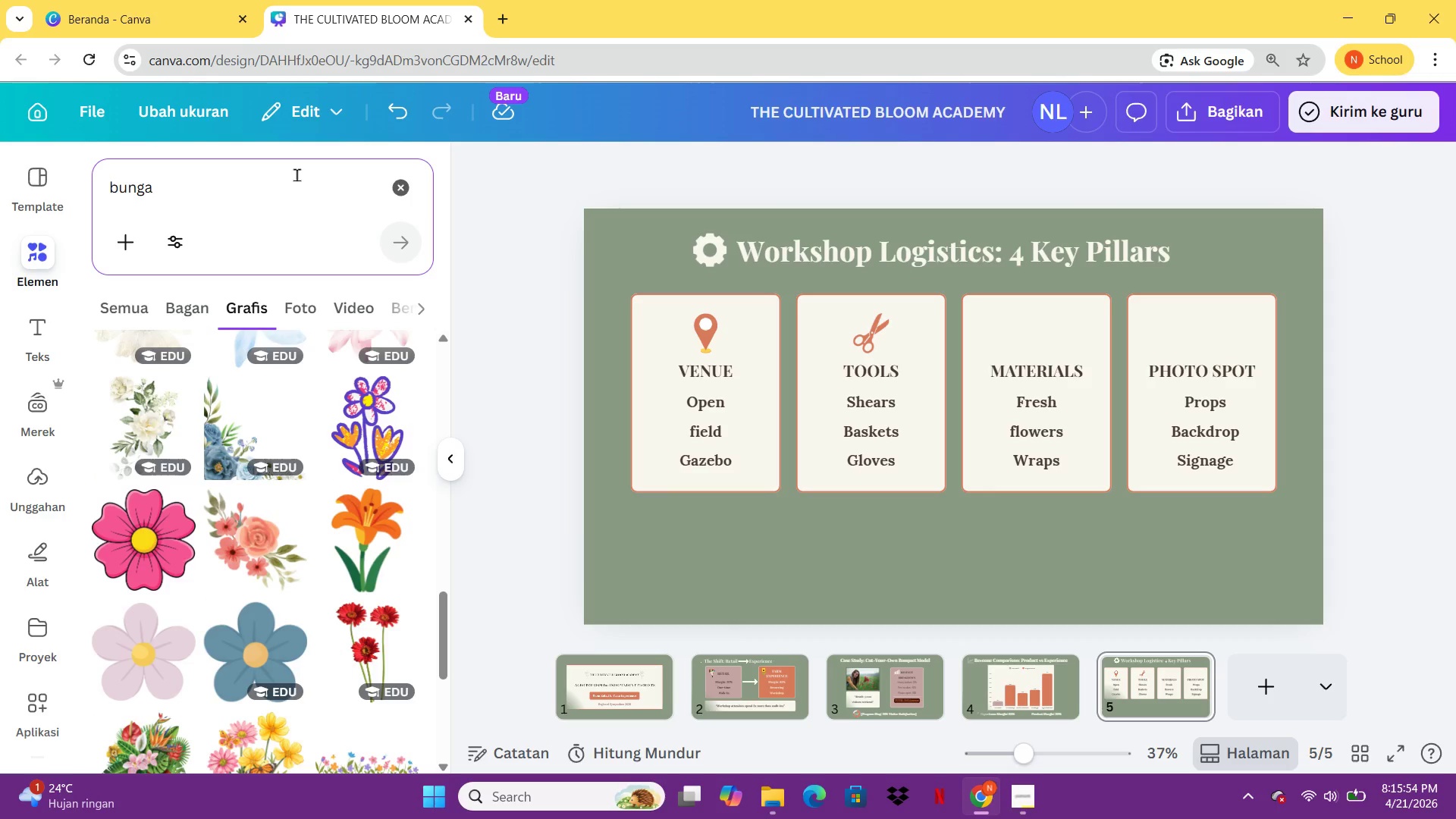 
wait(9.14)
 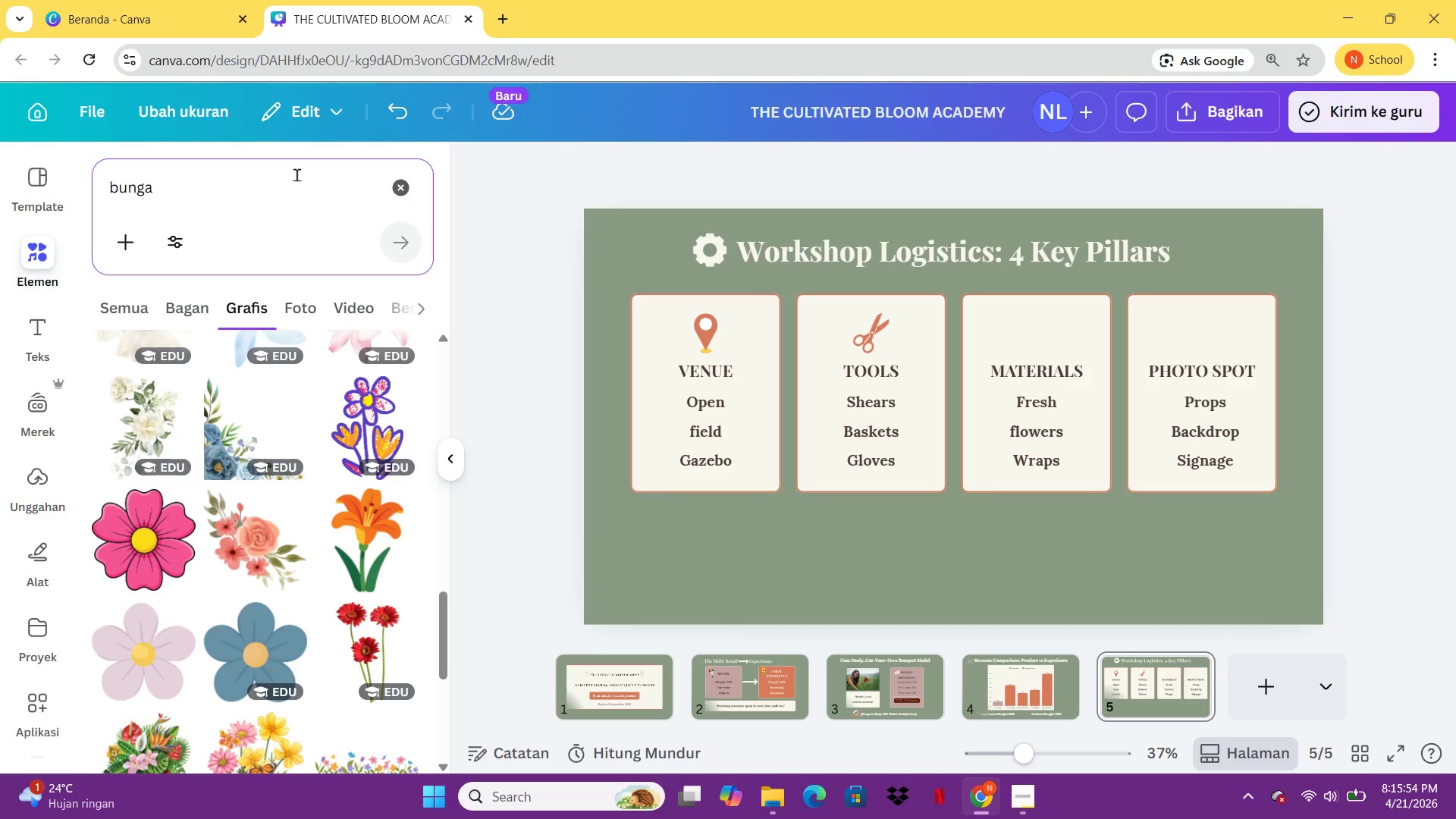 
left_click([247, 623])
 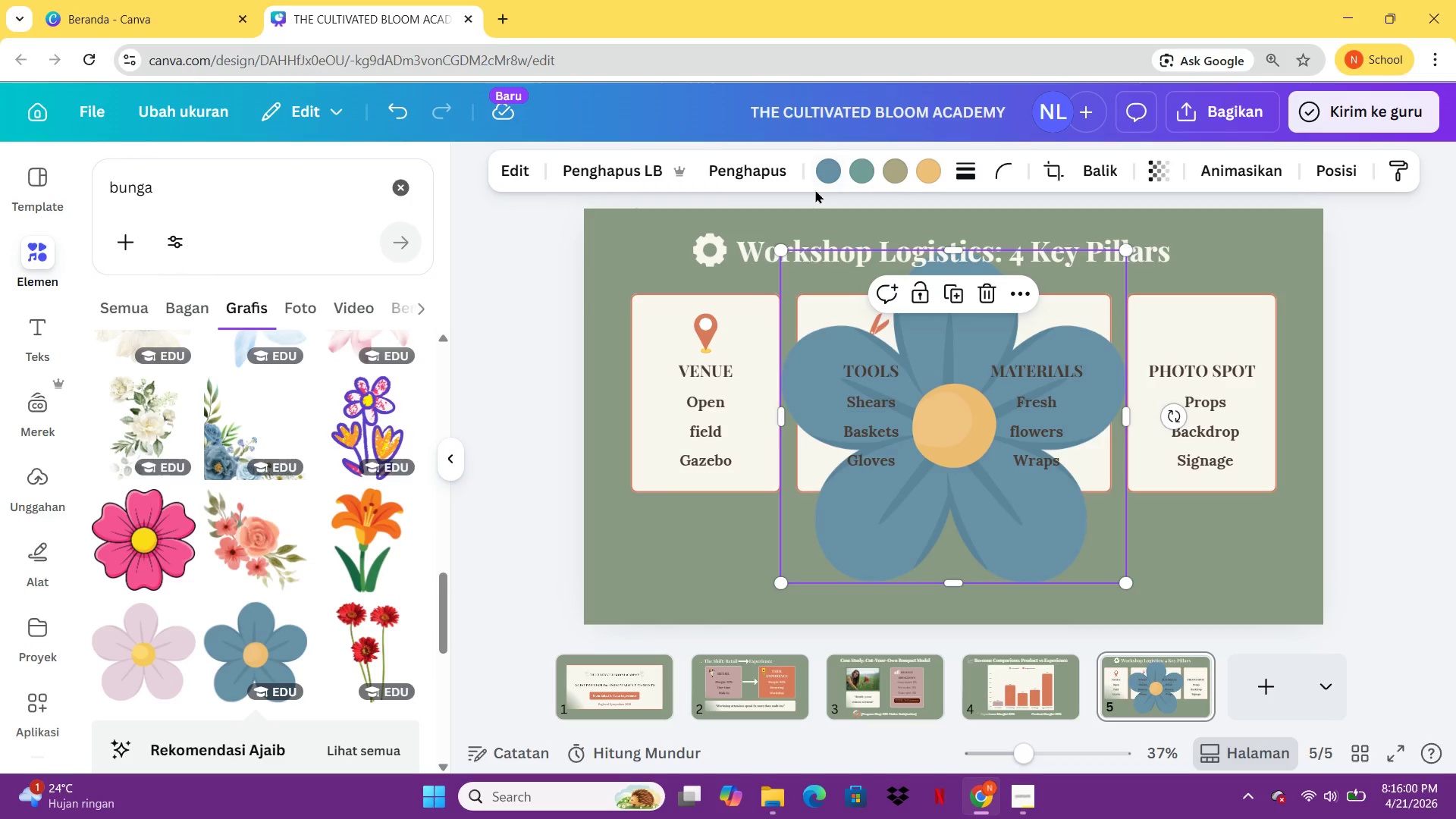 
key(Delete)
 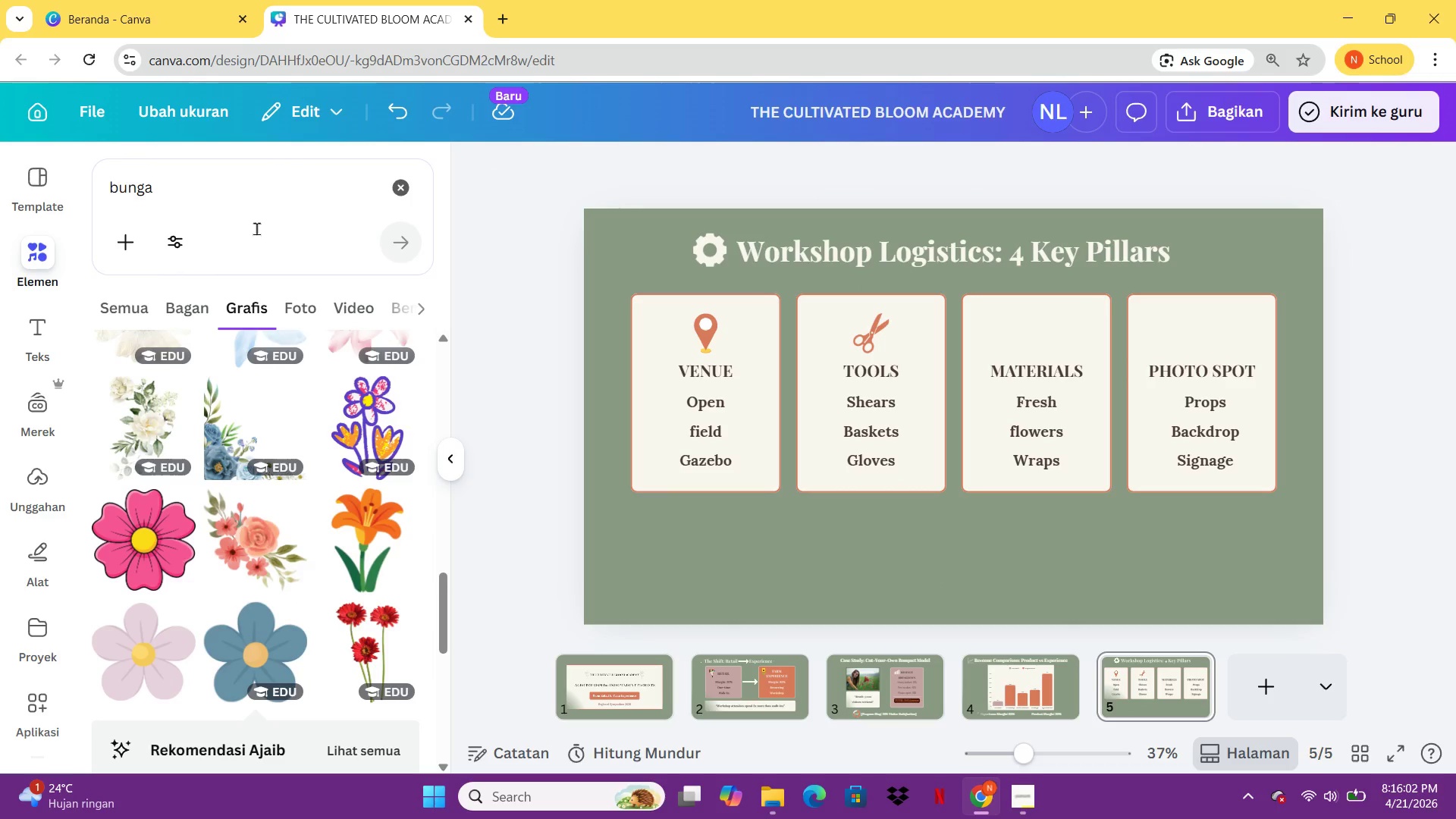 
left_click([274, 188])
 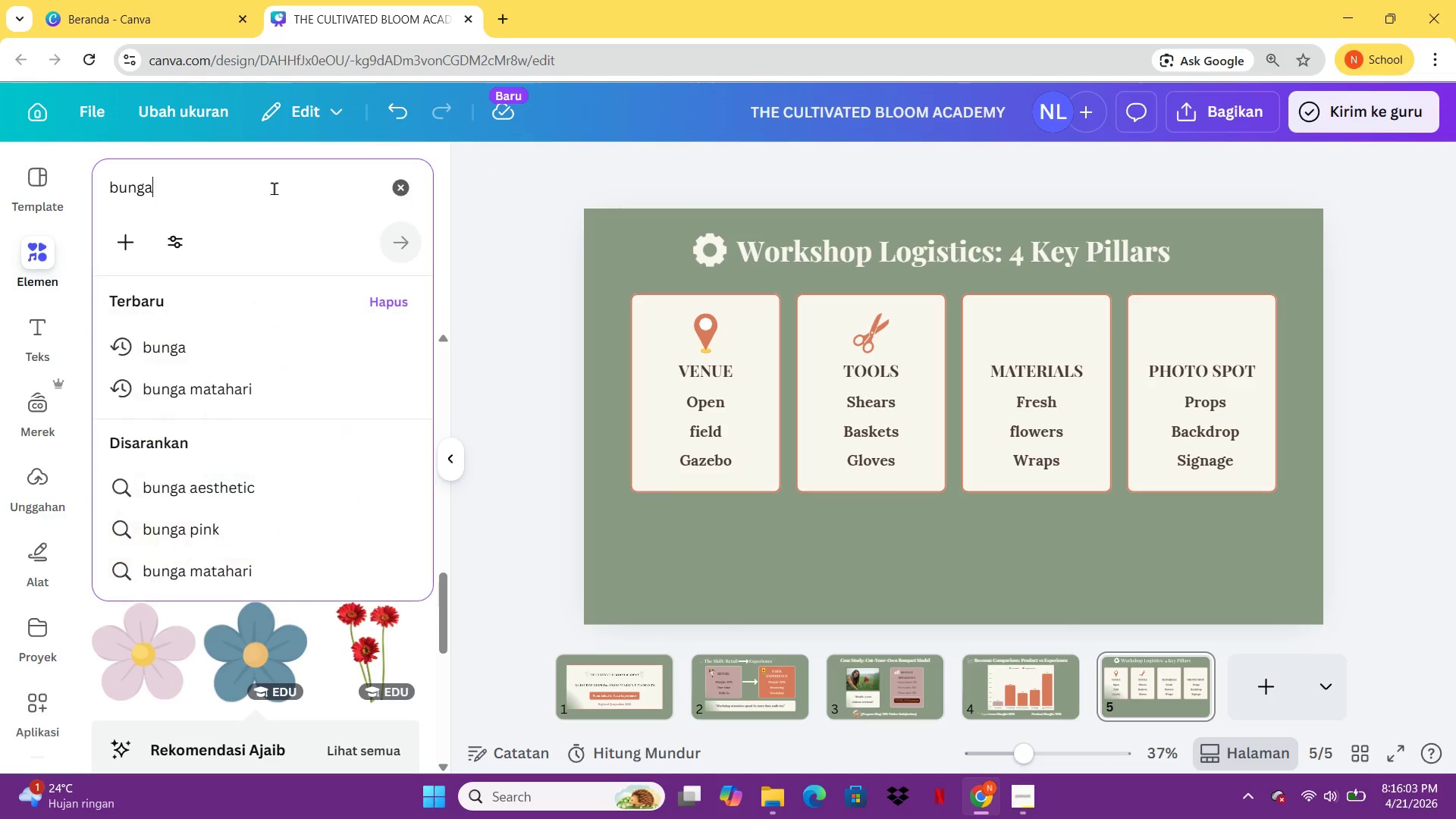 
type( matahari)
 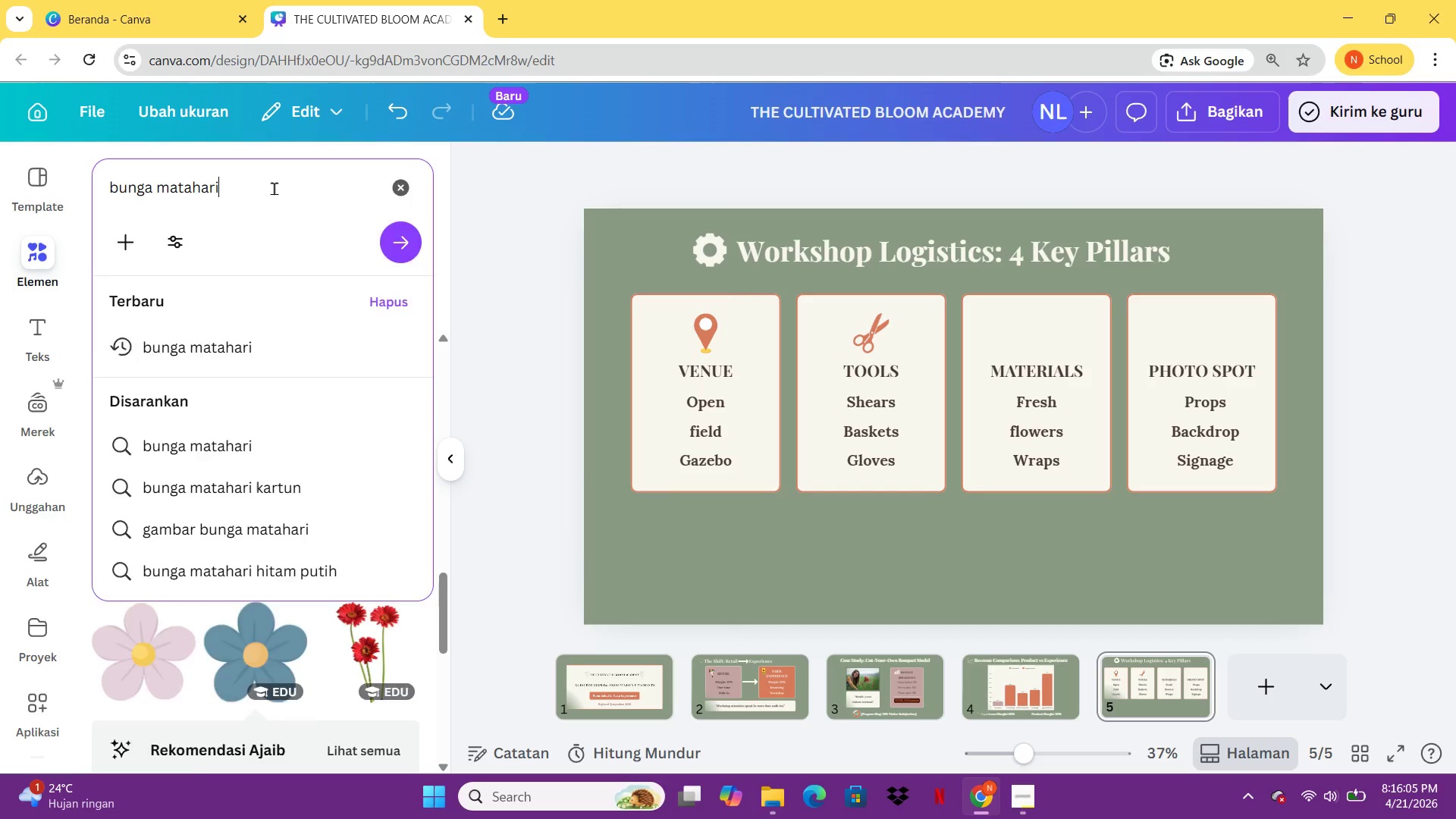 
key(Enter)
 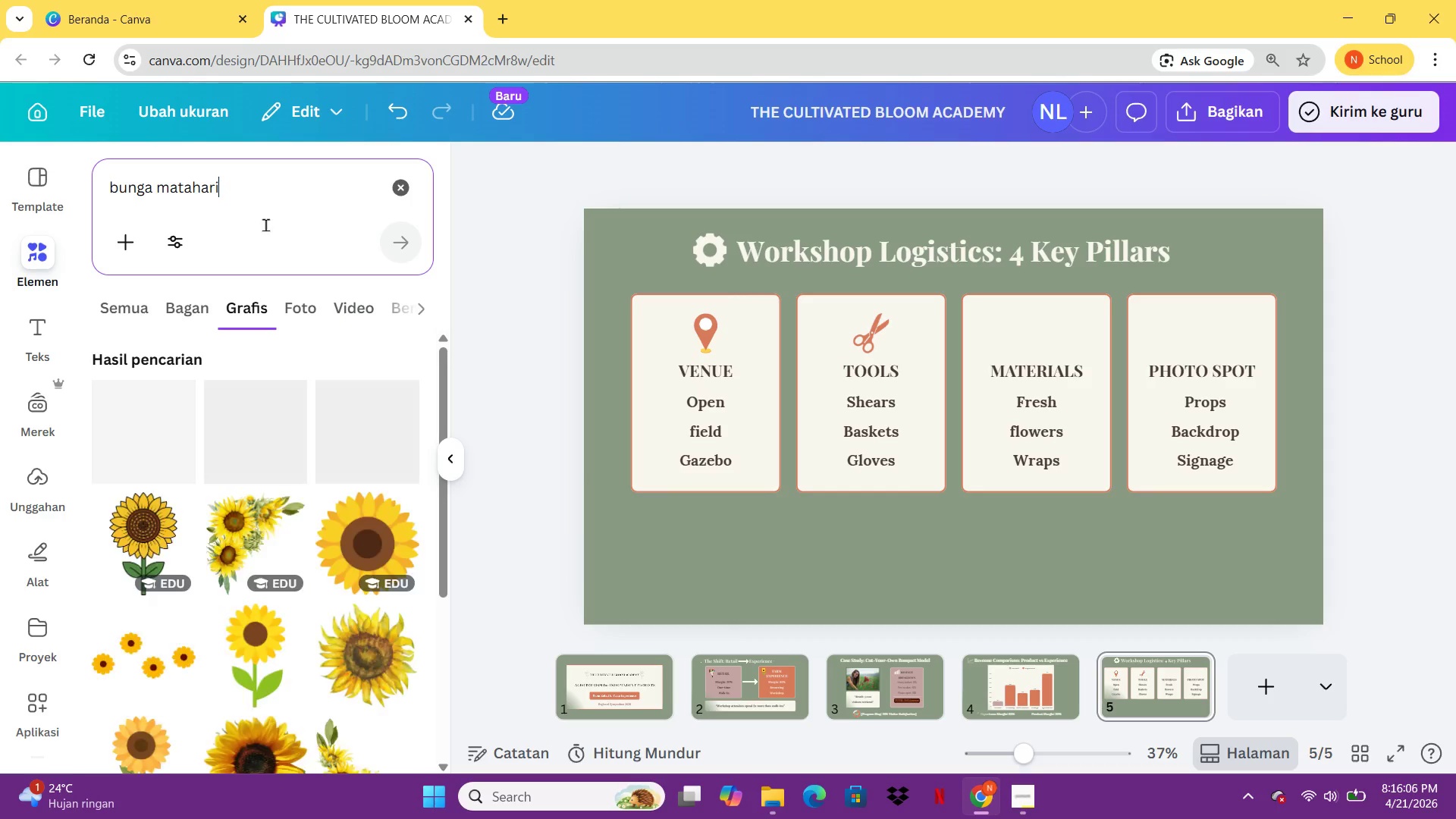 
mouse_move([258, 550])
 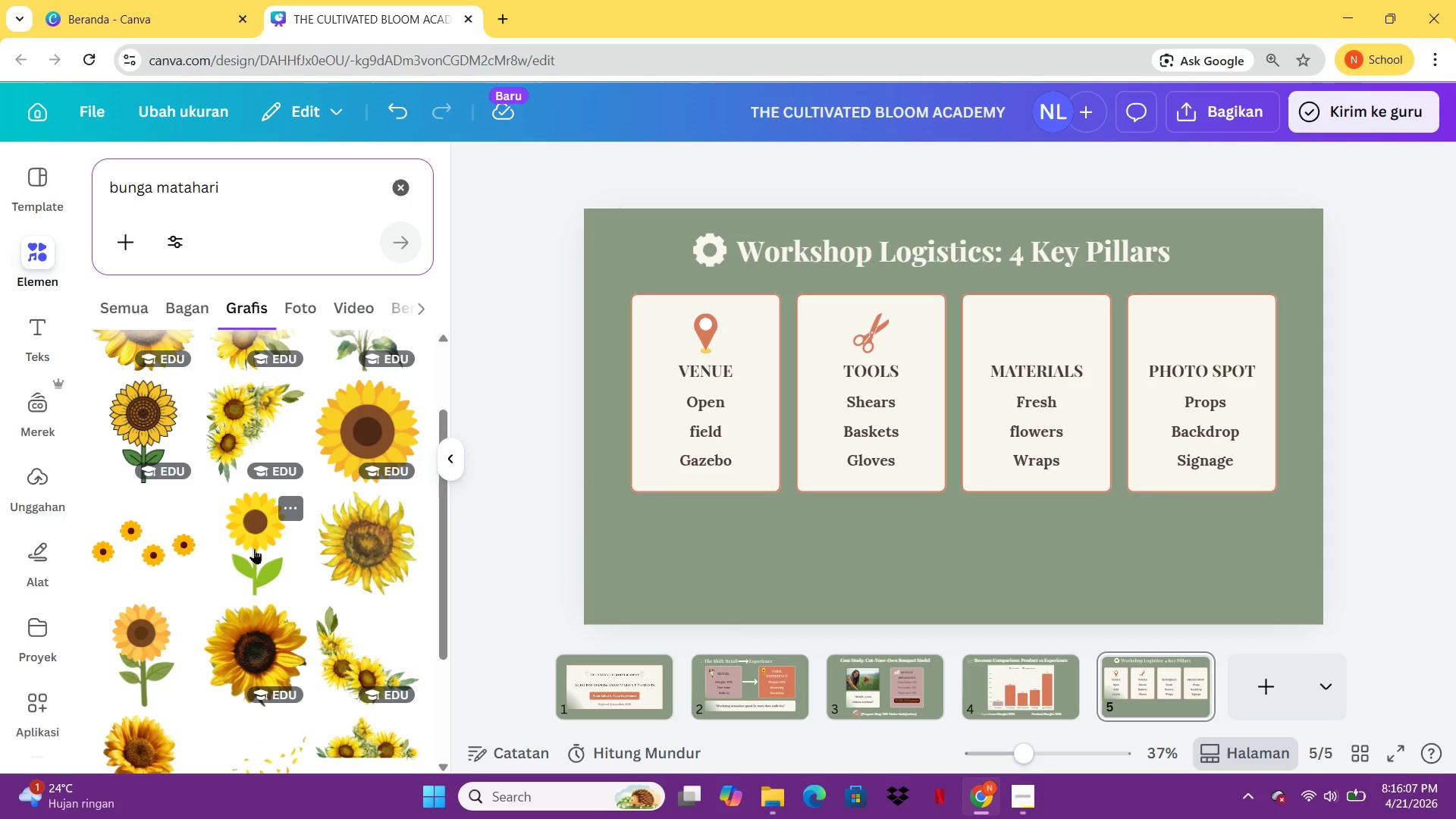 
left_click([254, 548])
 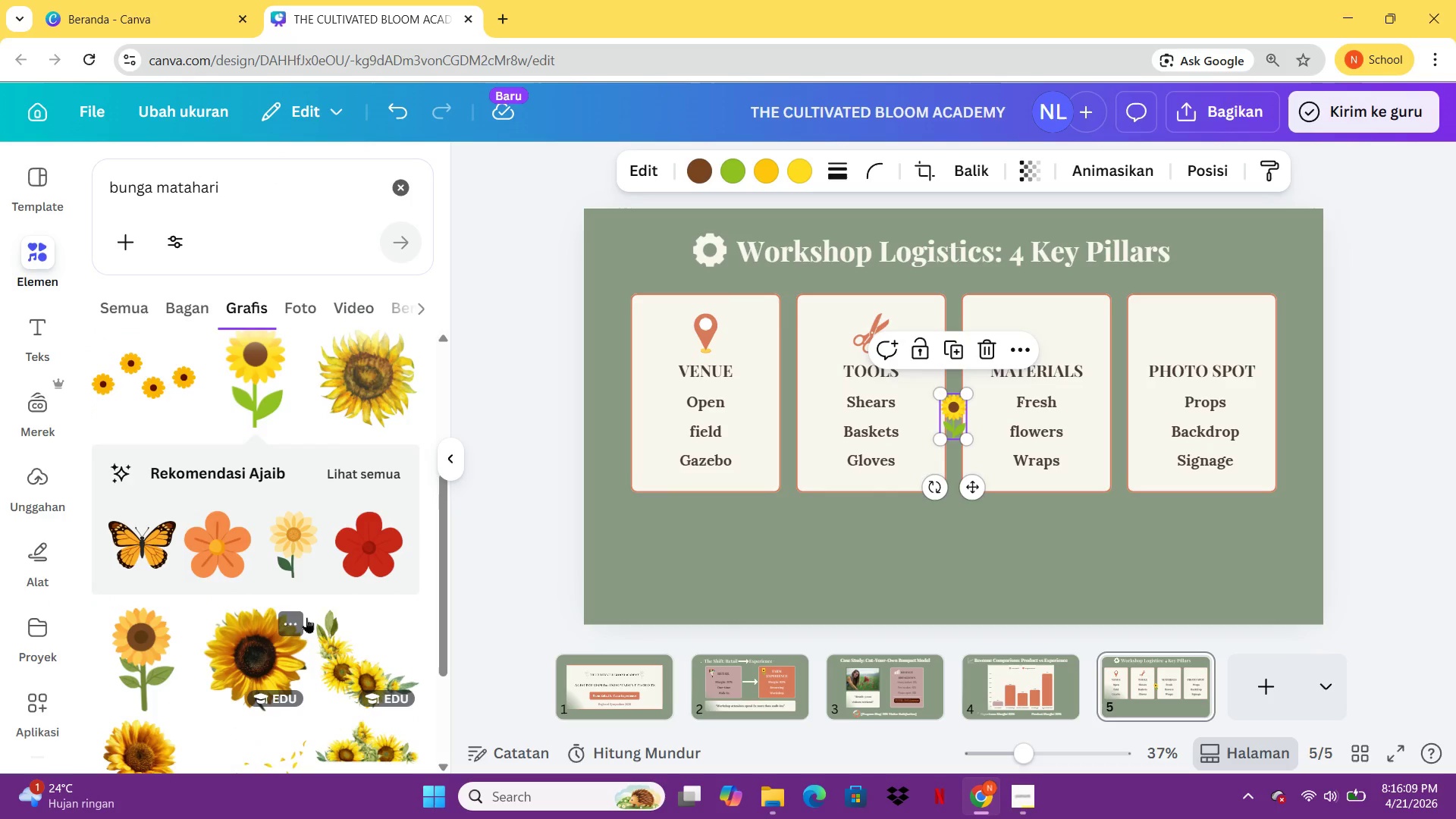 
left_click([375, 552])
 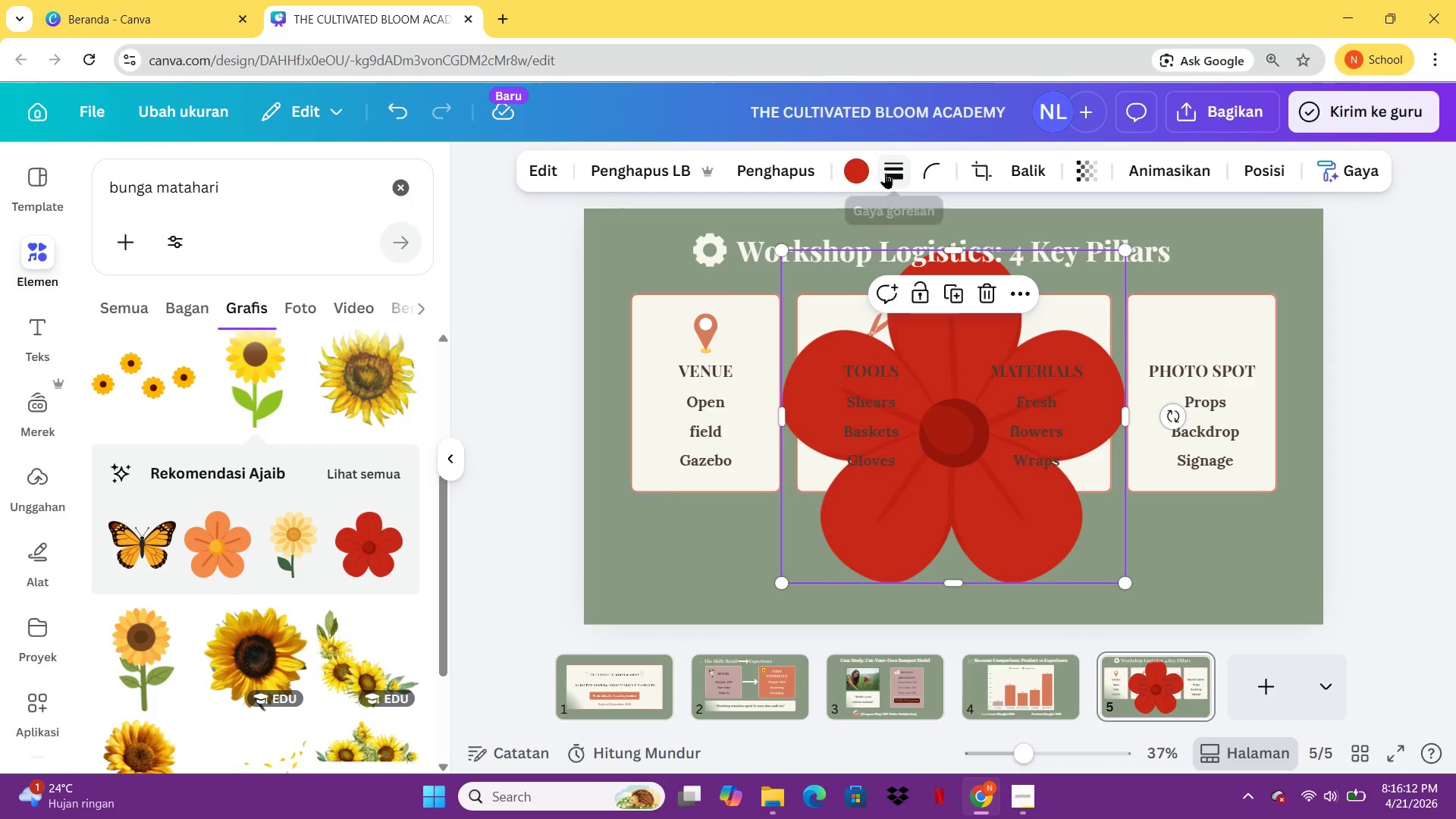 
left_click([855, 174])
 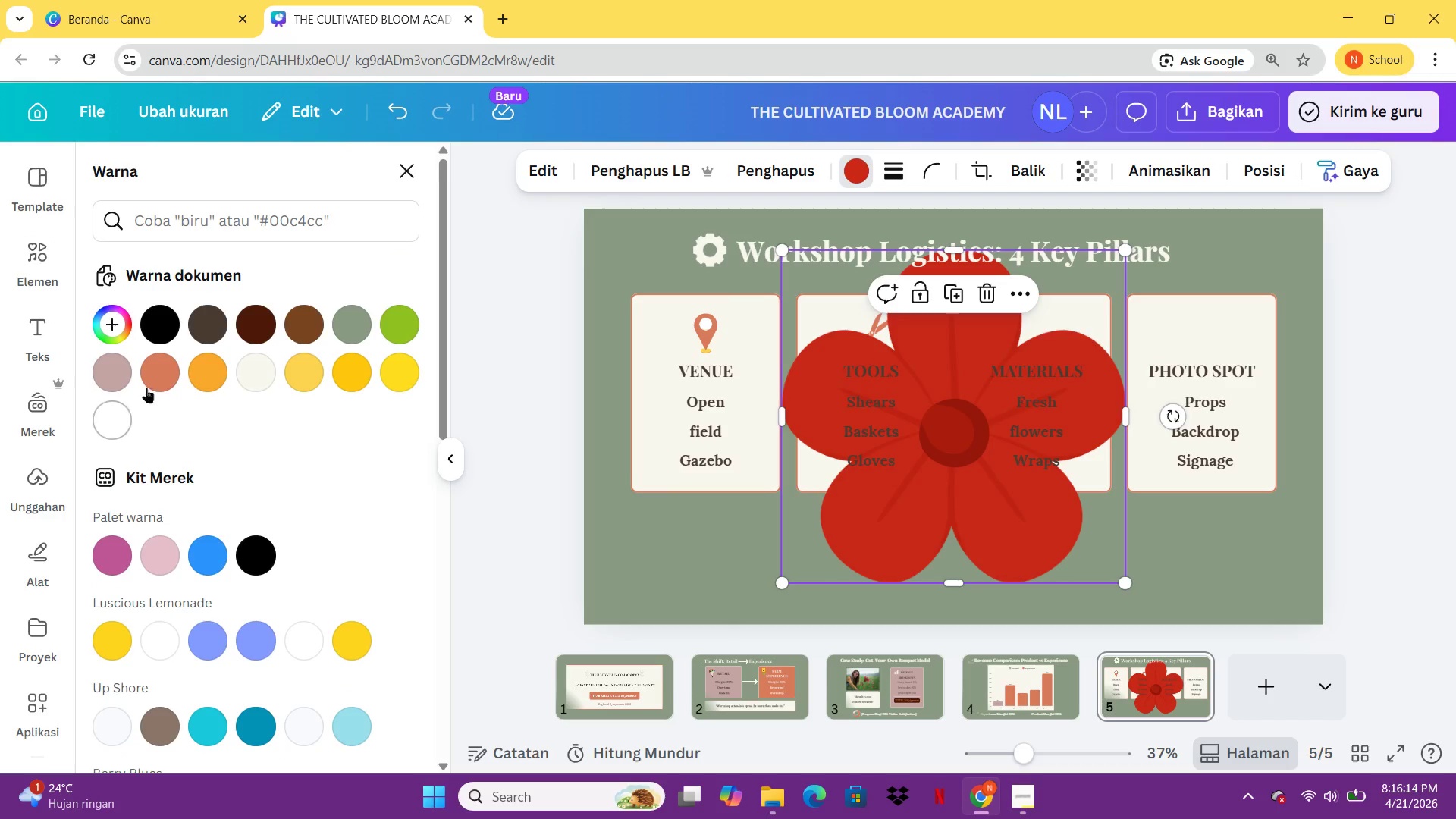 
left_click([164, 377])
 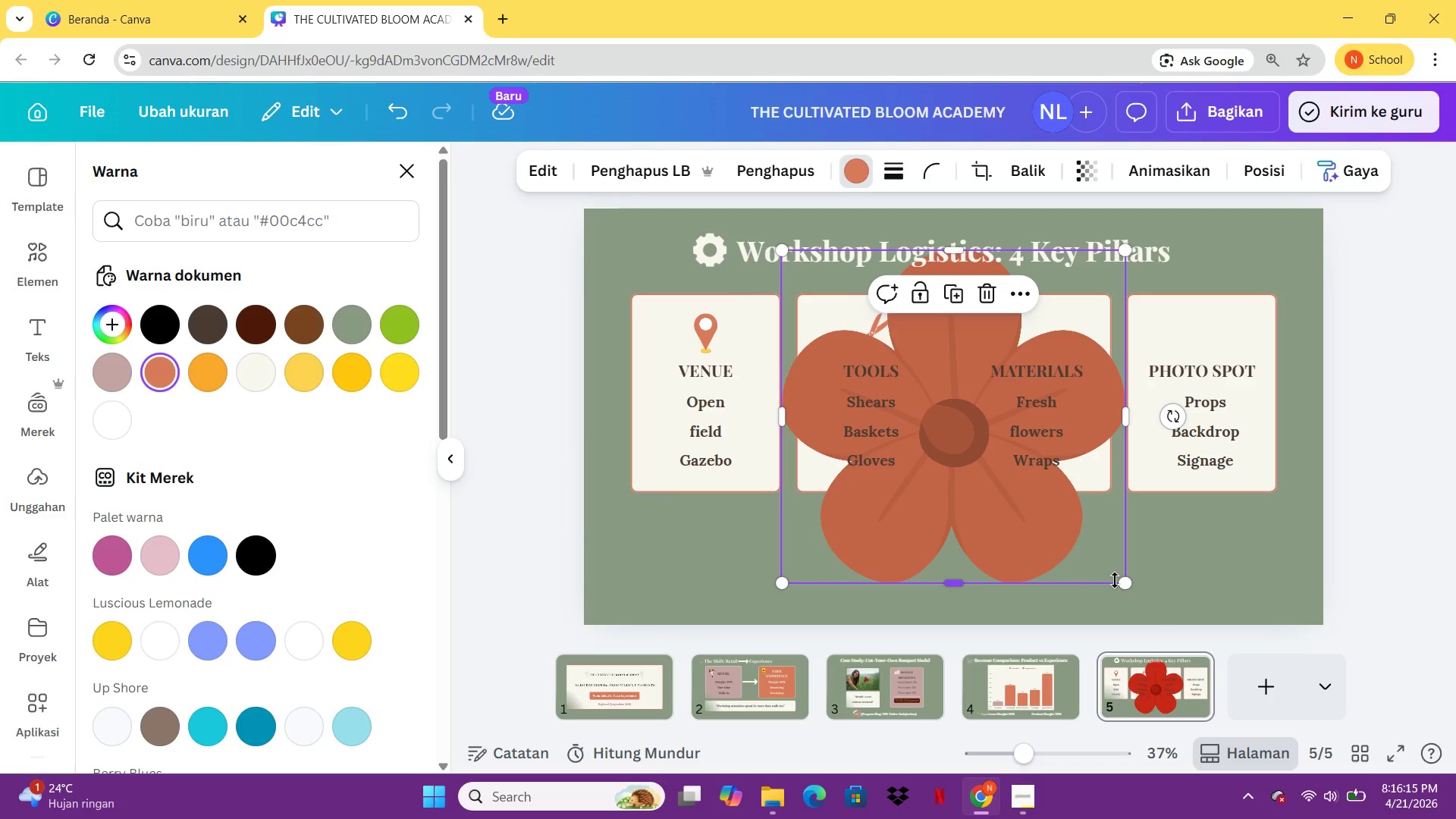 
left_click_drag(start_coordinate=[1129, 589], to_coordinate=[844, 294])
 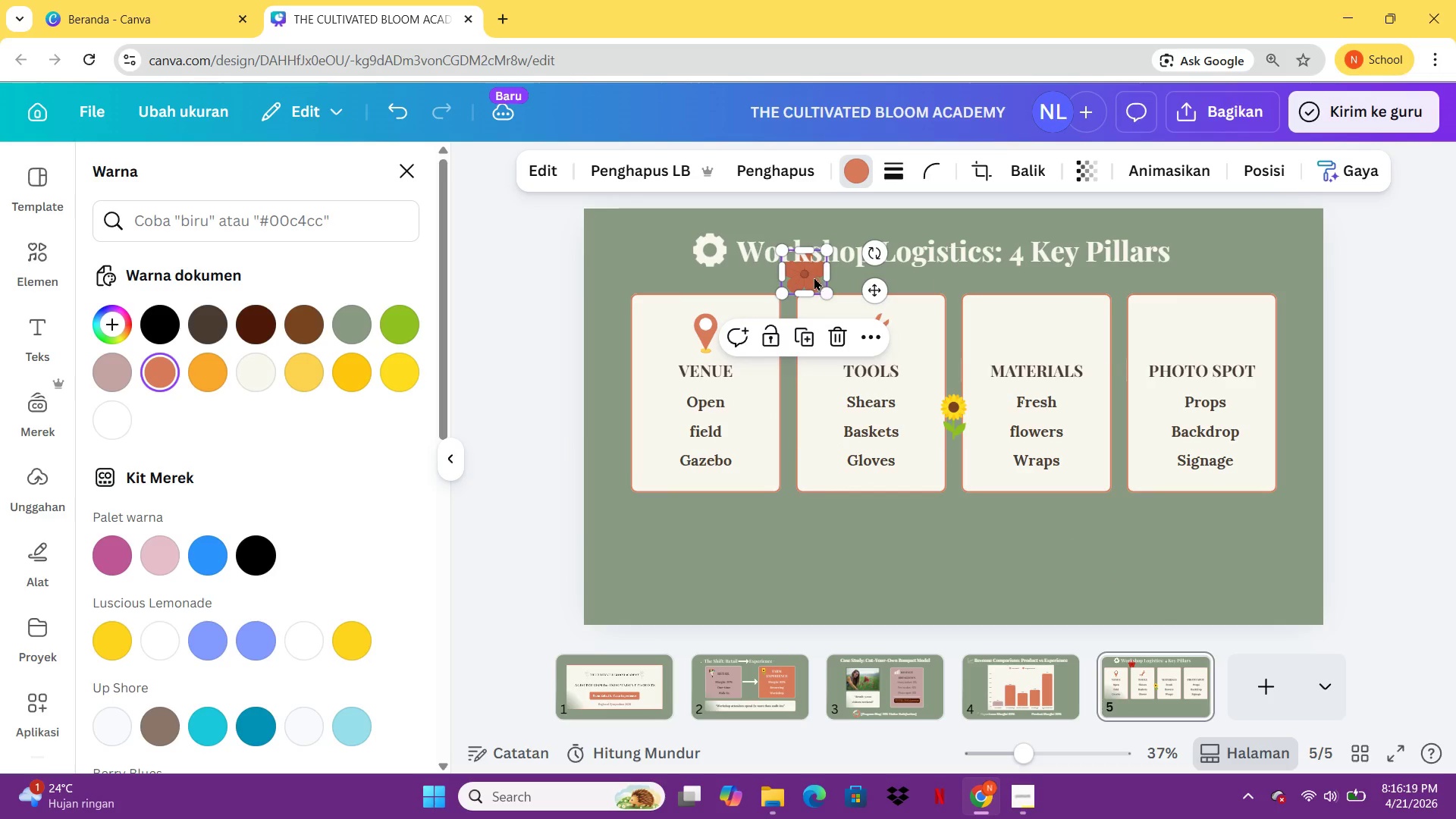 
left_click_drag(start_coordinate=[814, 277], to_coordinate=[1040, 327])
 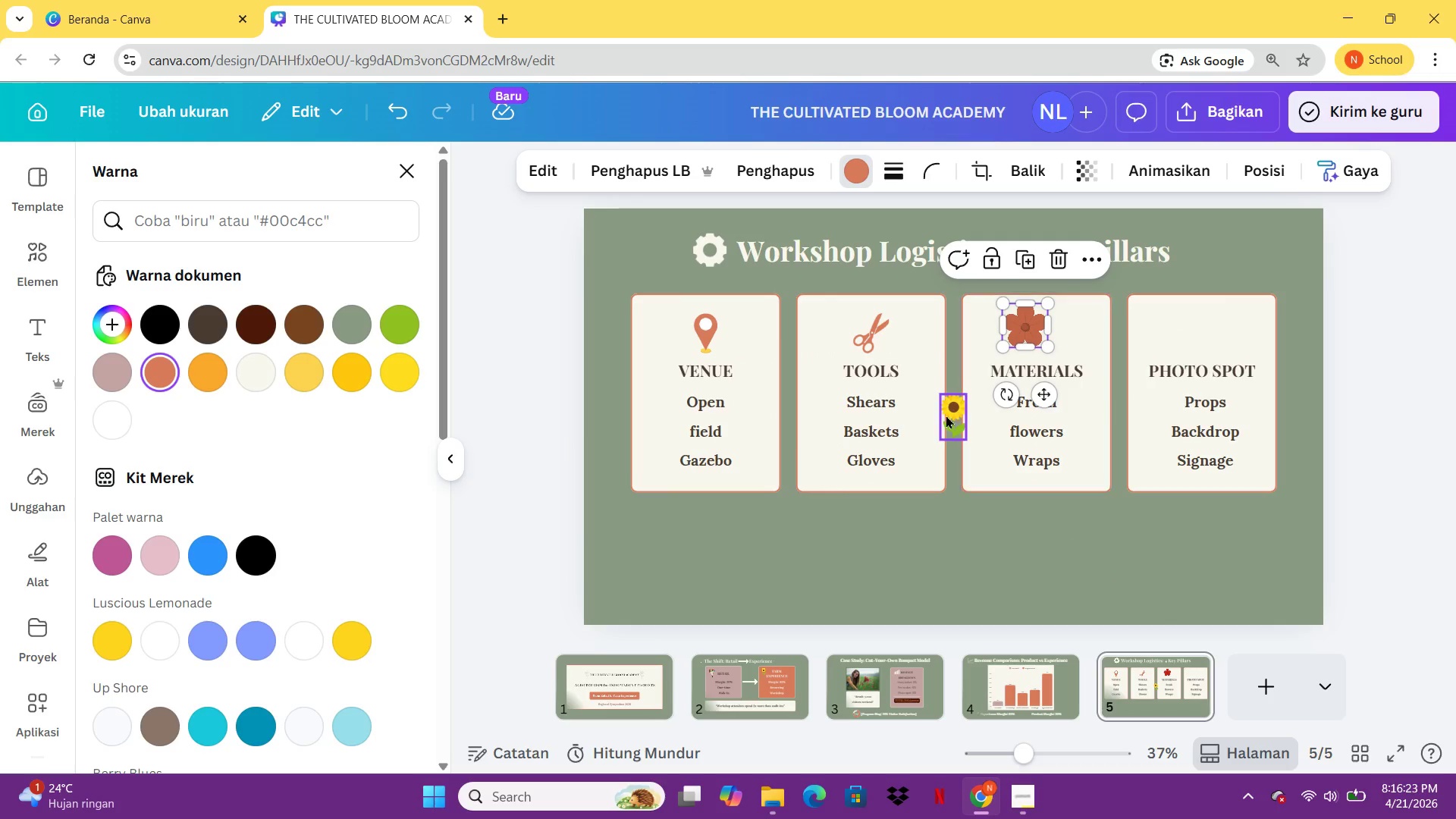 
left_click([946, 416])
 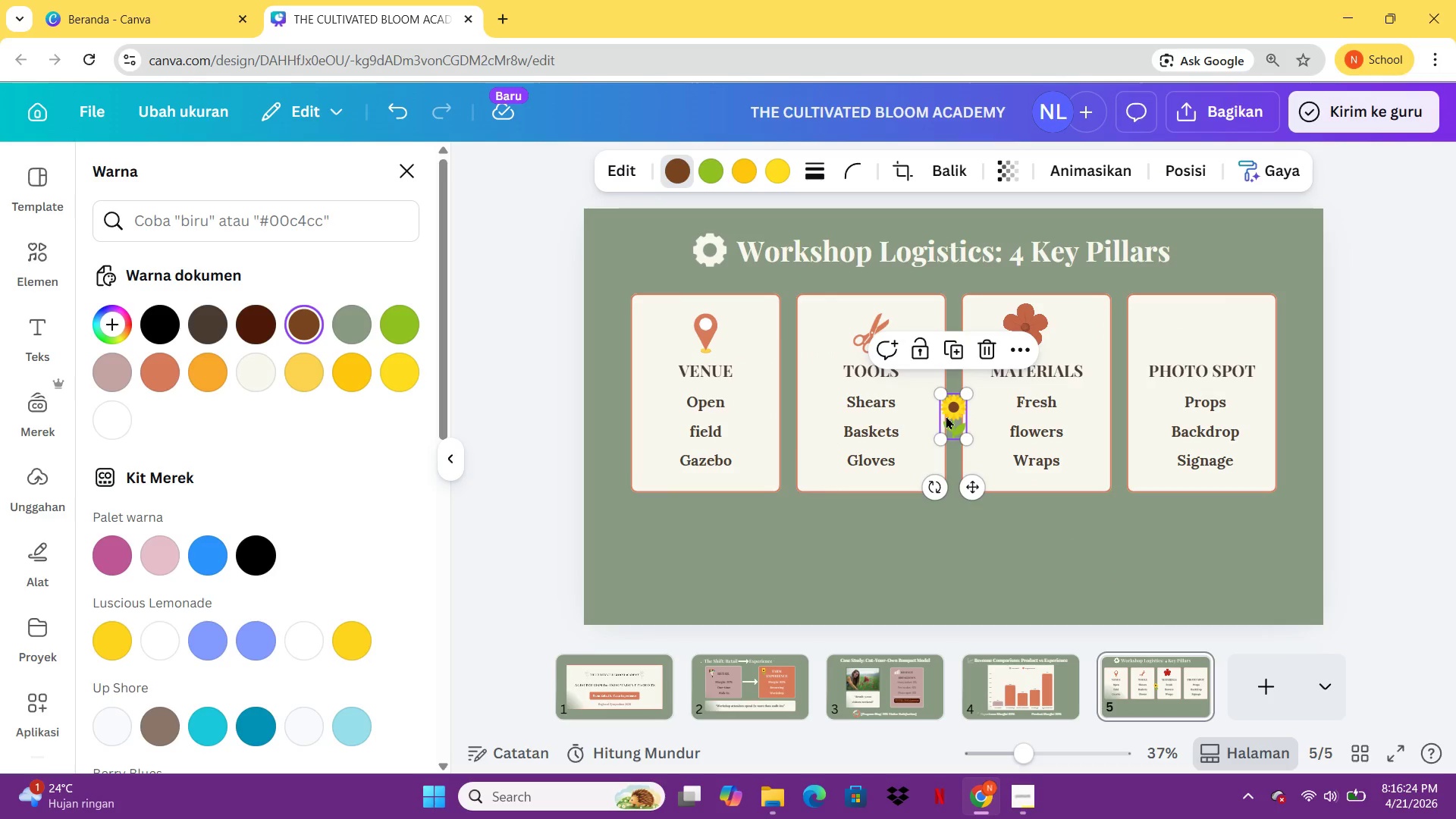 
key(Delete)
 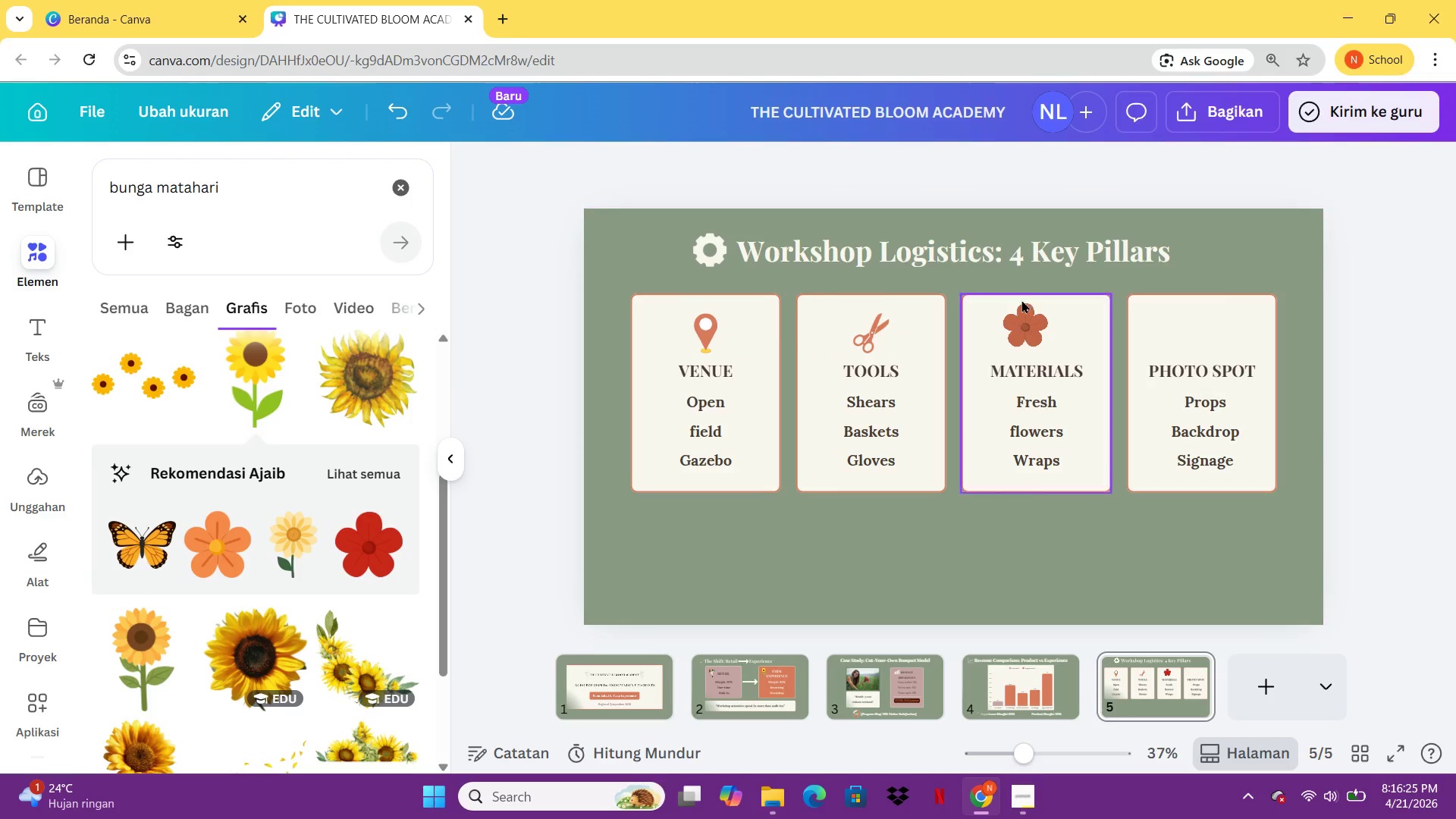 
left_click([1012, 320])
 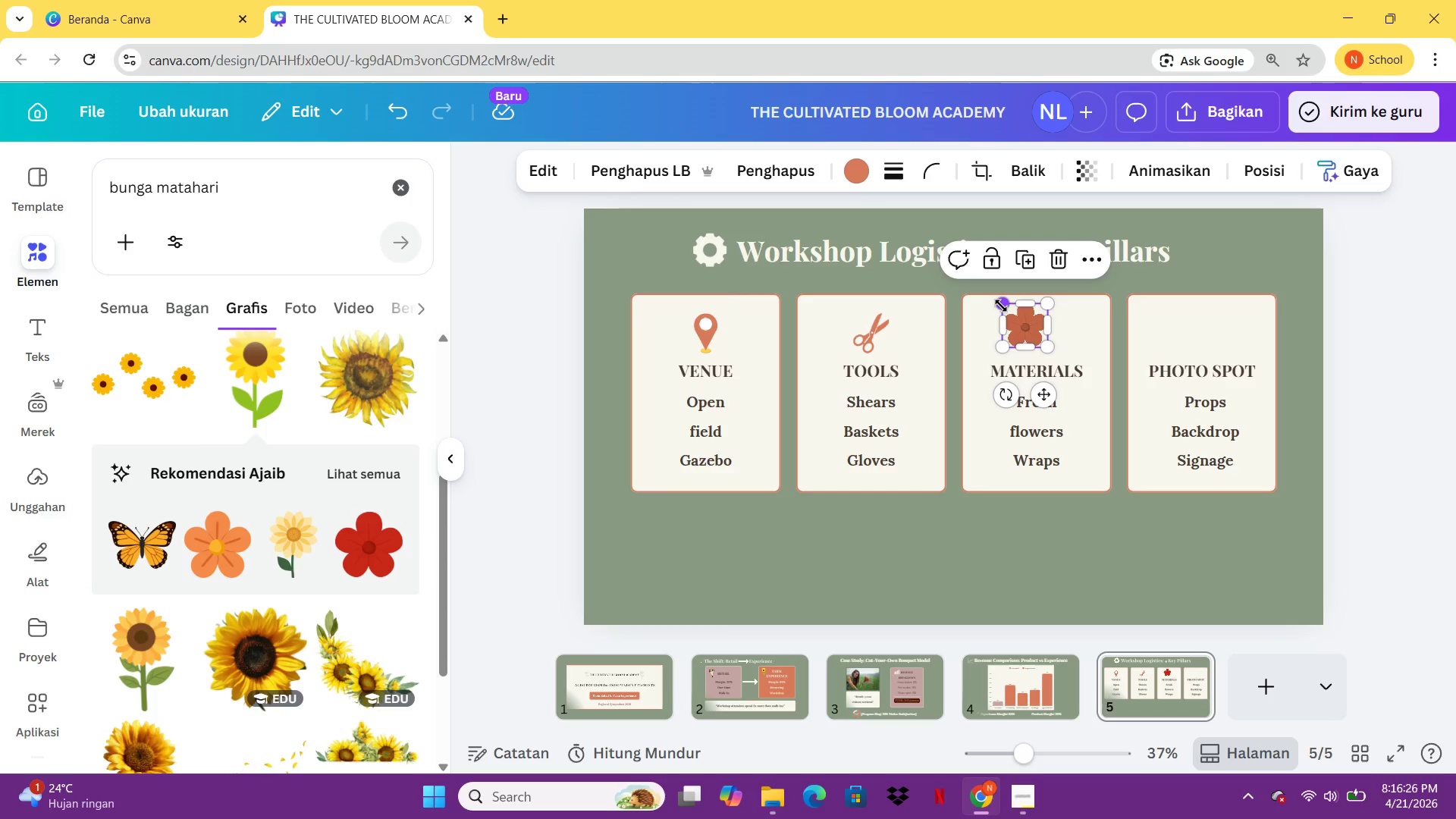 
left_click_drag(start_coordinate=[1001, 306], to_coordinate=[1008, 313])
 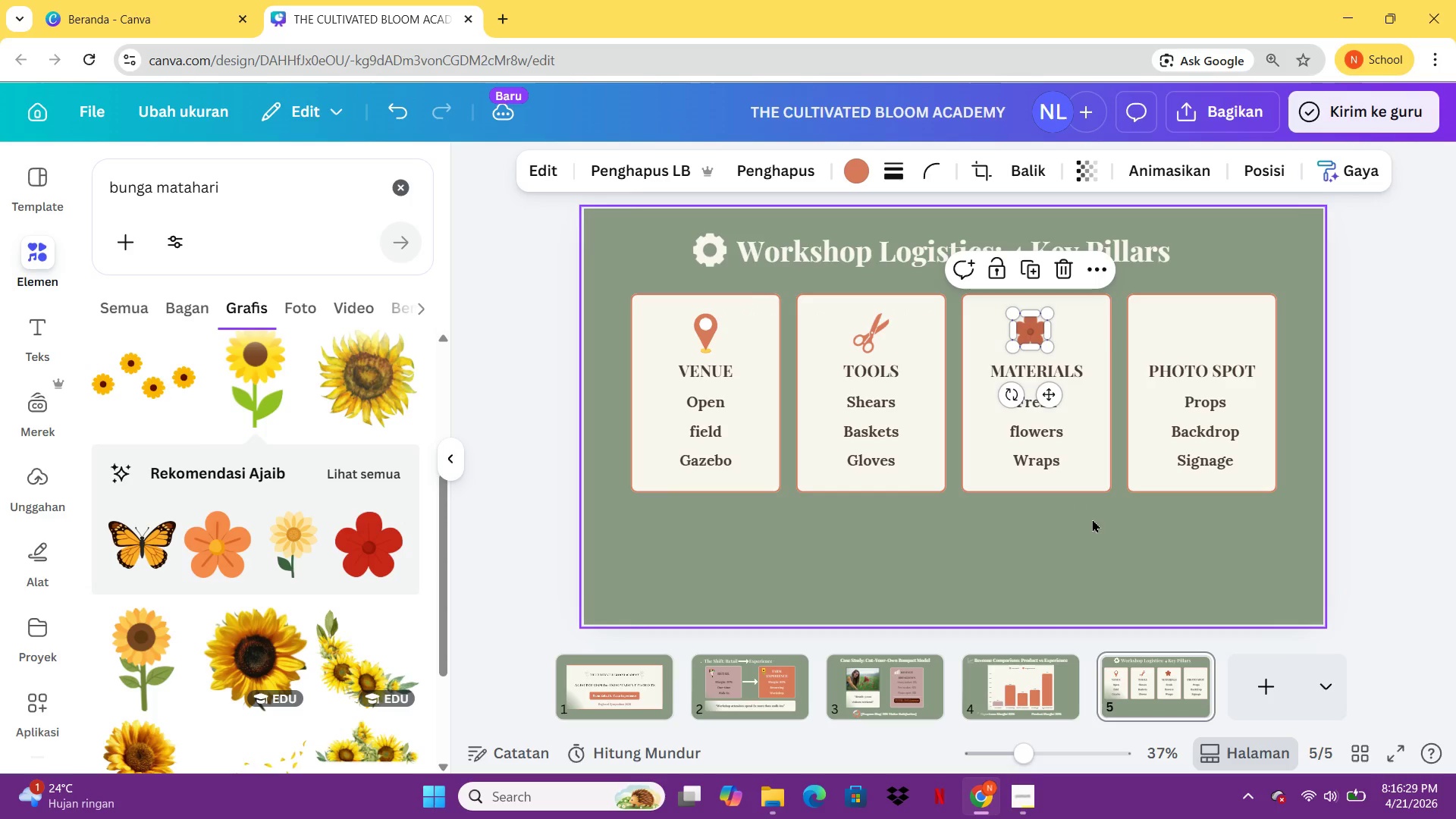 
left_click([1097, 529])
 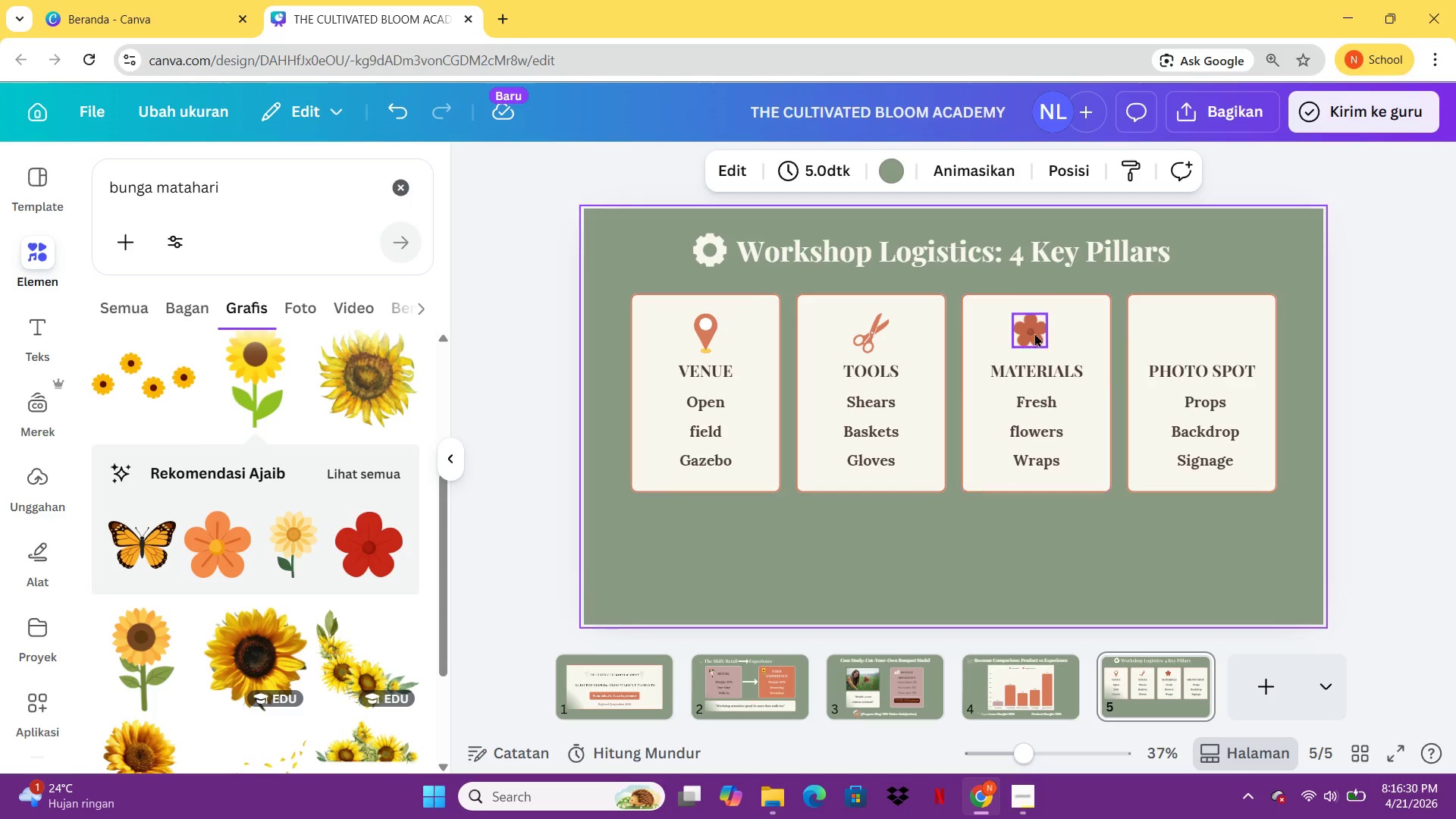 
left_click_drag(start_coordinate=[1034, 333], to_coordinate=[1042, 333])
 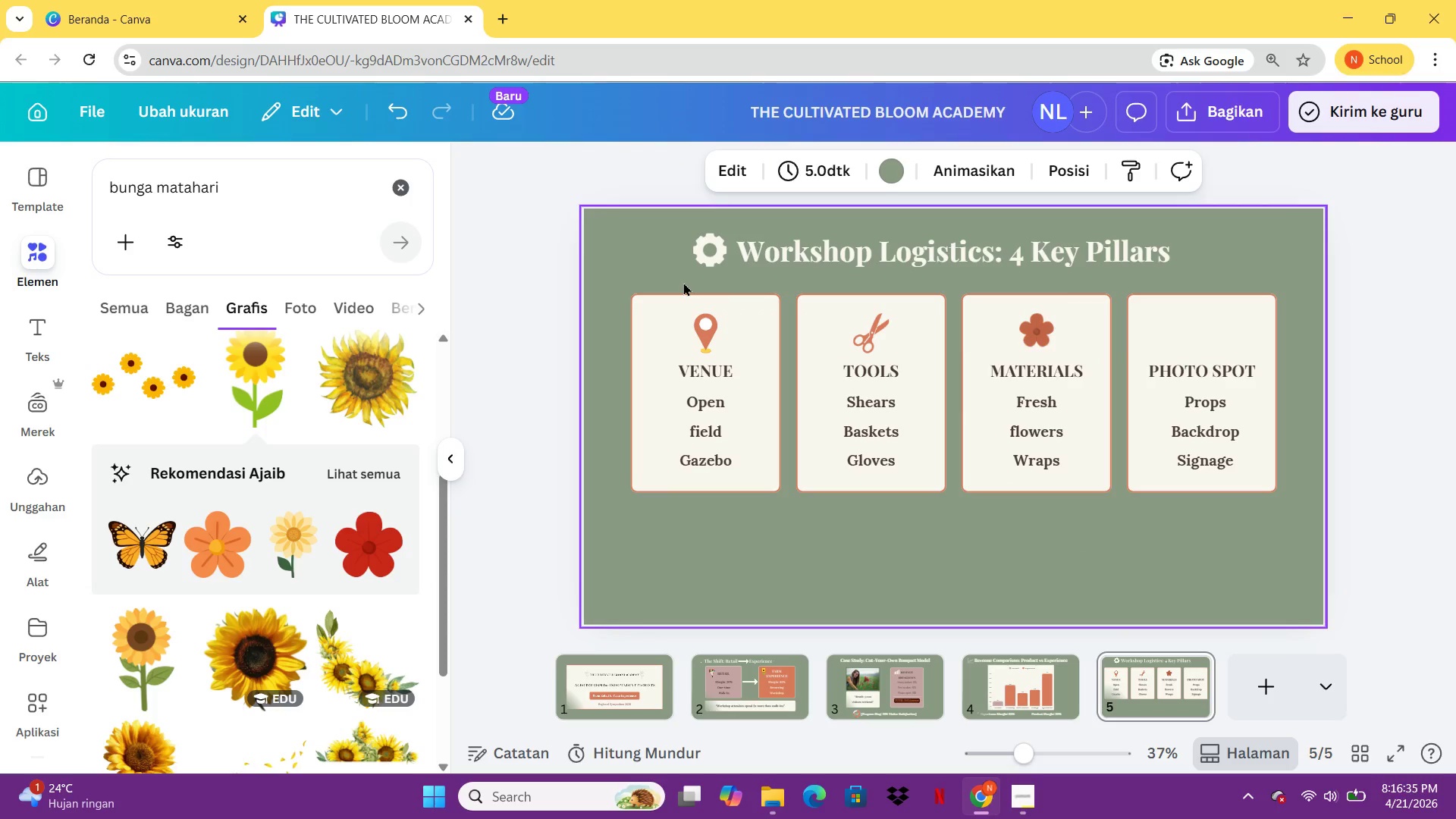 
left_click_drag(start_coordinate=[242, 209], to_coordinate=[90, 186])
 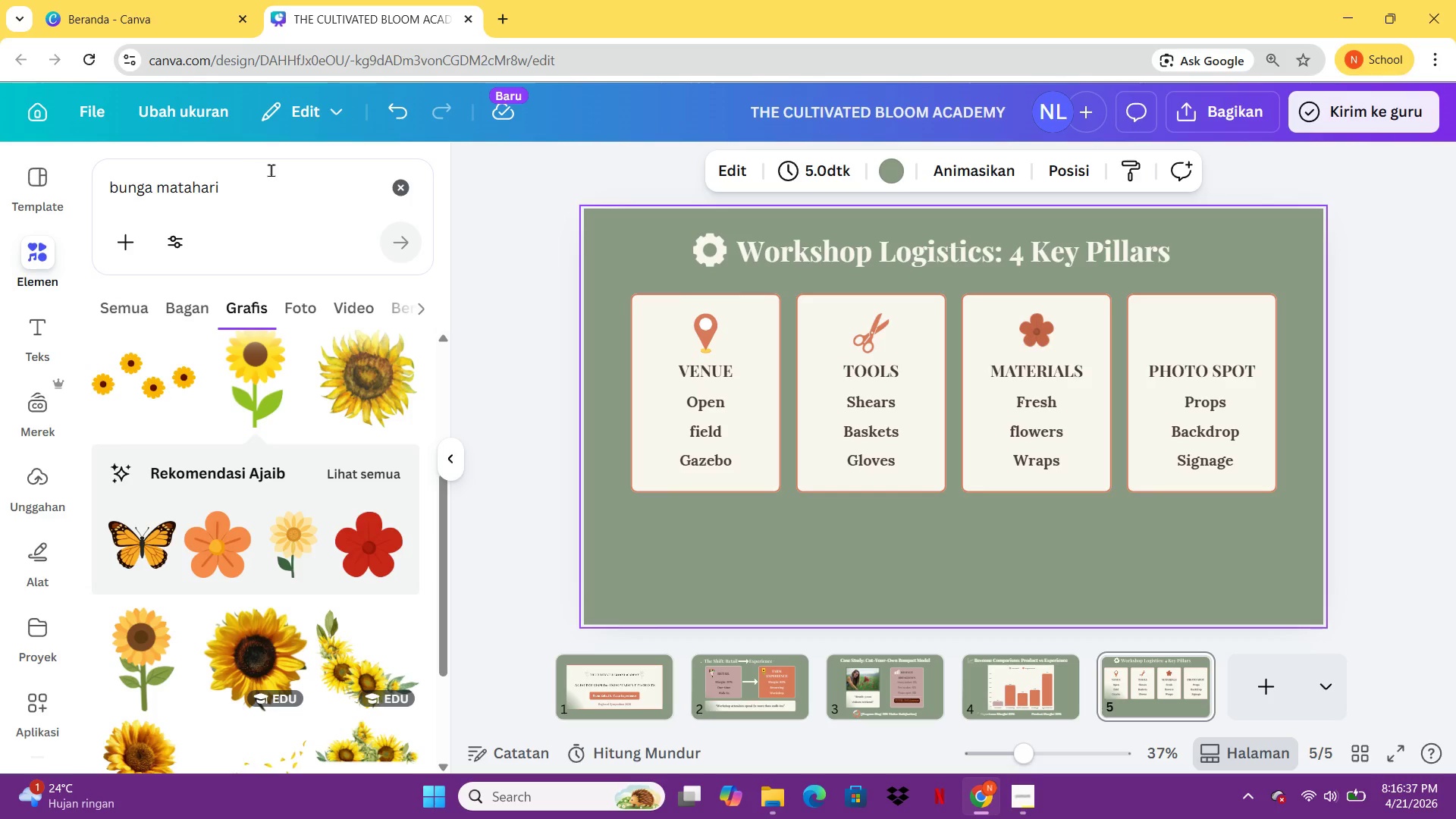 
left_click_drag(start_coordinate=[271, 170], to_coordinate=[98, 182])
 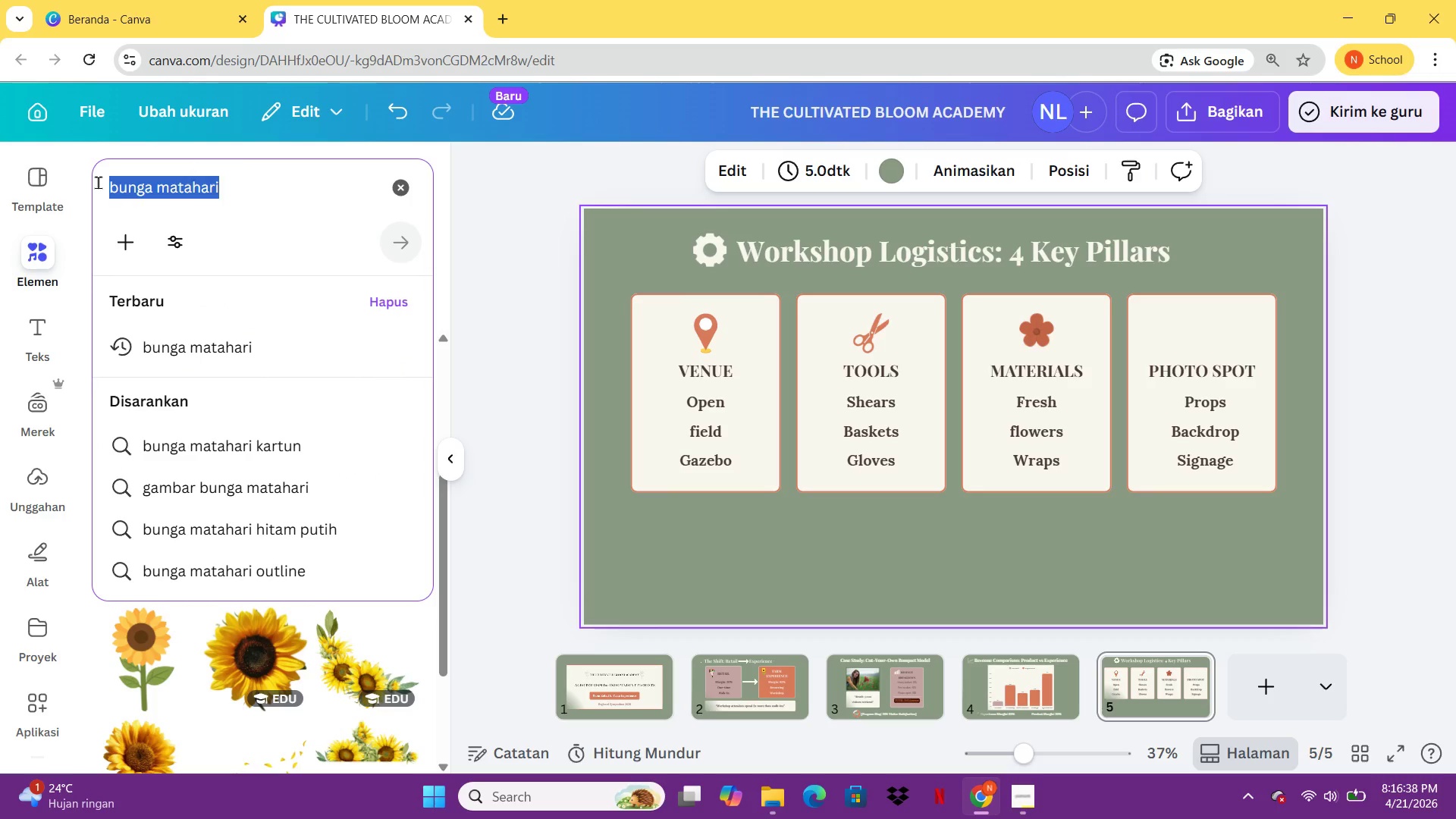 
type(kamera)
 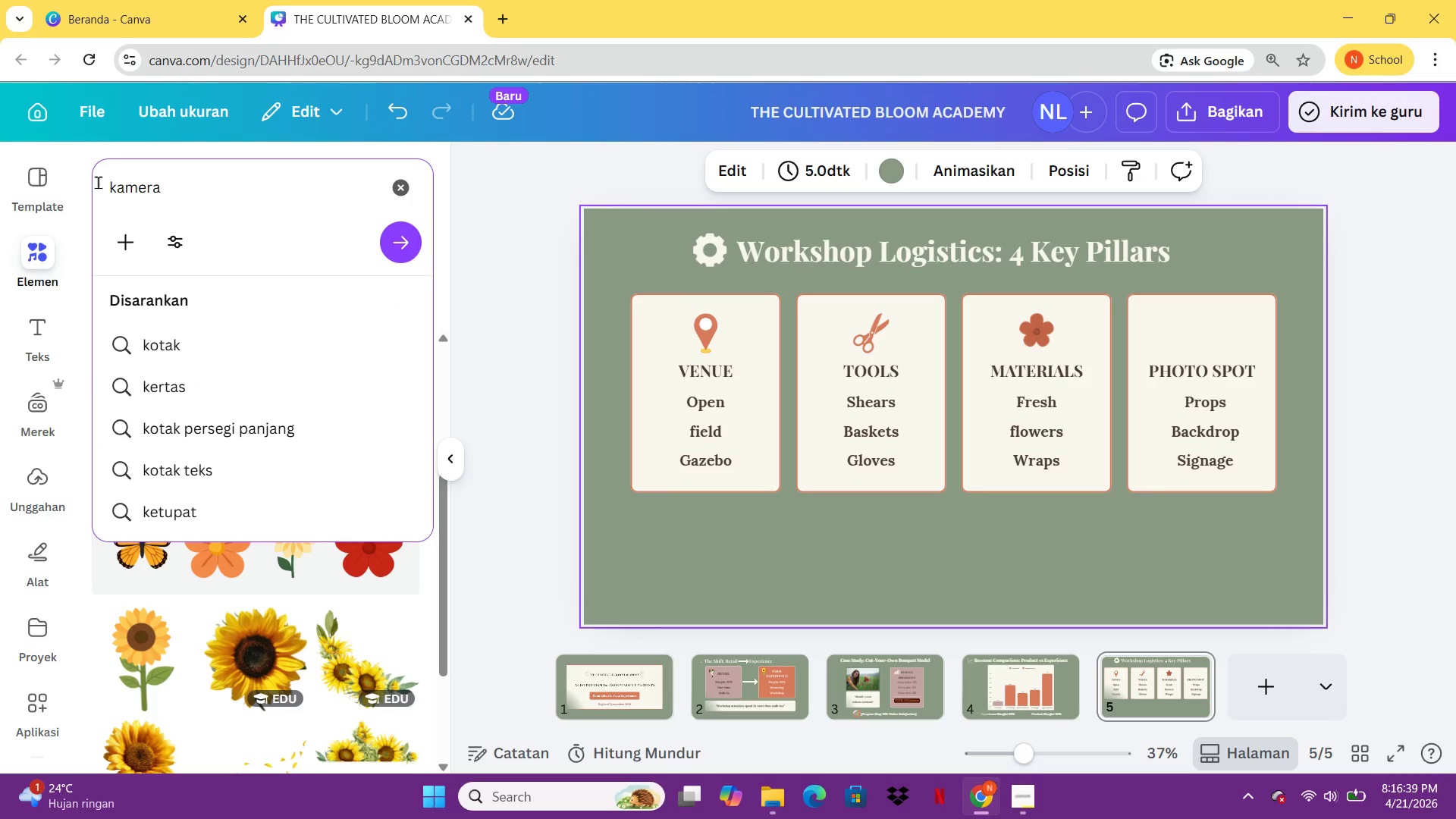 
key(Enter)
 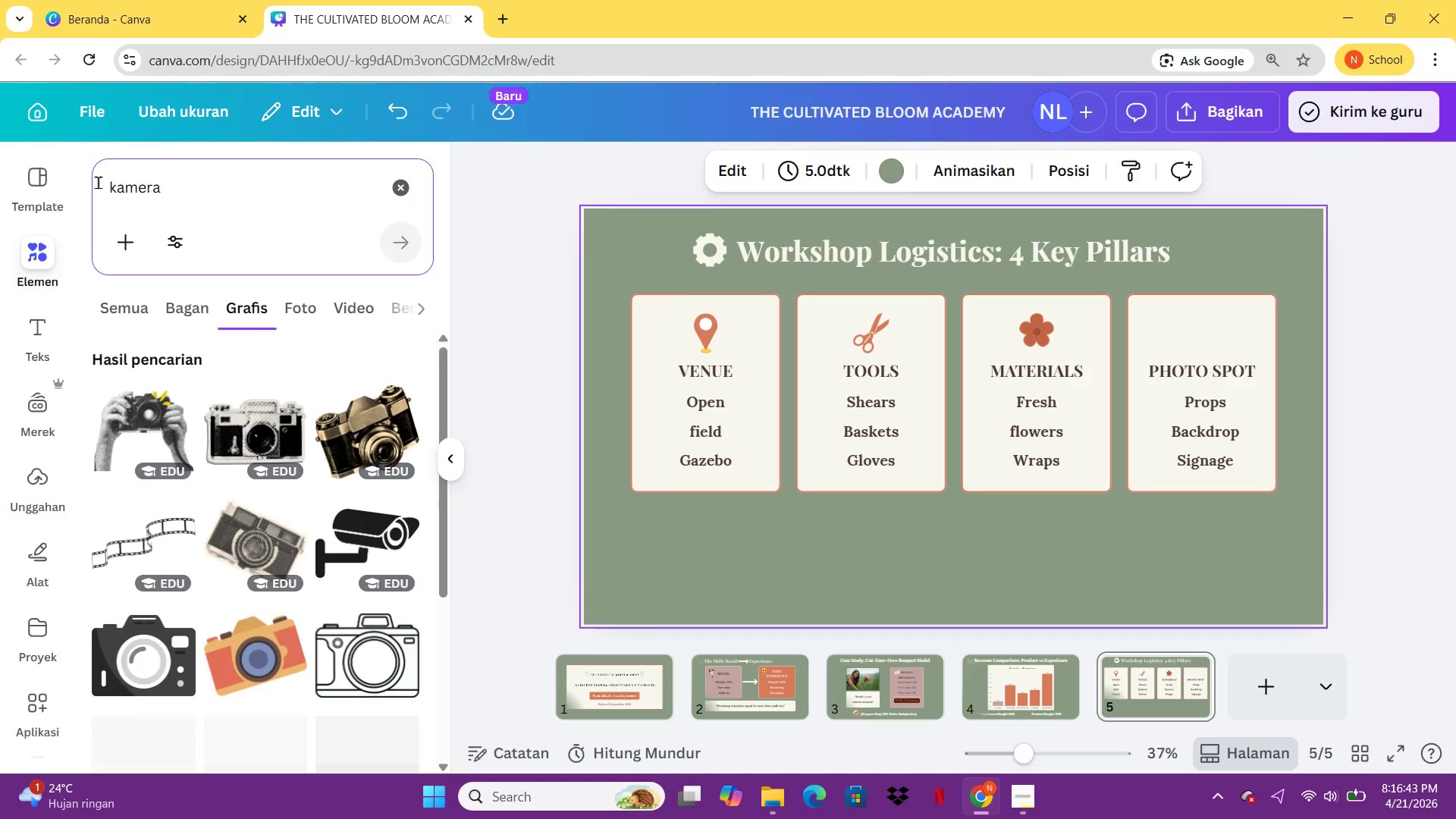 
wait(8.66)
 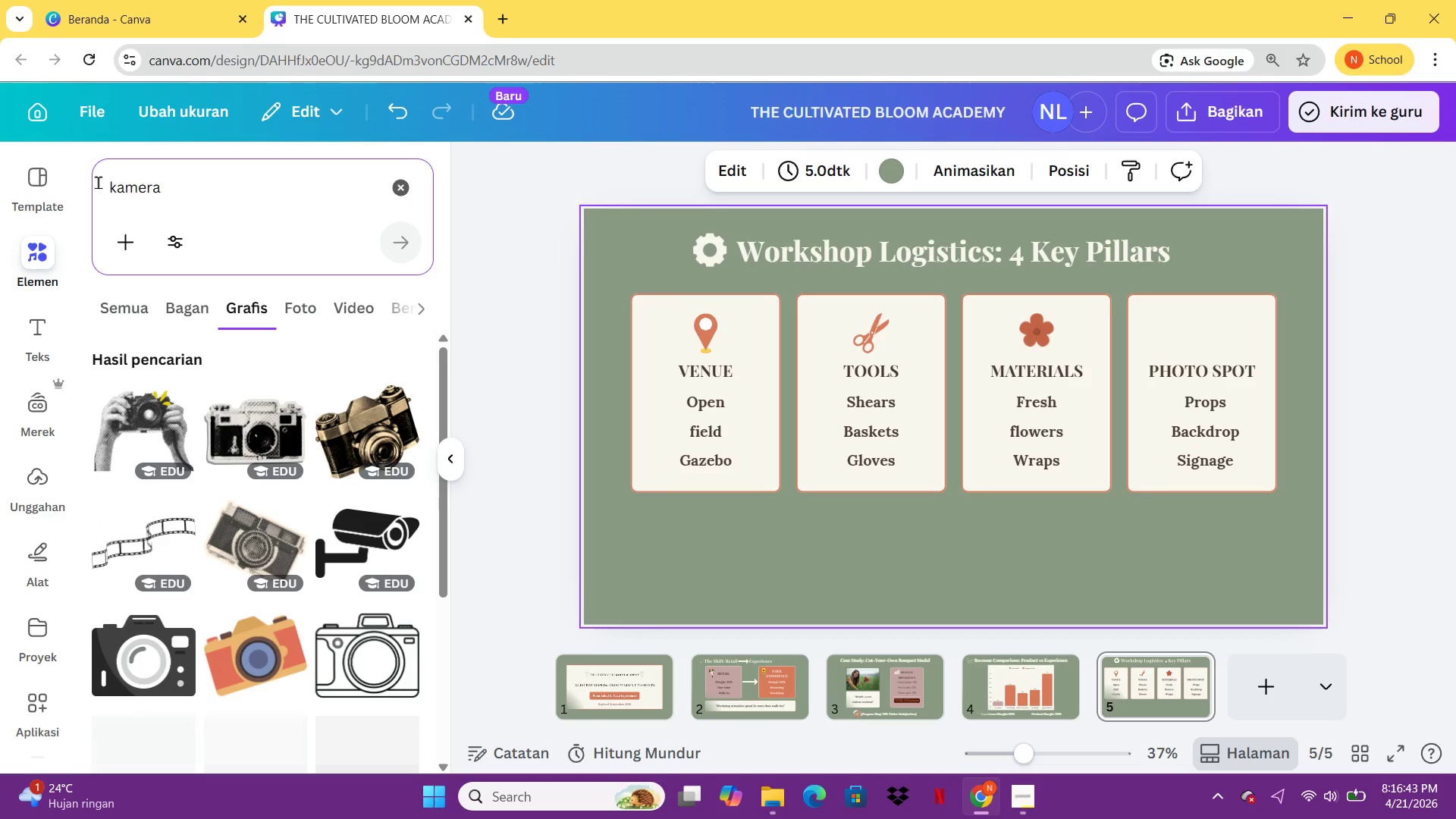 
left_click([175, 366])
 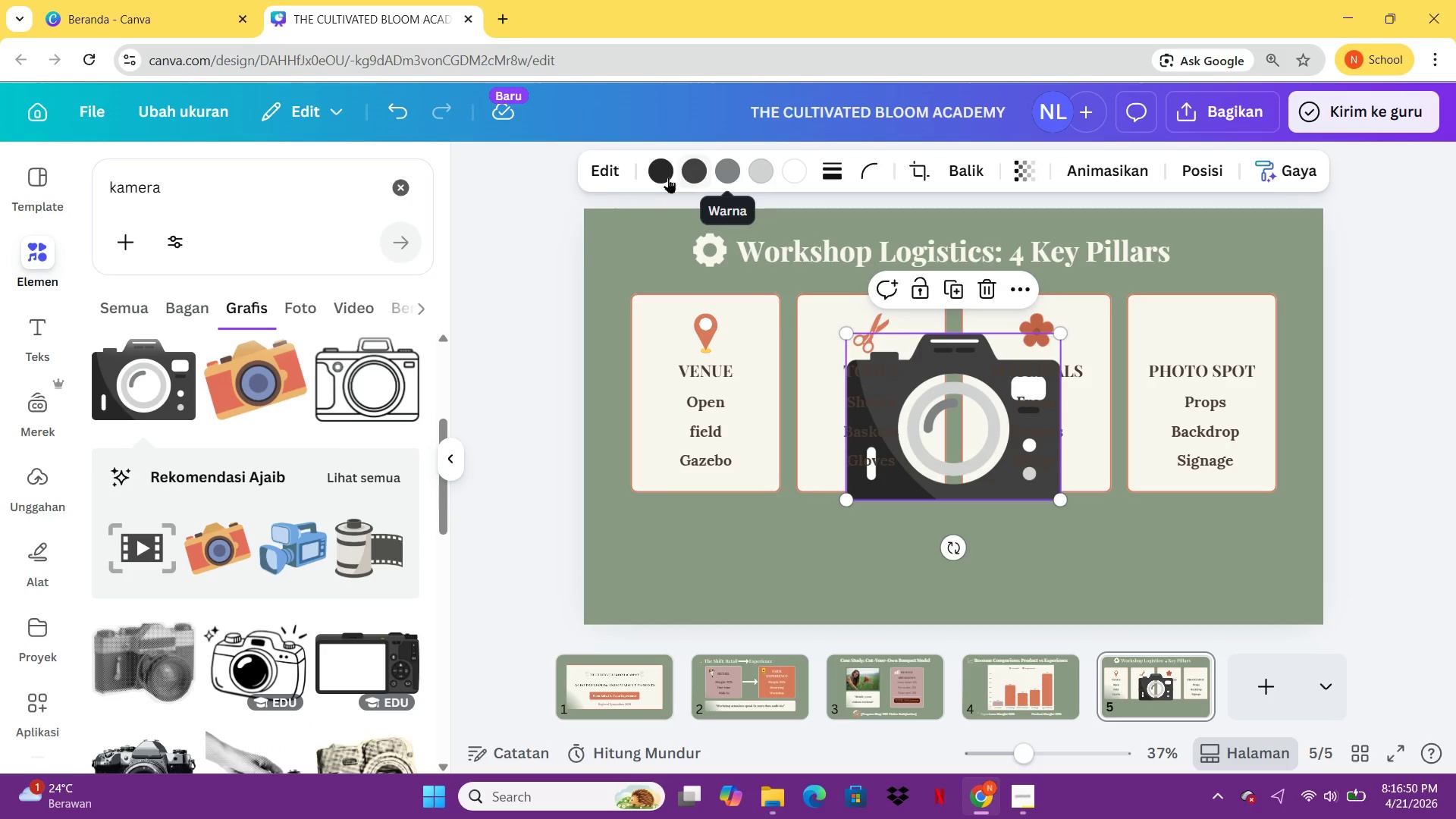 
left_click([650, 177])
 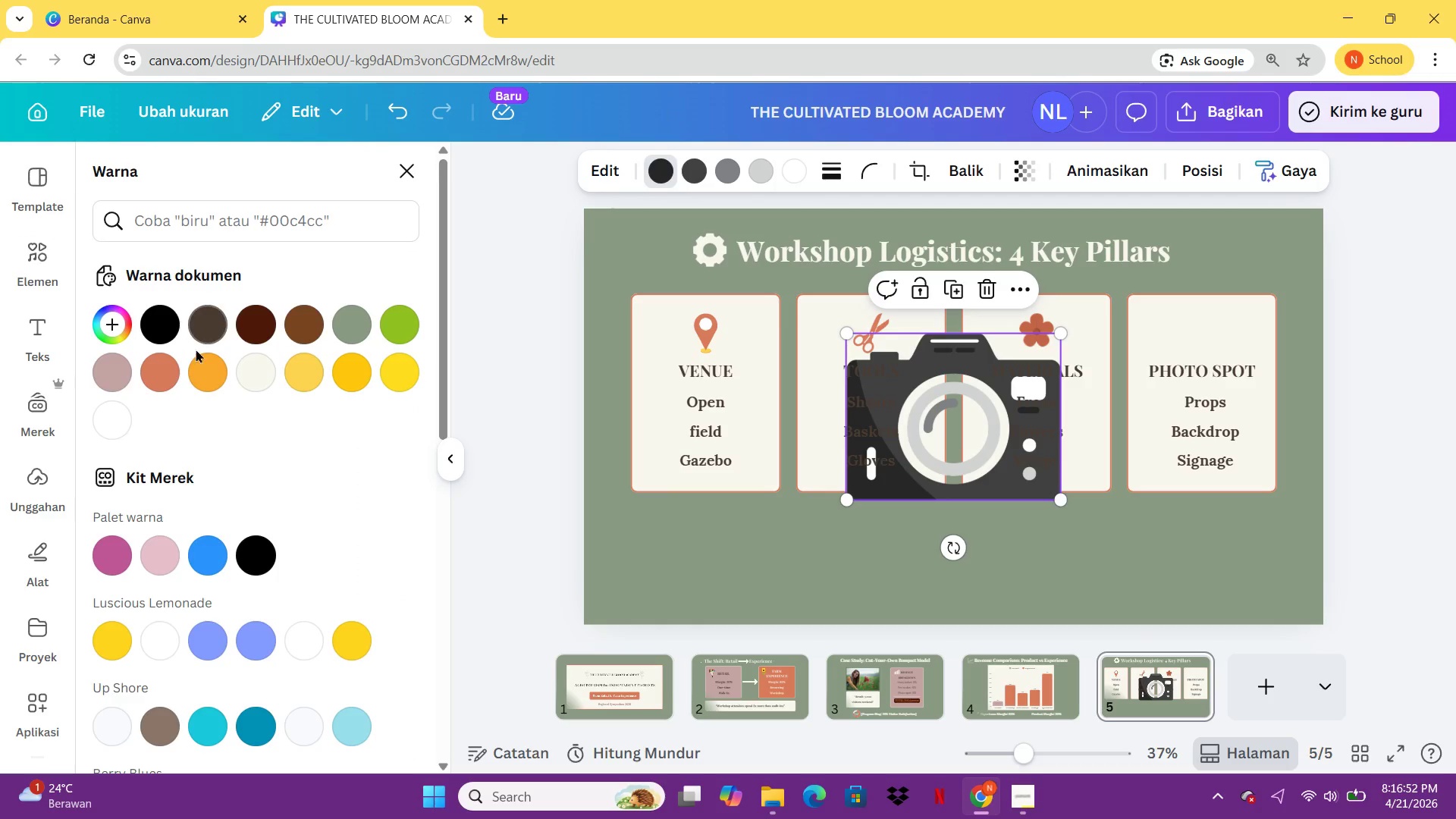 
left_click([165, 382])
 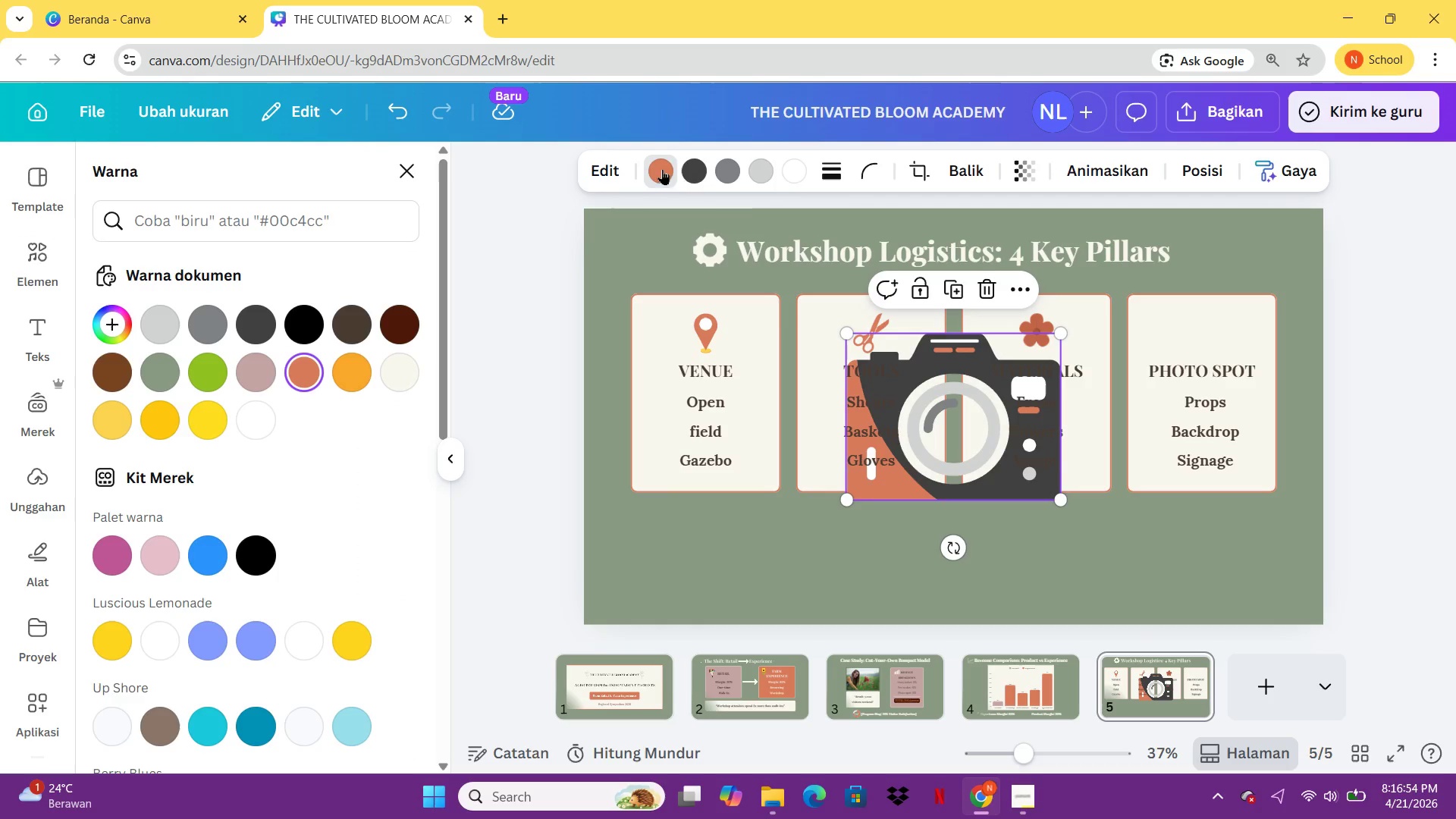 
left_click([694, 166])
 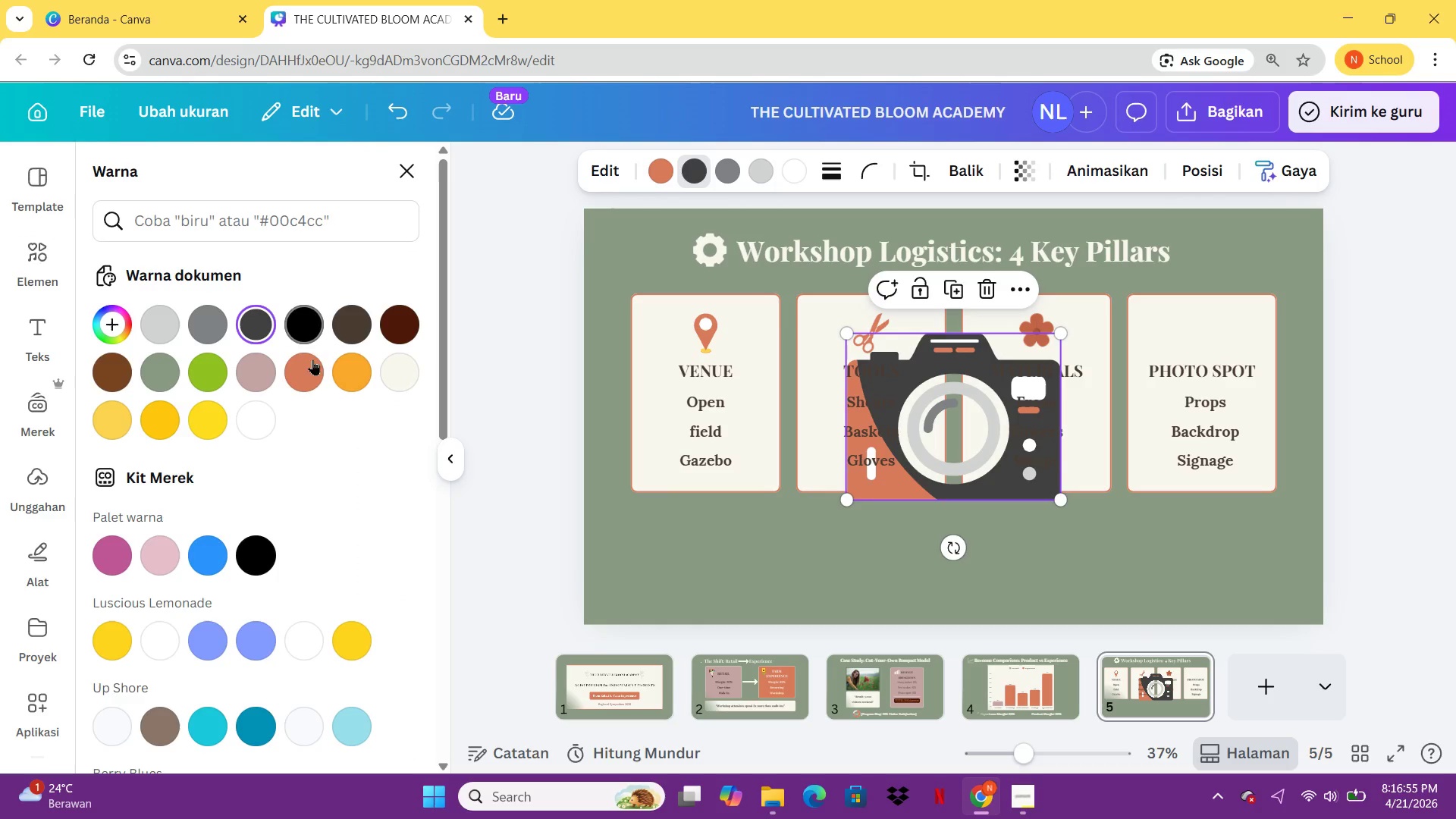 
left_click([312, 372])
 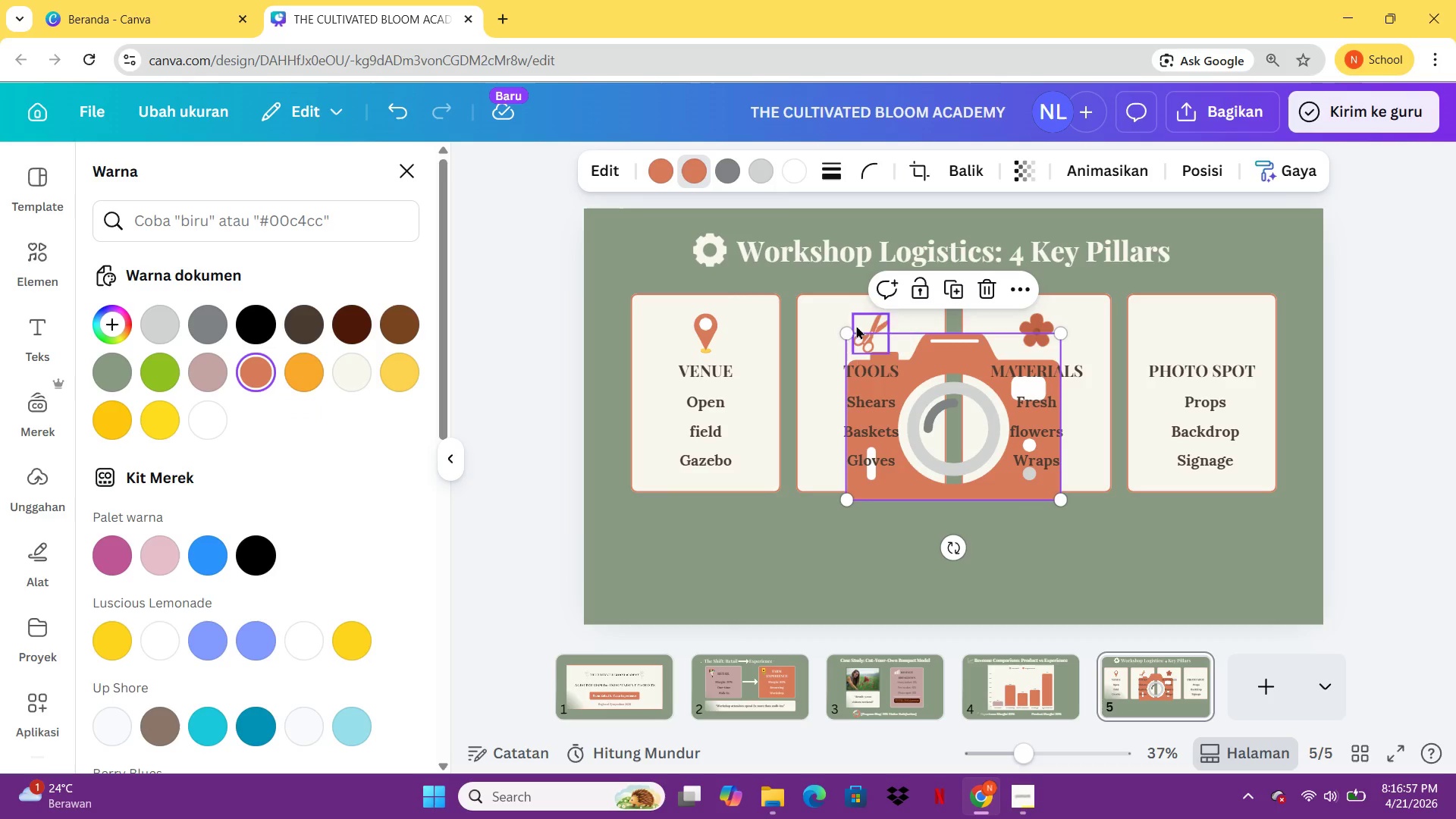 
left_click_drag(start_coordinate=[844, 331], to_coordinate=[1012, 447])
 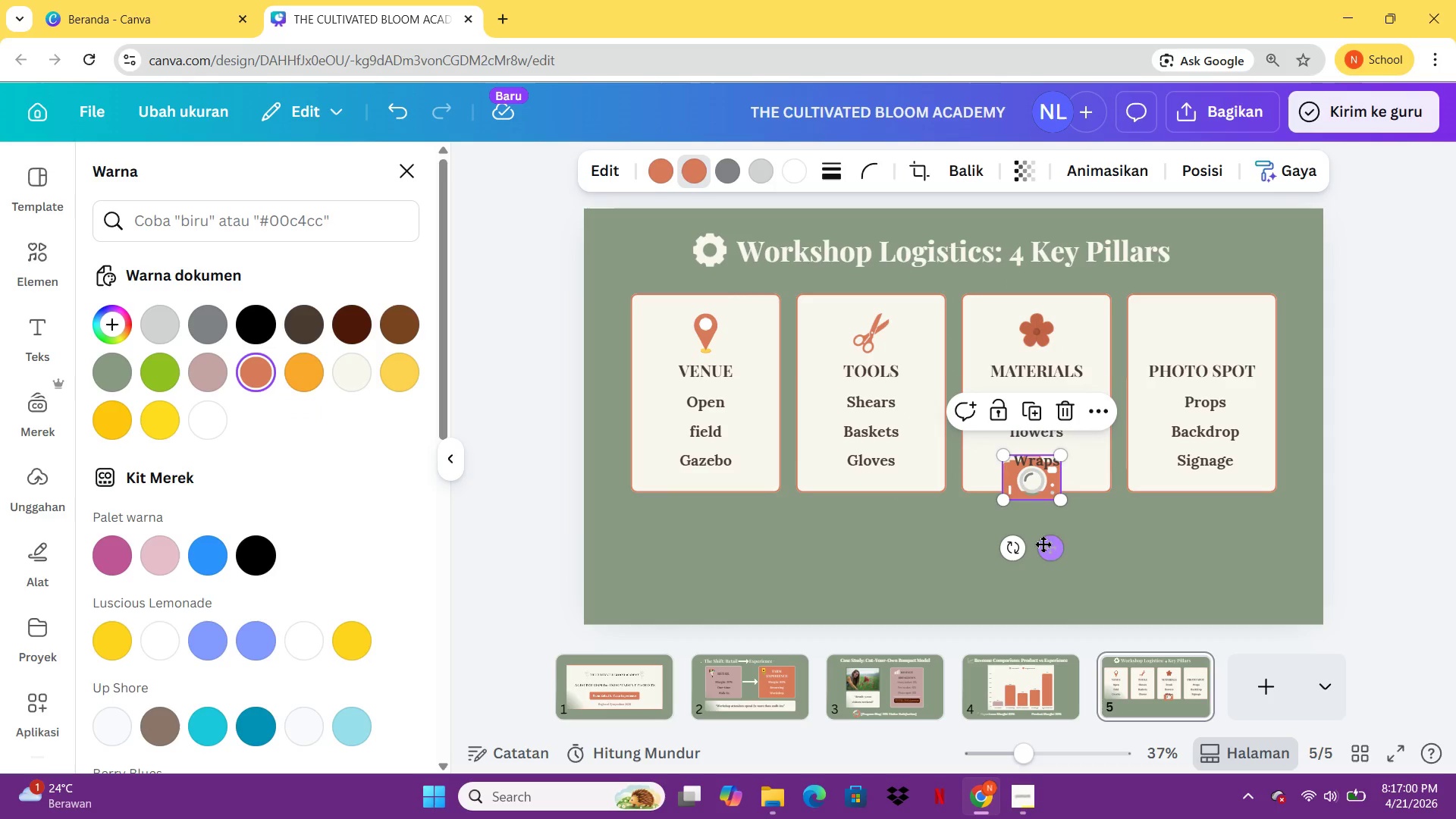 
left_click_drag(start_coordinate=[1044, 546], to_coordinate=[1201, 394])
 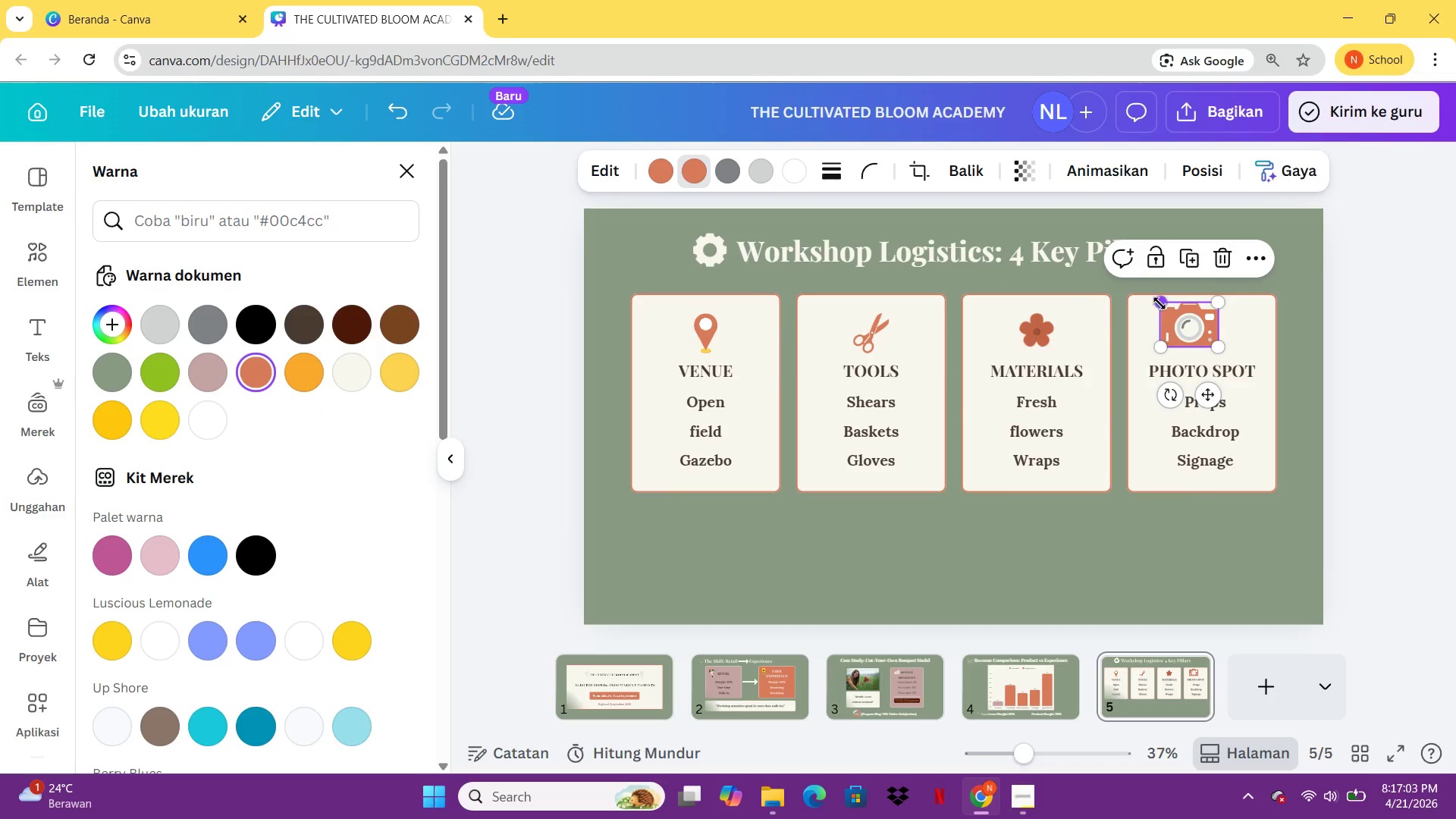 
left_click_drag(start_coordinate=[1159, 303], to_coordinate=[1175, 317])
 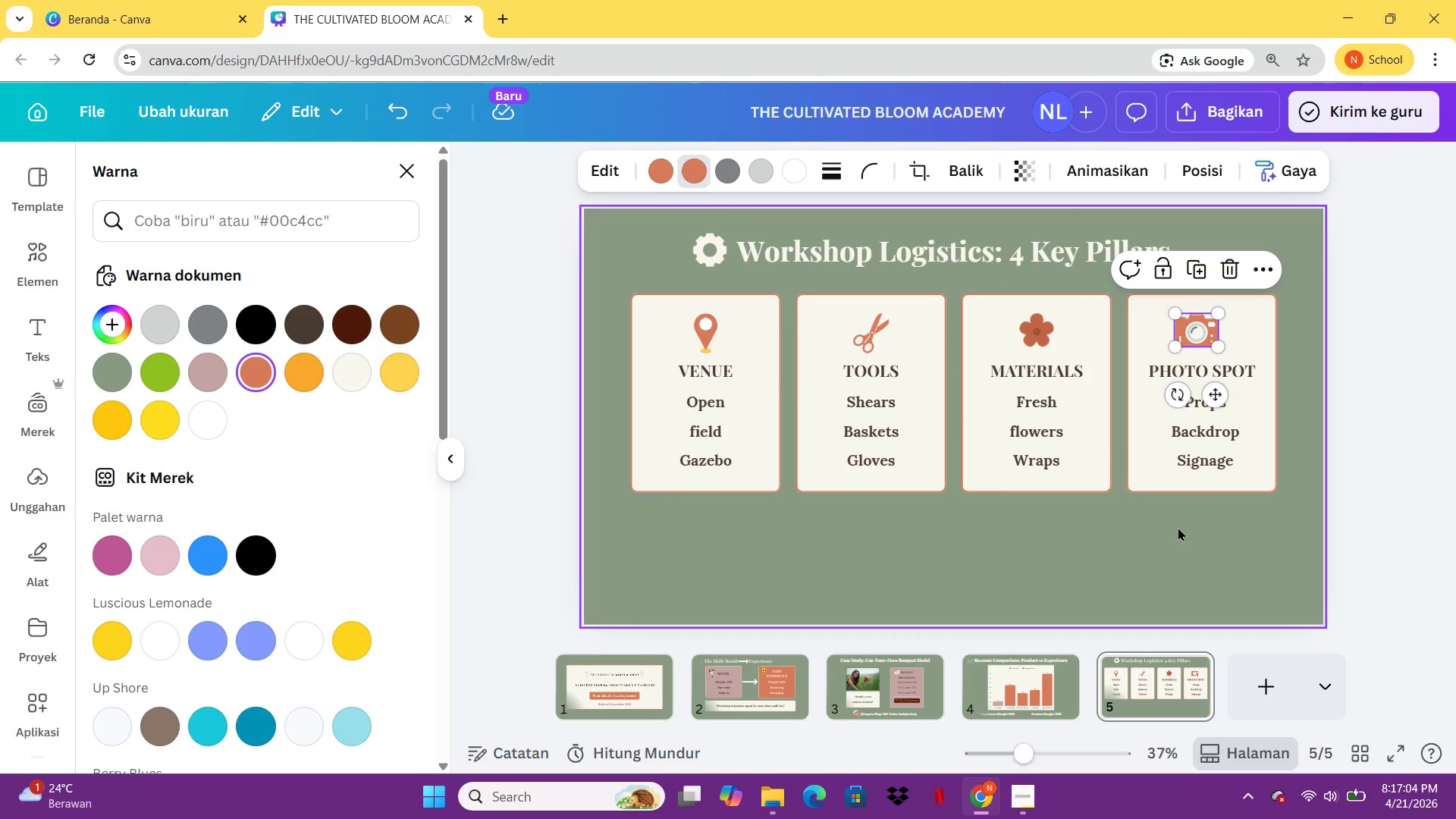 
left_click([1180, 558])
 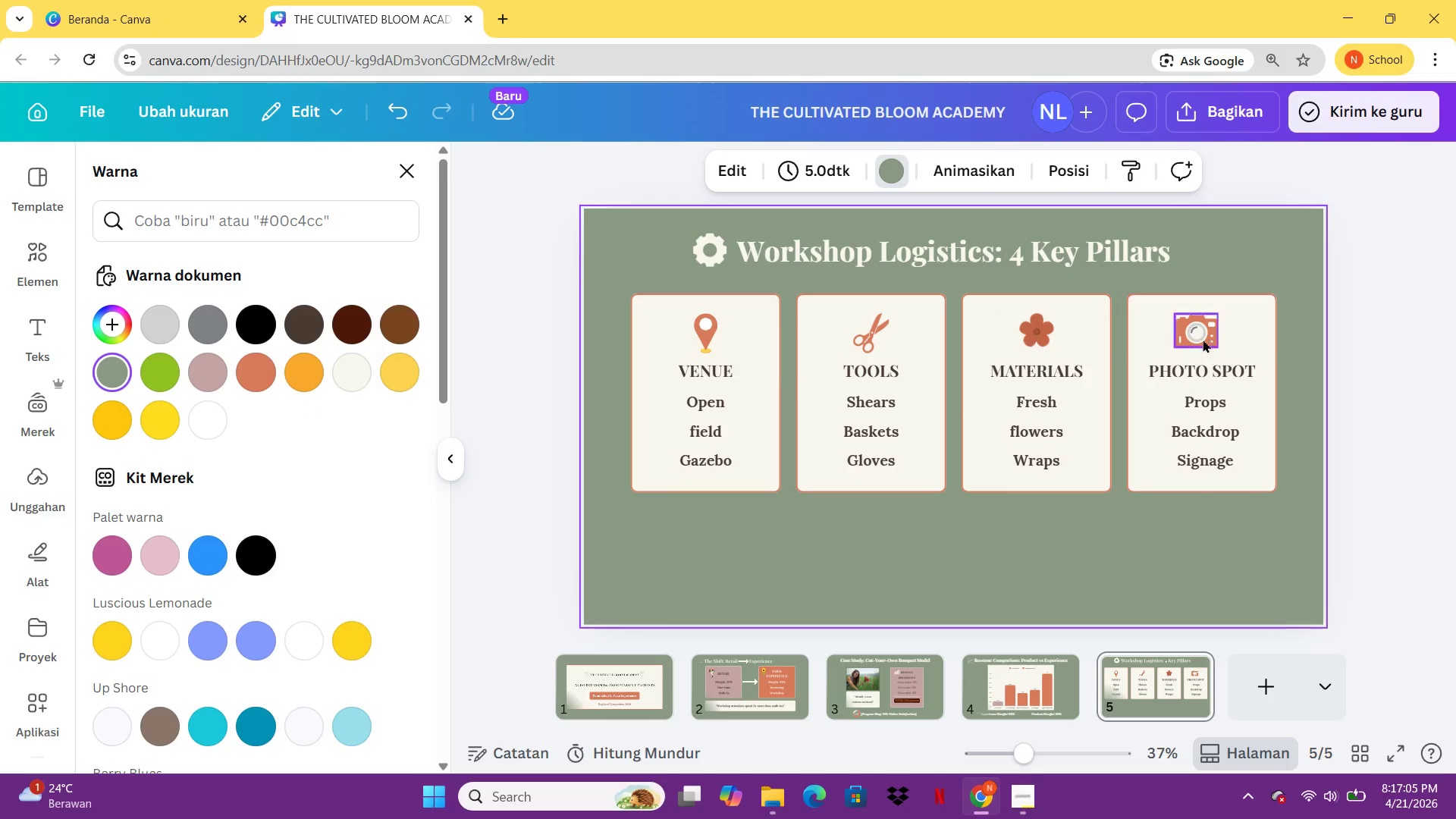 
left_click_drag(start_coordinate=[1197, 328], to_coordinate=[1201, 328])
 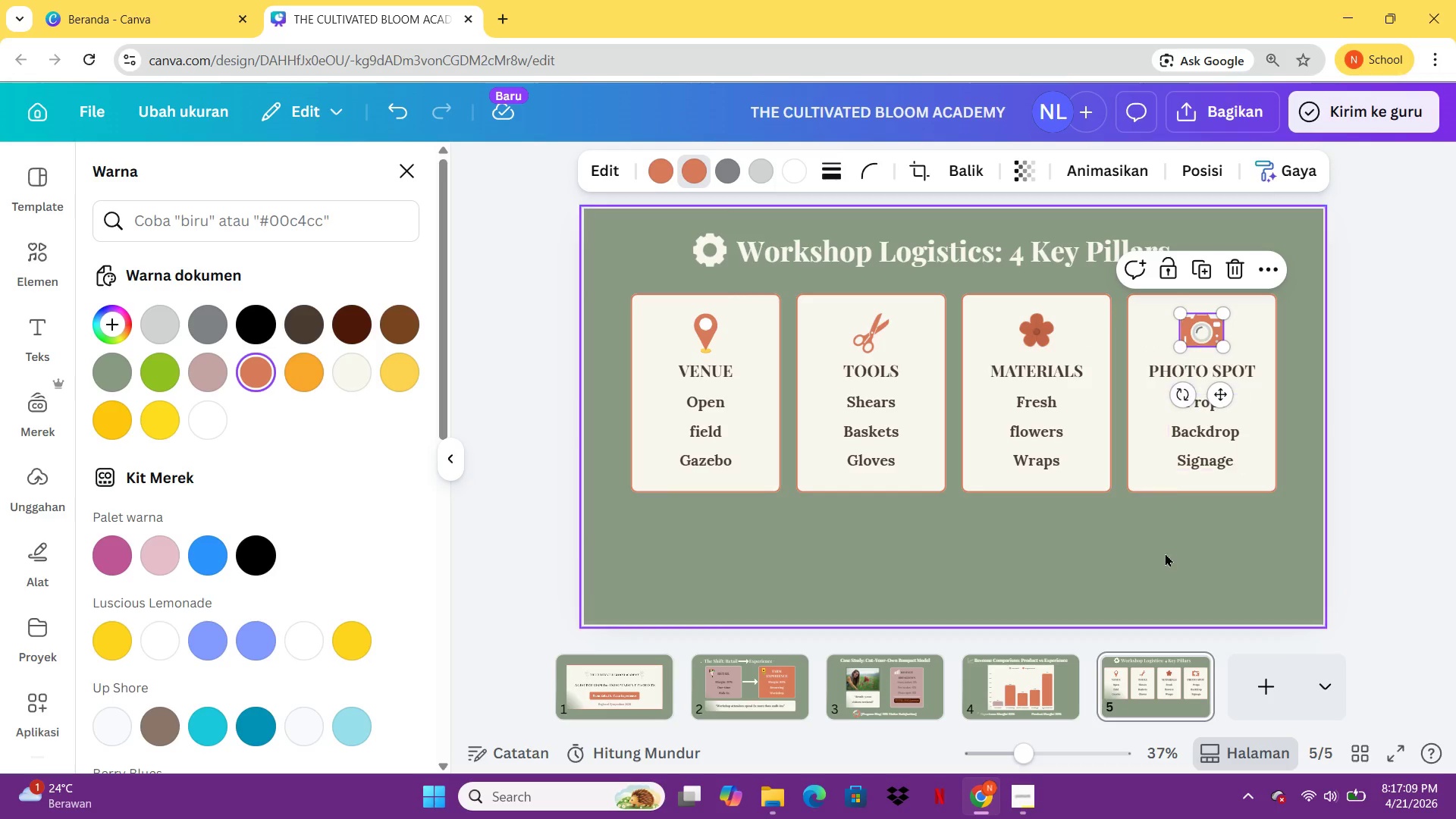 
left_click([1165, 555])
 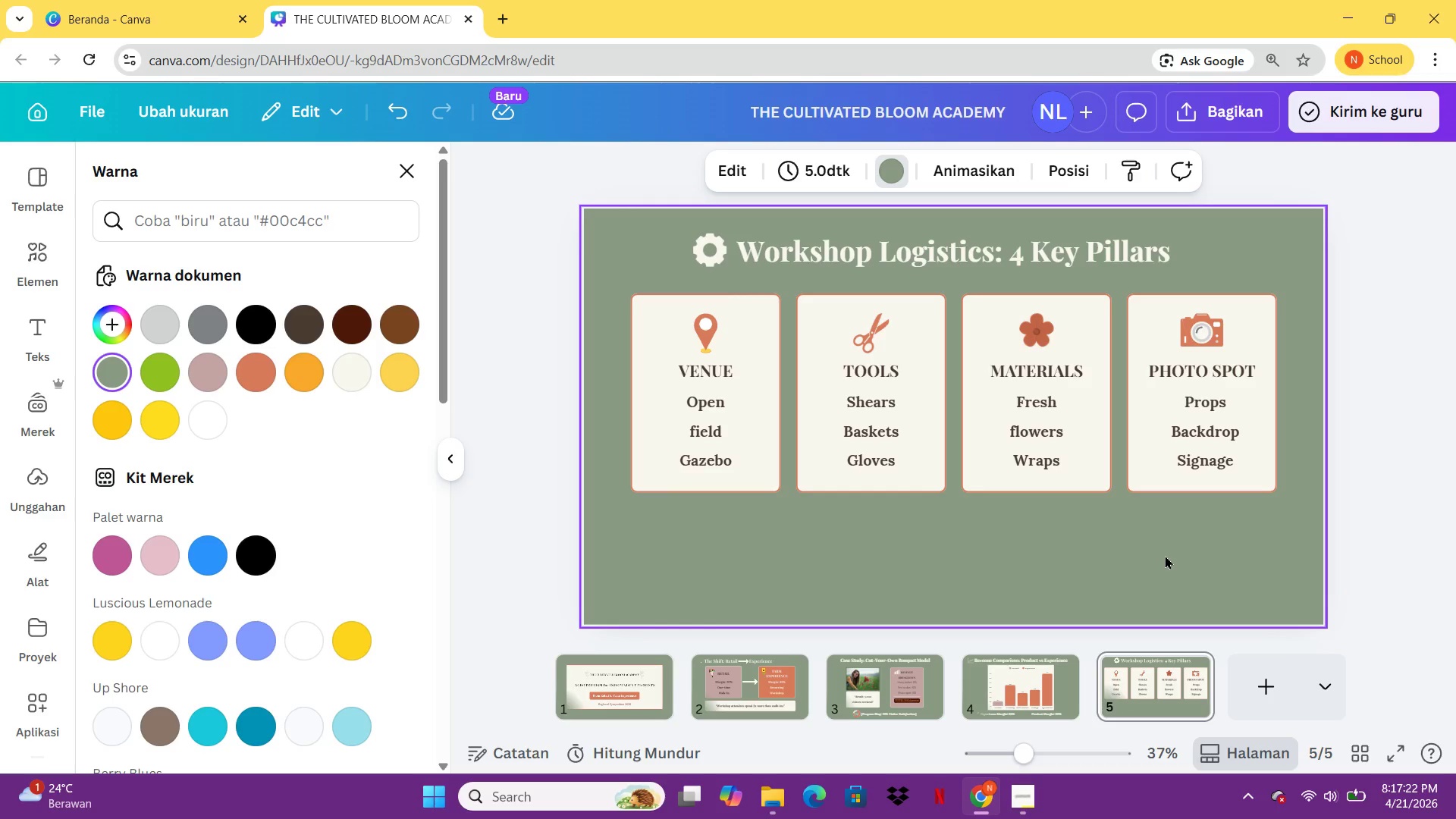 
wait(17.85)
 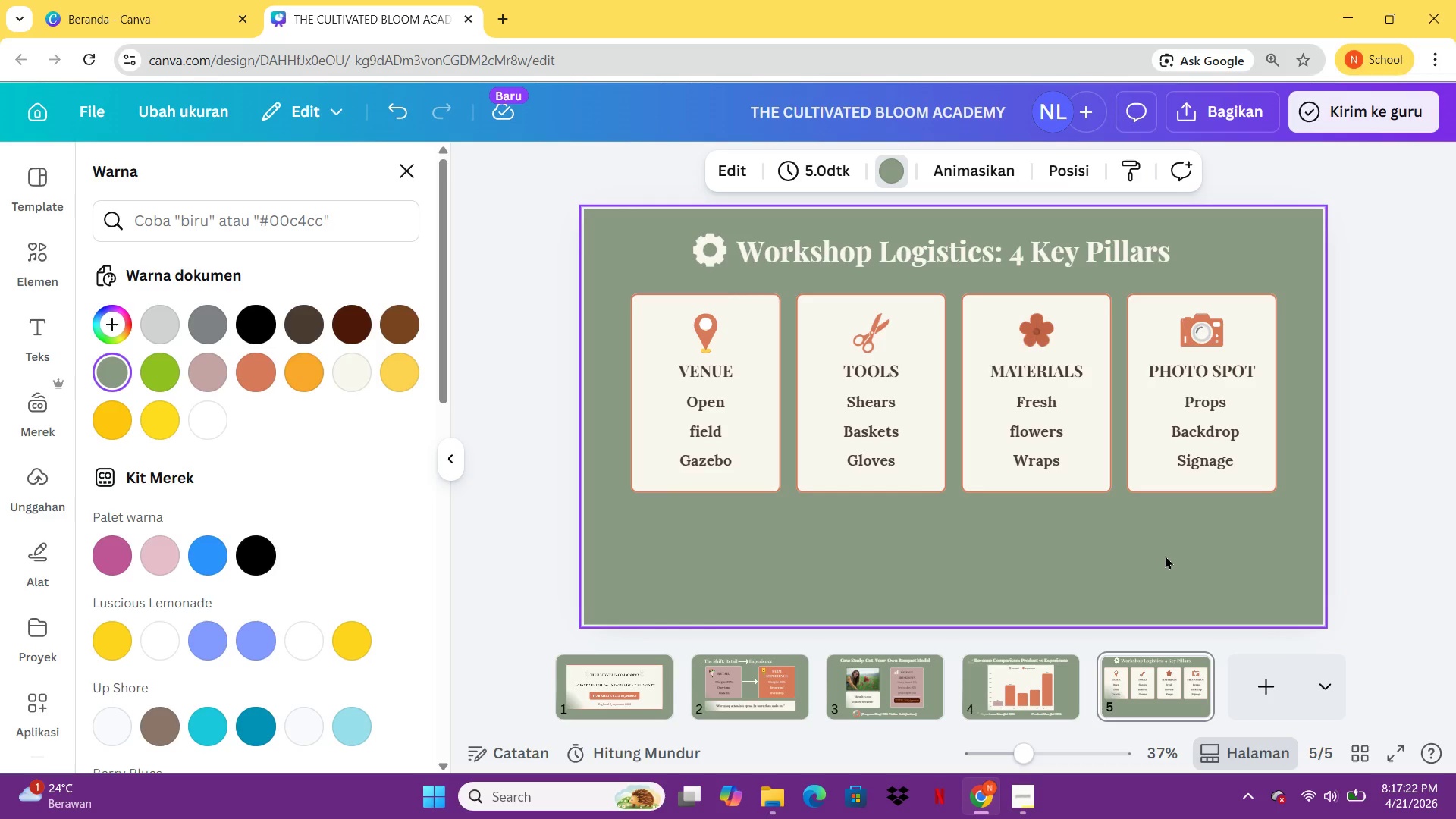 
mouse_move([705, 657])
 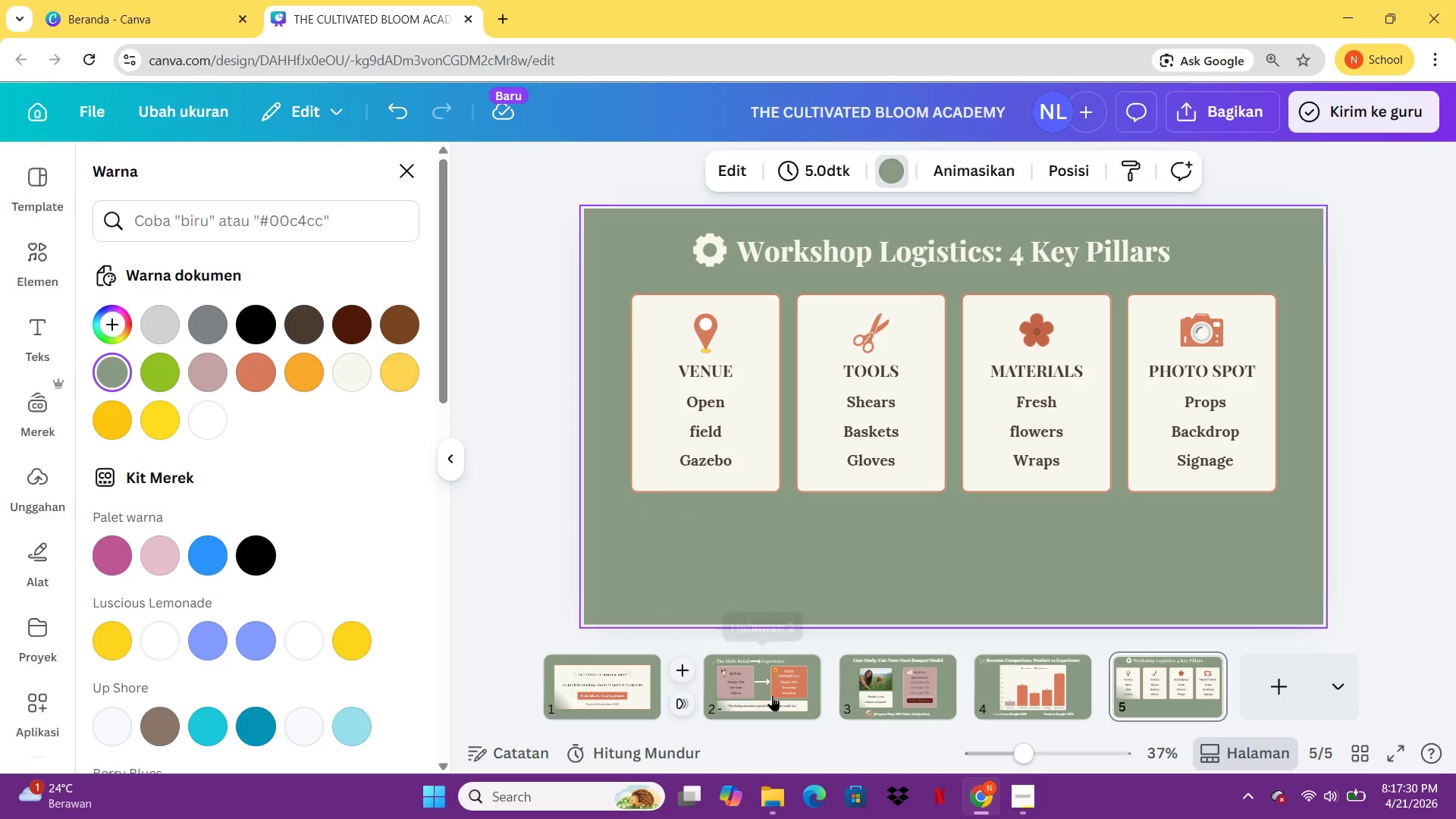 
left_click([772, 695])
 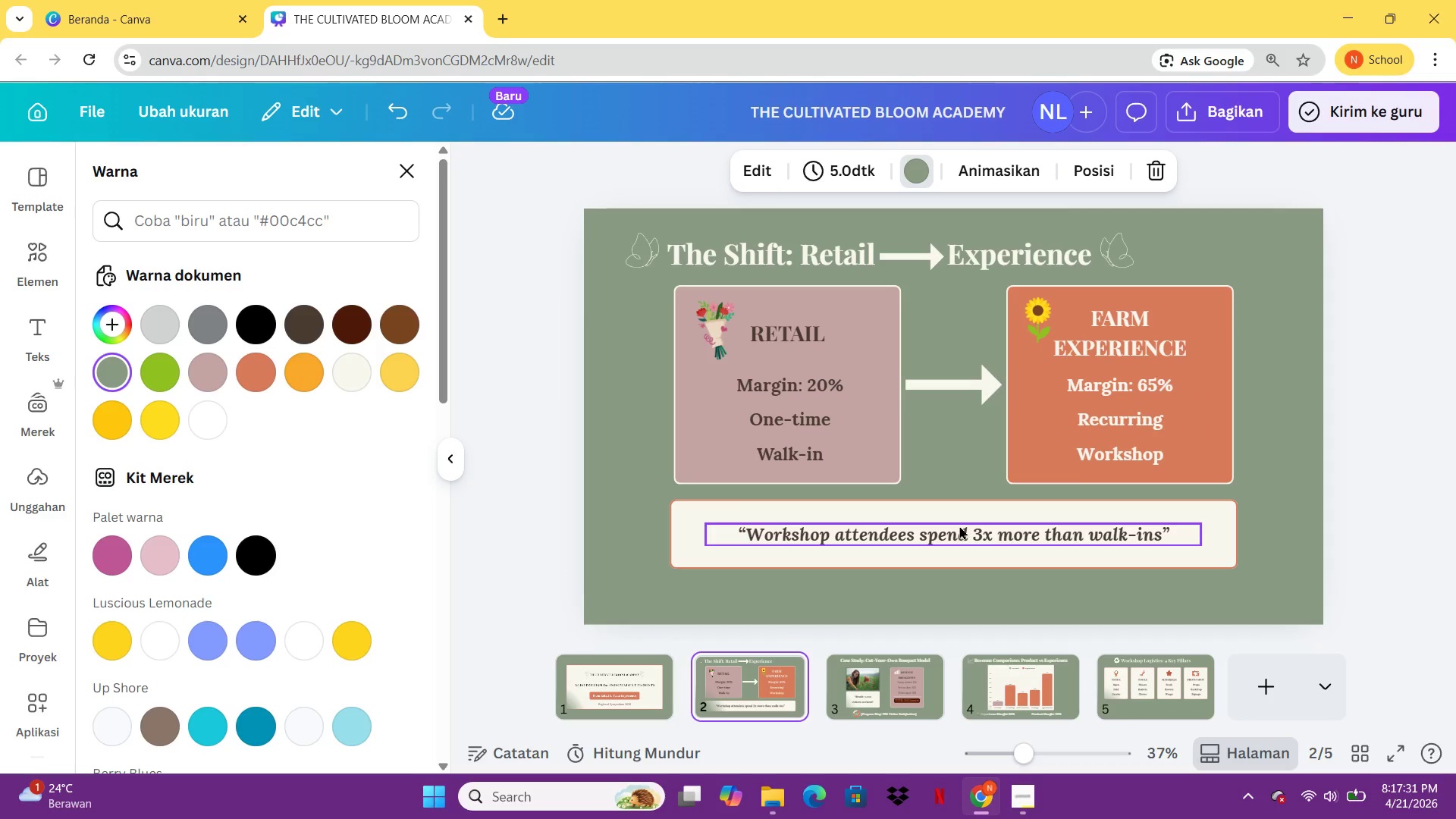 
left_click([959, 526])
 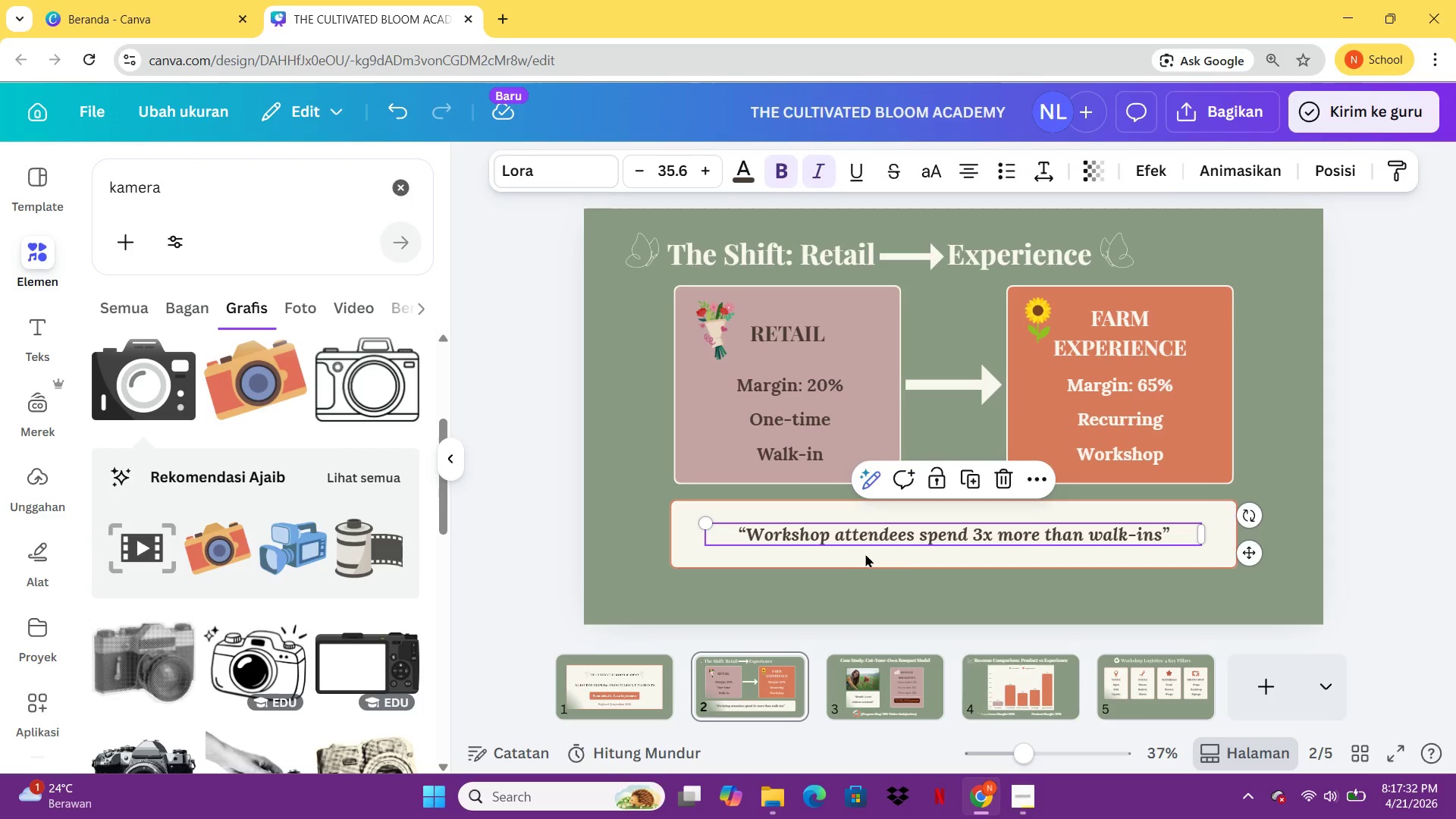 
left_click([864, 556])
 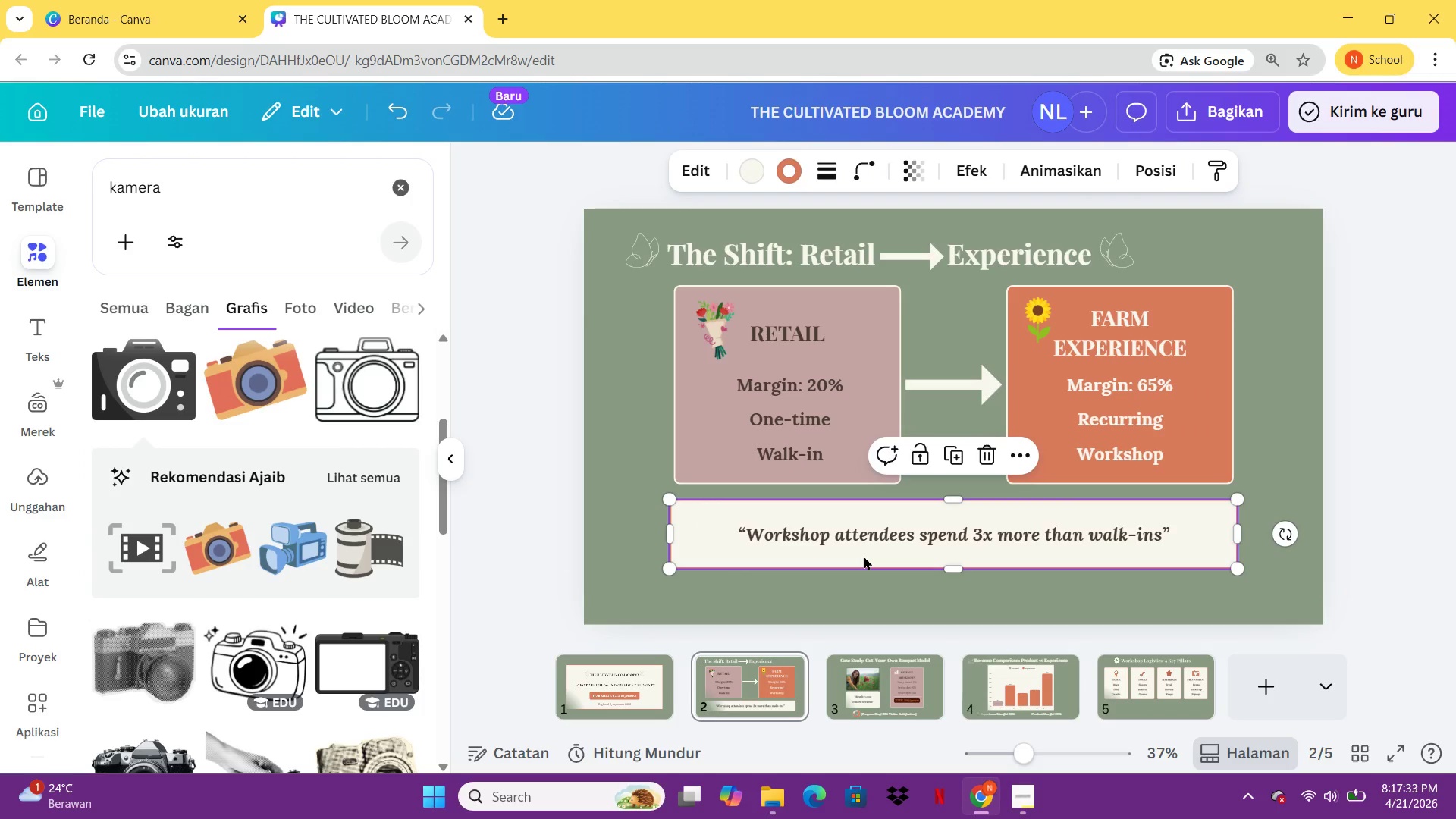 
hold_key(key=ShiftLeft, duration=0.94)
left_click([864, 539])
 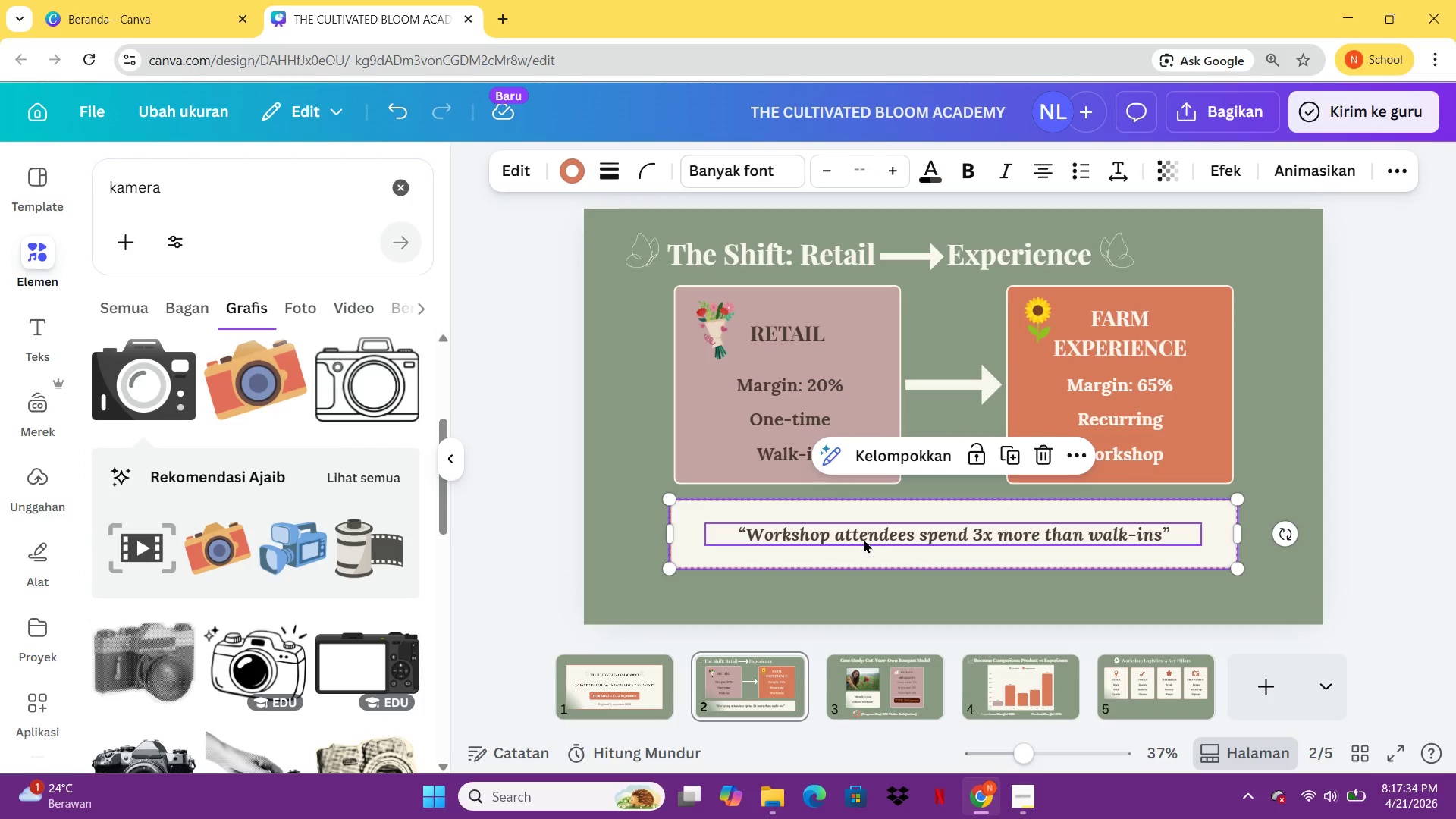 
key(Control+C)
 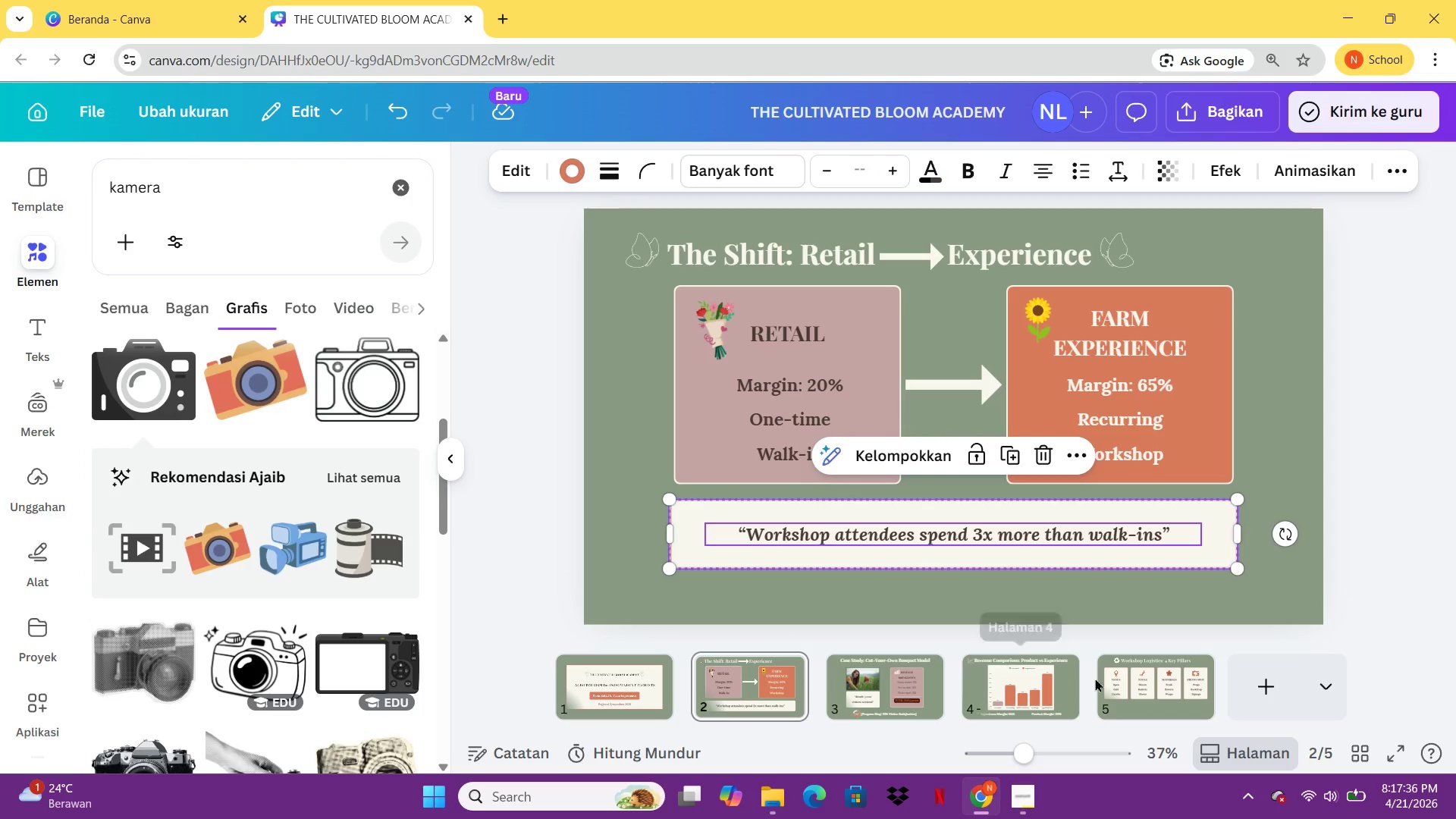 
left_click([1119, 676])
 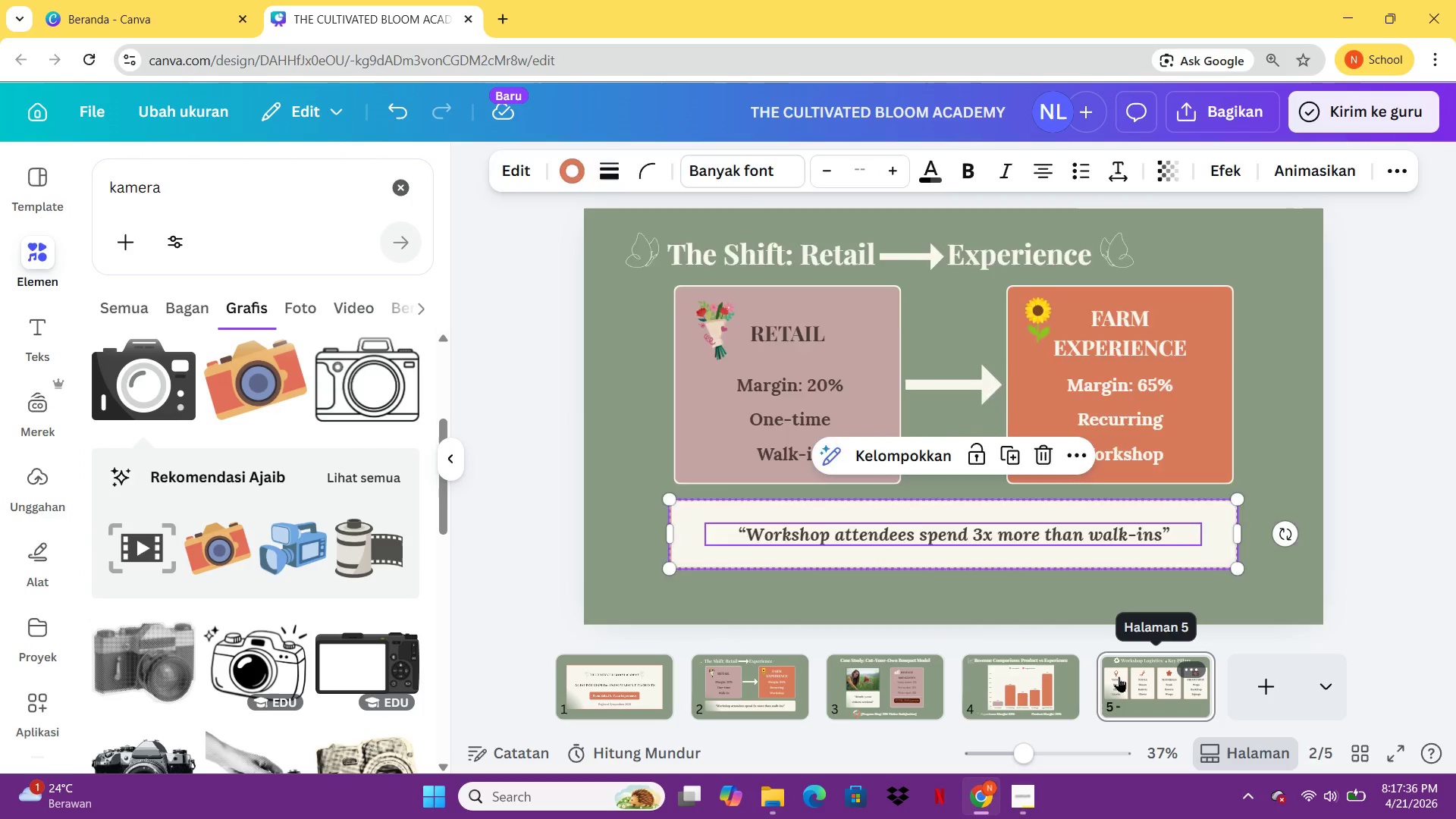 
key(Control+V)
 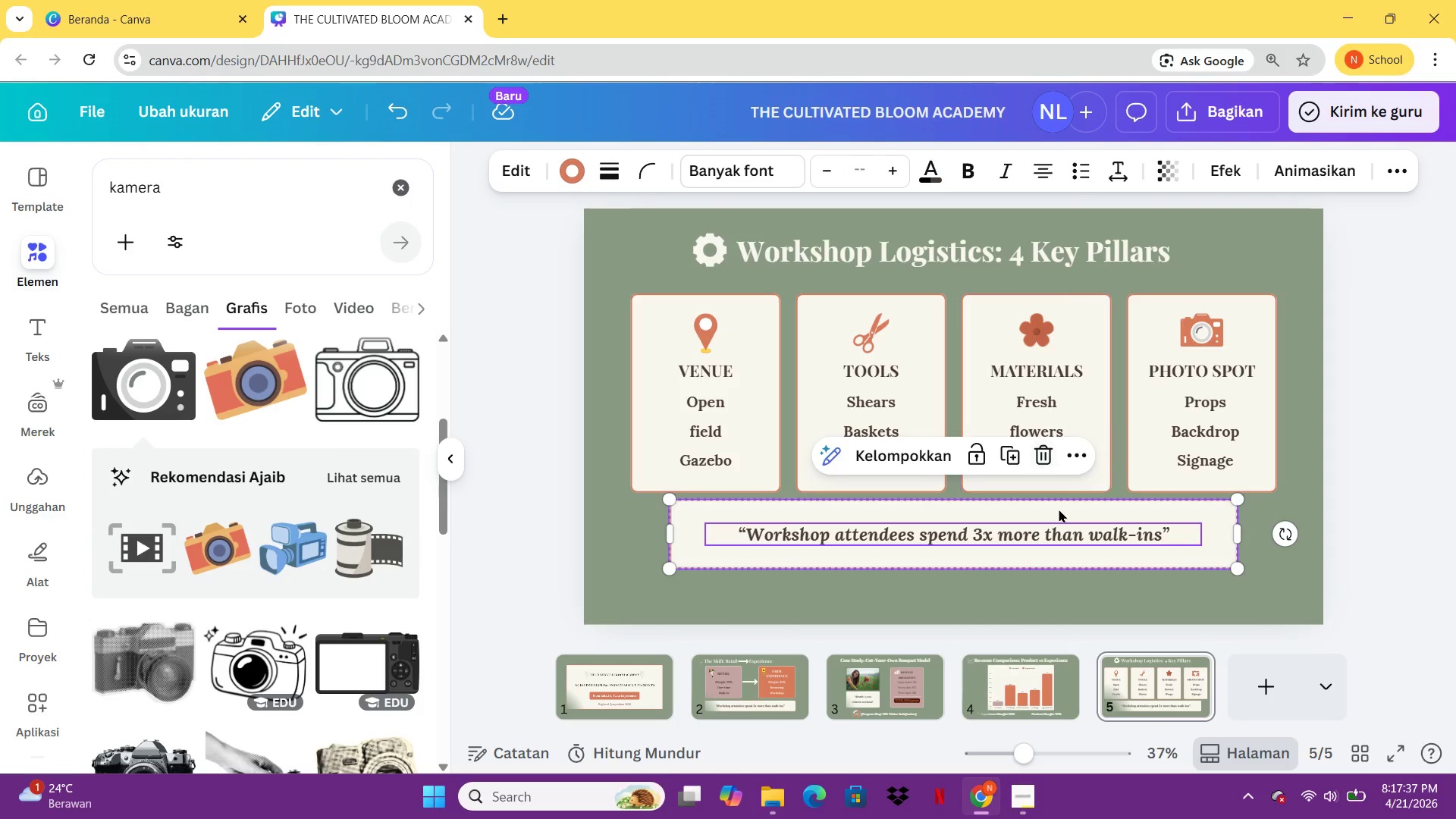 
left_click_drag(start_coordinate=[1059, 510], to_coordinate=[1060, 533])
 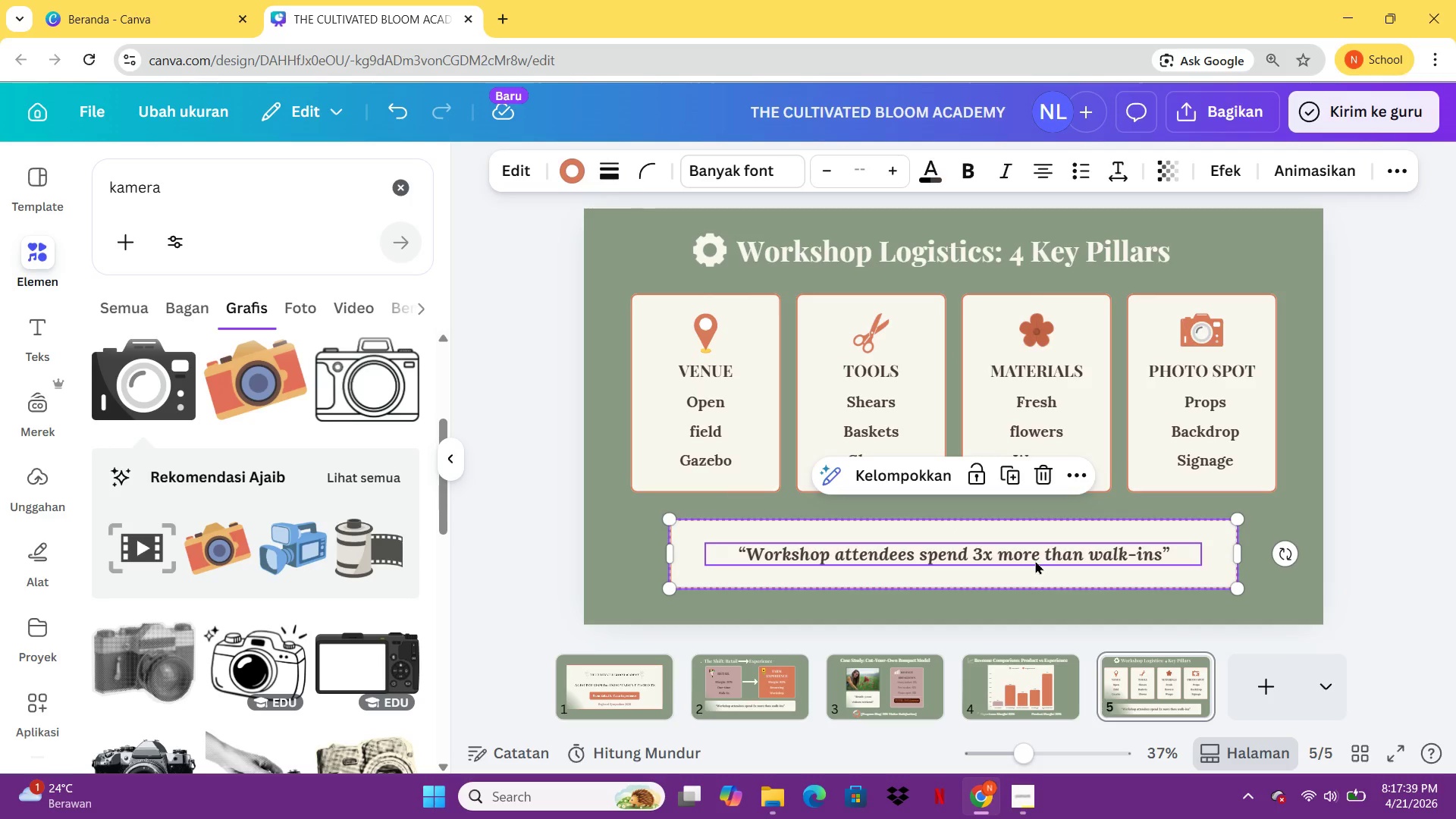 
double_click([1035, 560])
 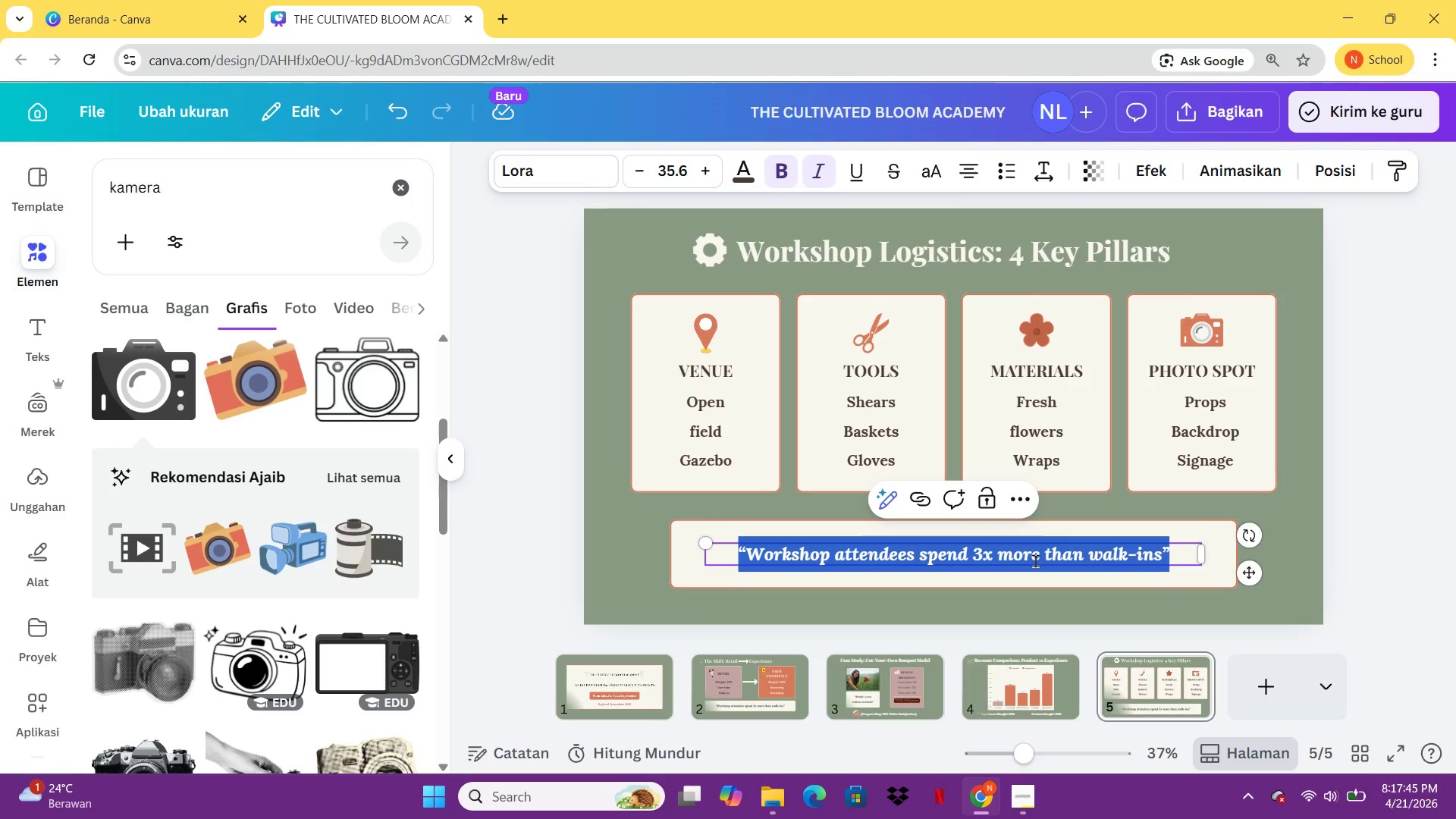 
wait(7.06)
 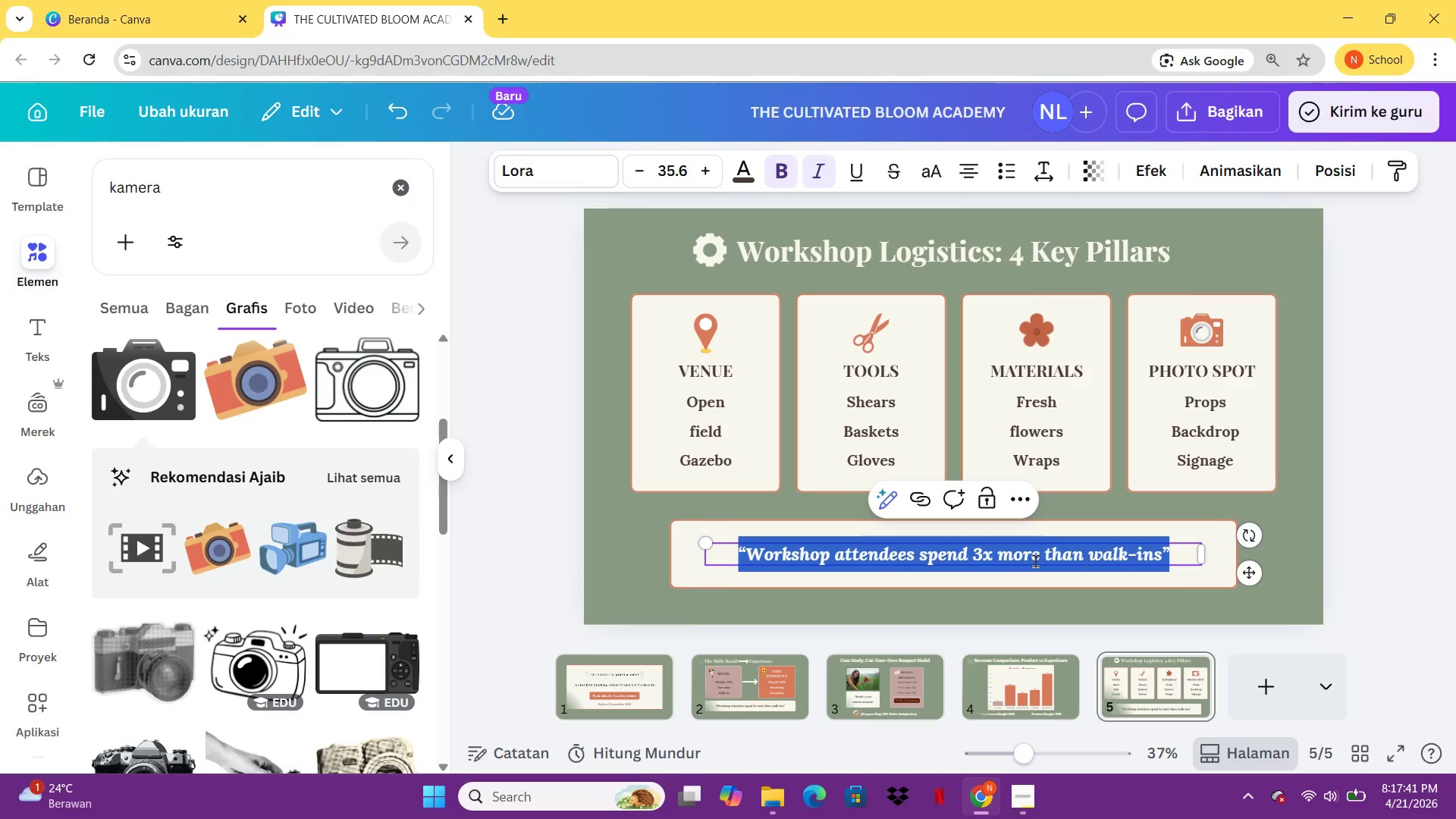 
type(TIMW)
key(Backspace)
type(ELINE: 9:00 Setup   |   10:00 Workshop    \)
key(Backspace)
type(|    12:00 Lunch)
 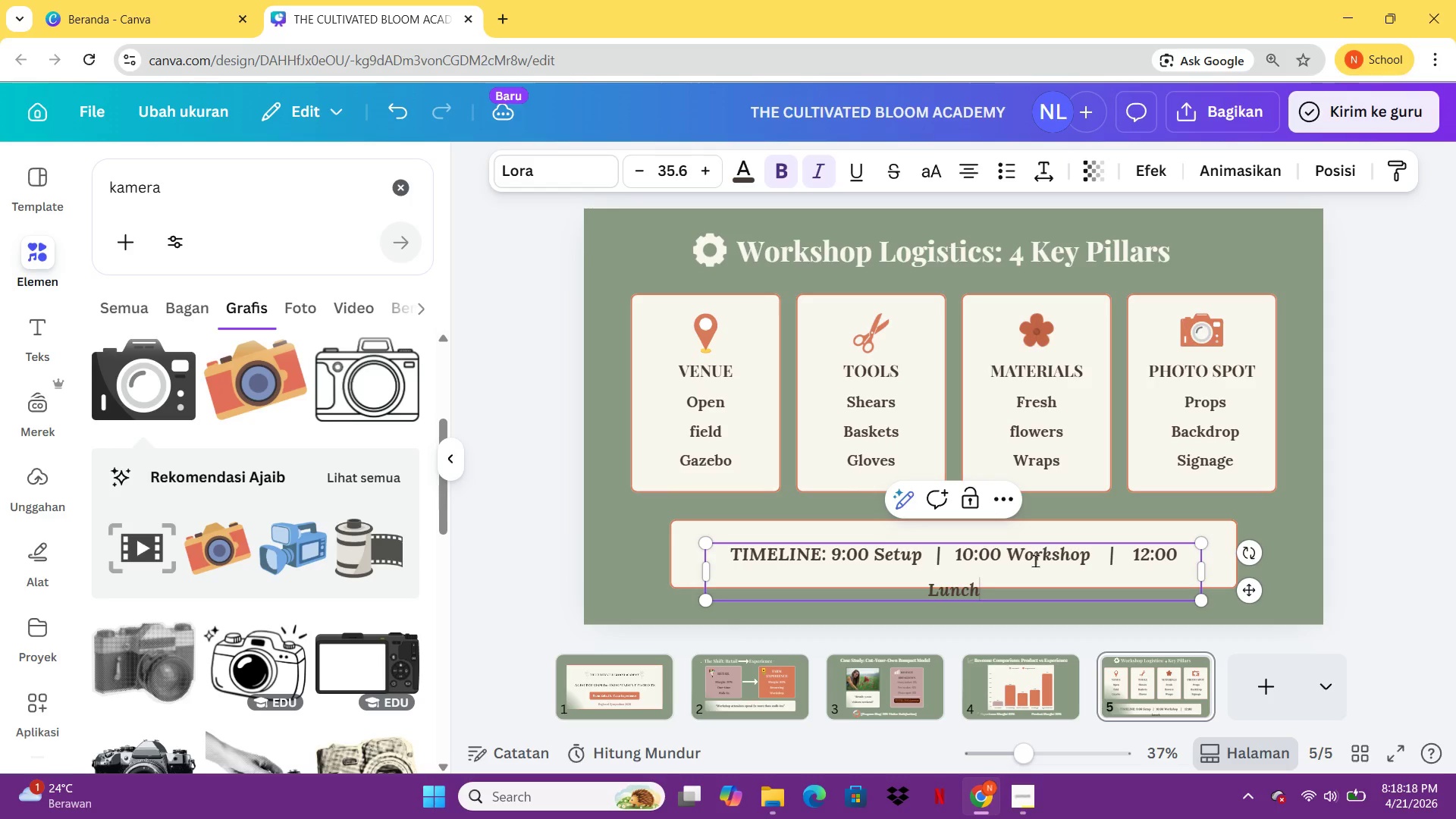 
left_click_drag(start_coordinate=[1205, 579], to_coordinate=[1269, 570])
 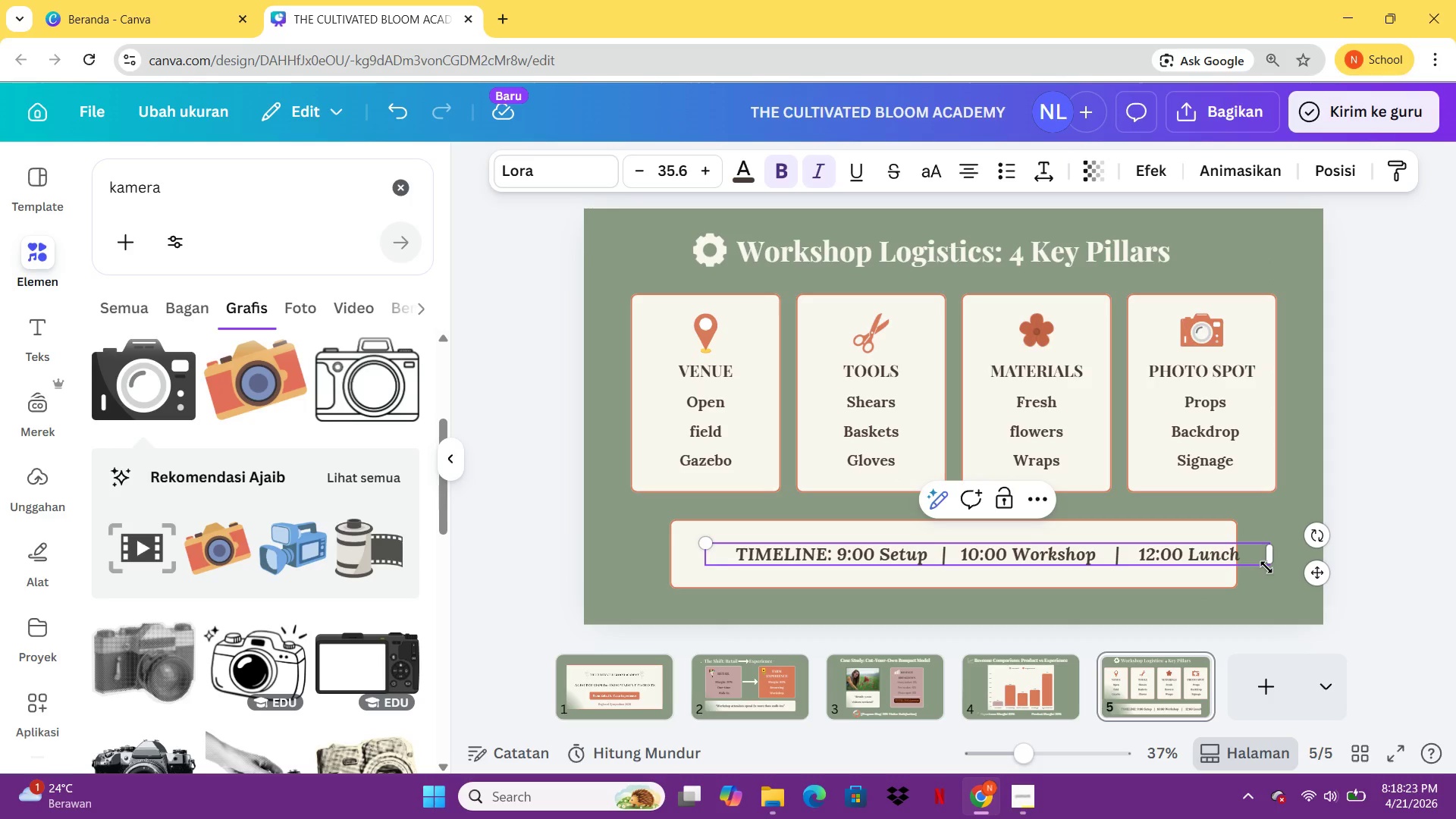 
key(Enter)
 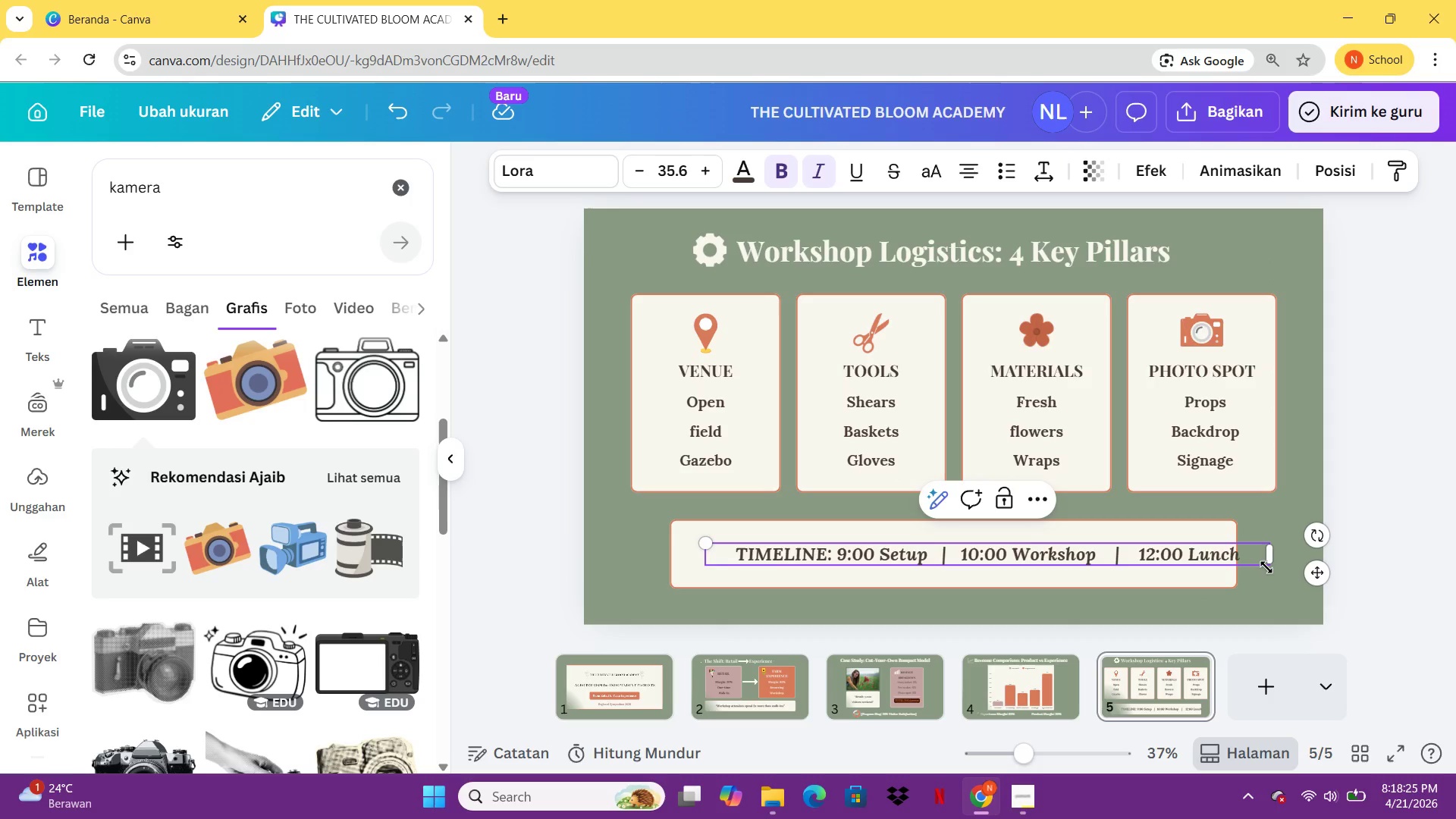 
key(Backspace)
 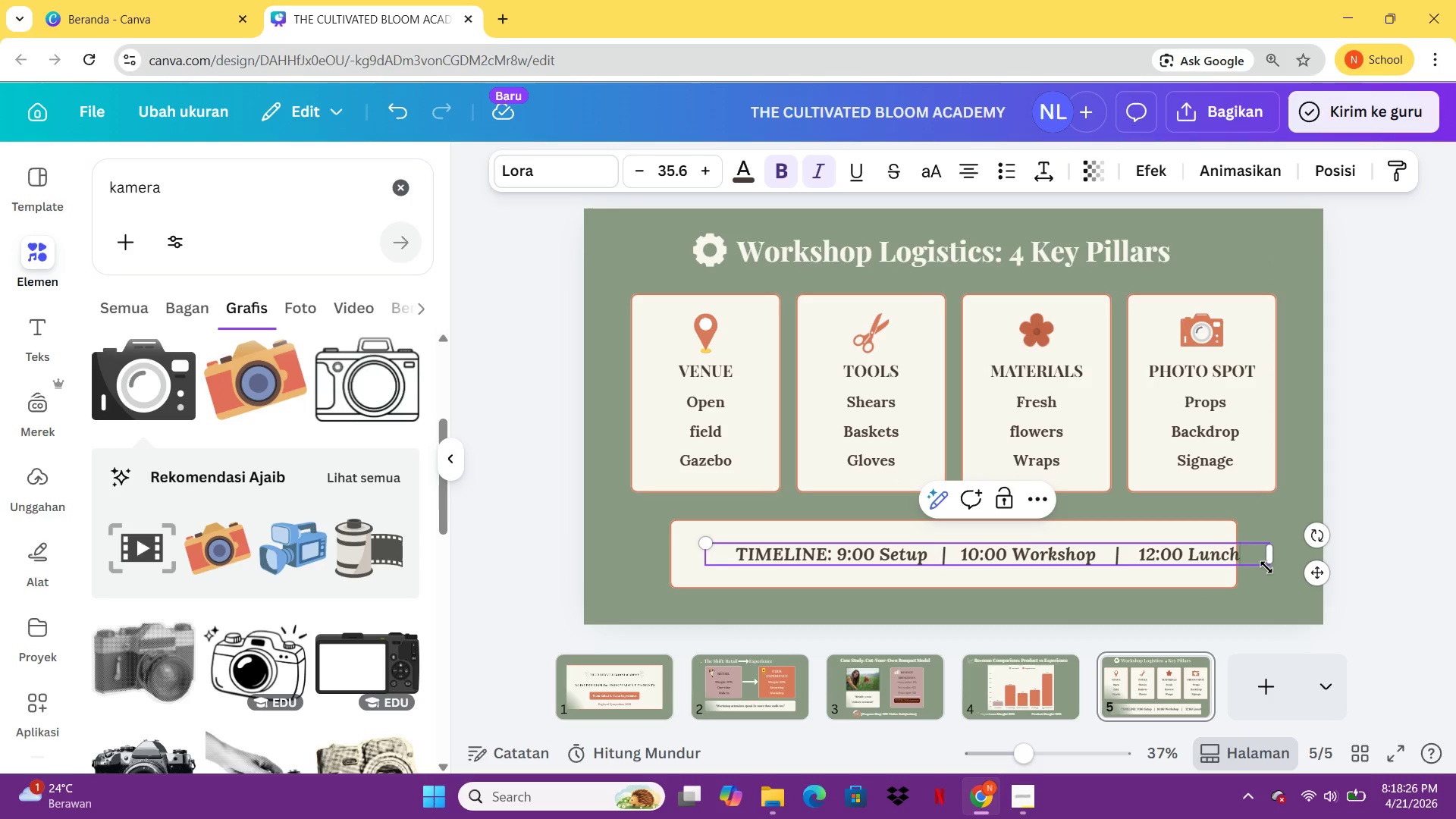 
key(Space)
 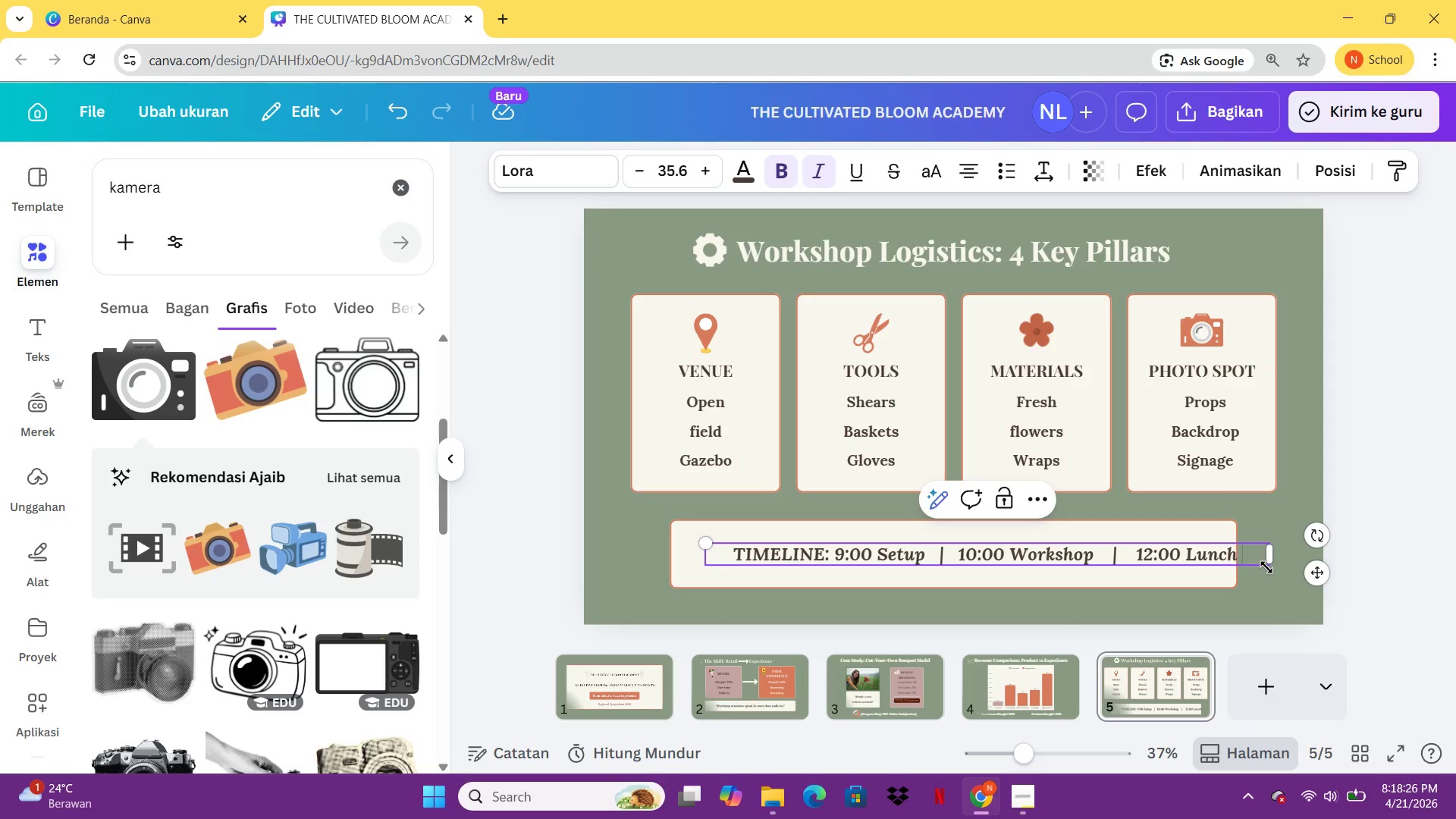 
key(Space)
 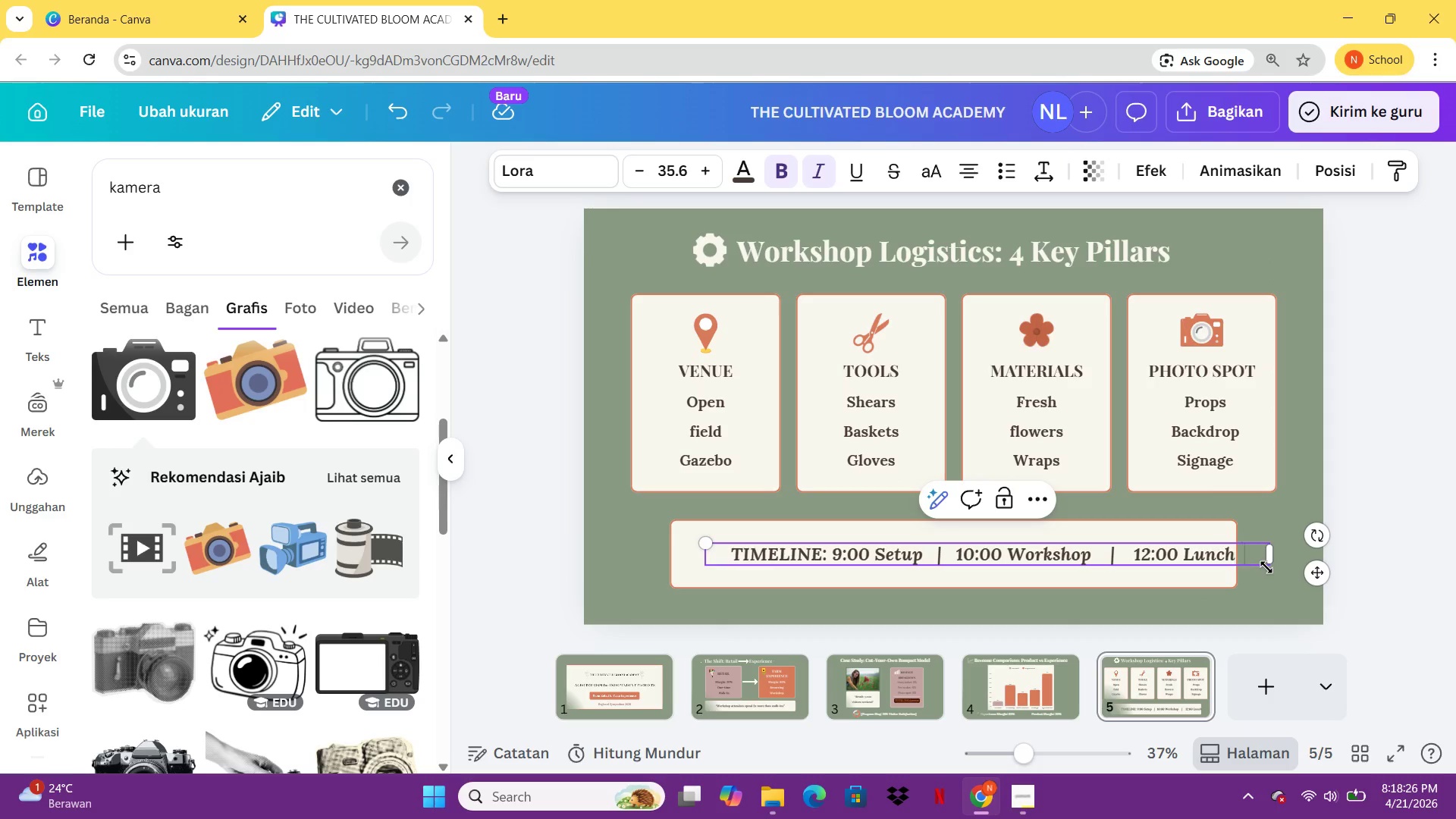 
key(Space)
 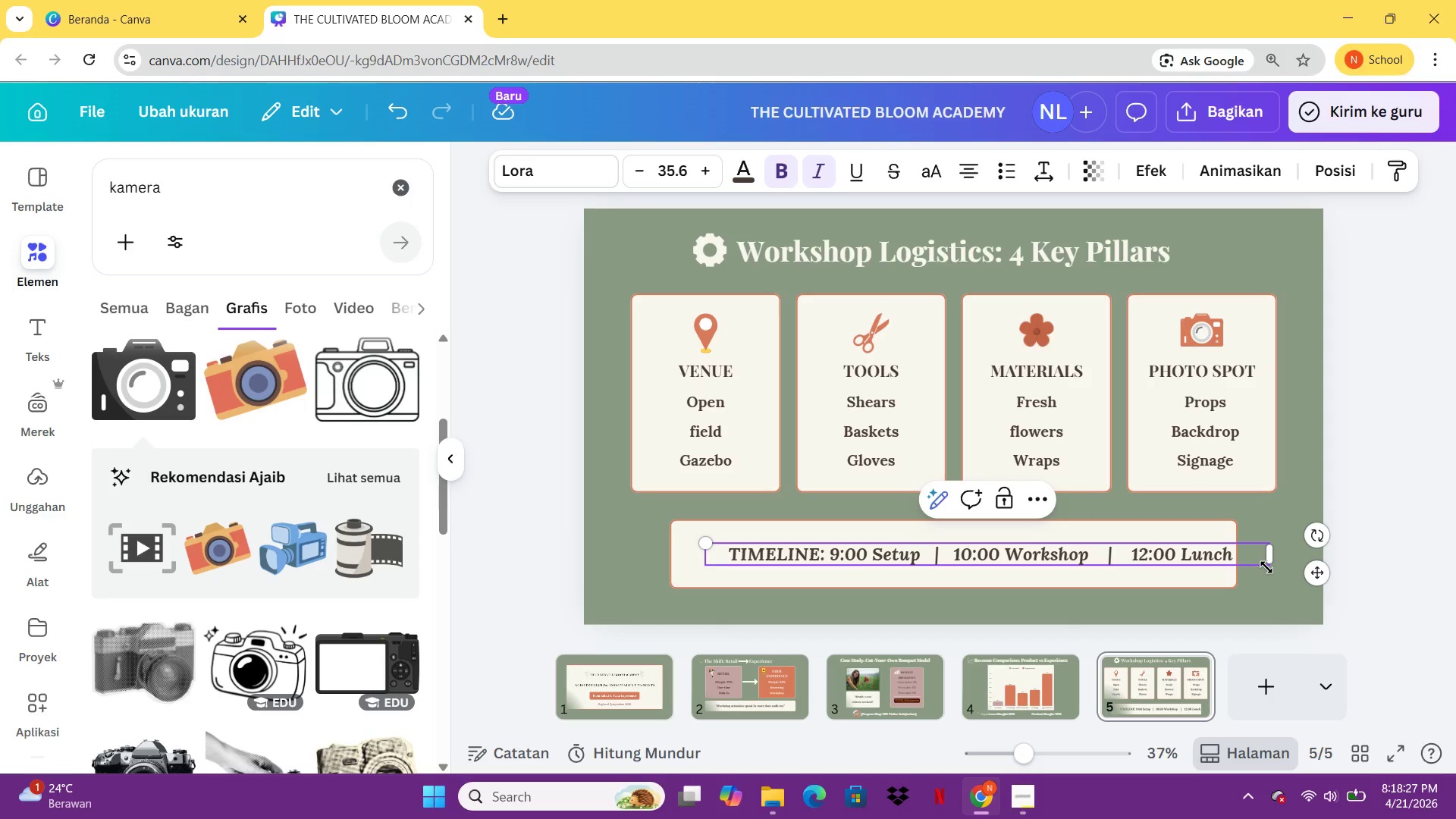 
key(Shift+Backslash)
 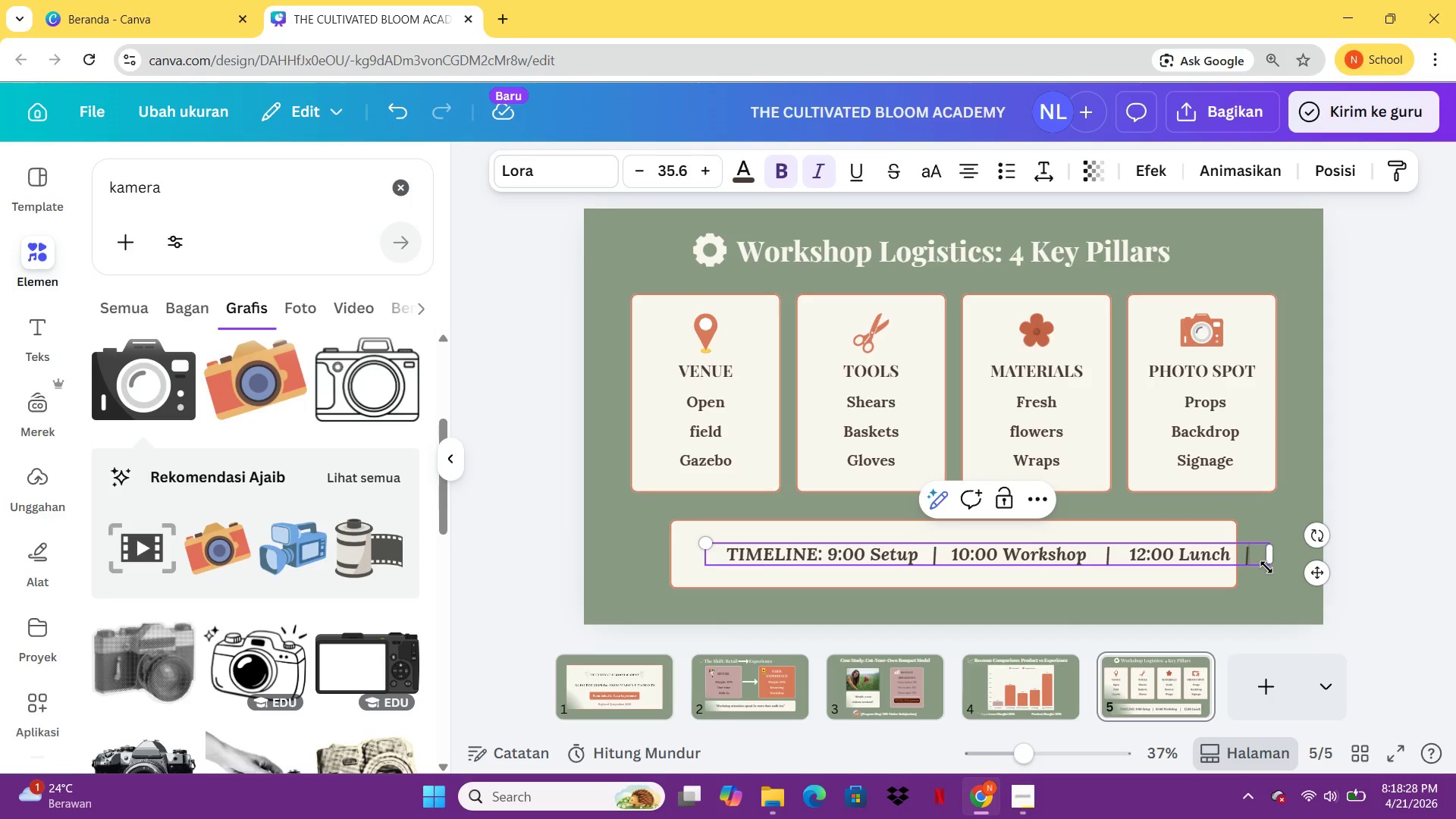 
key(Enter)
 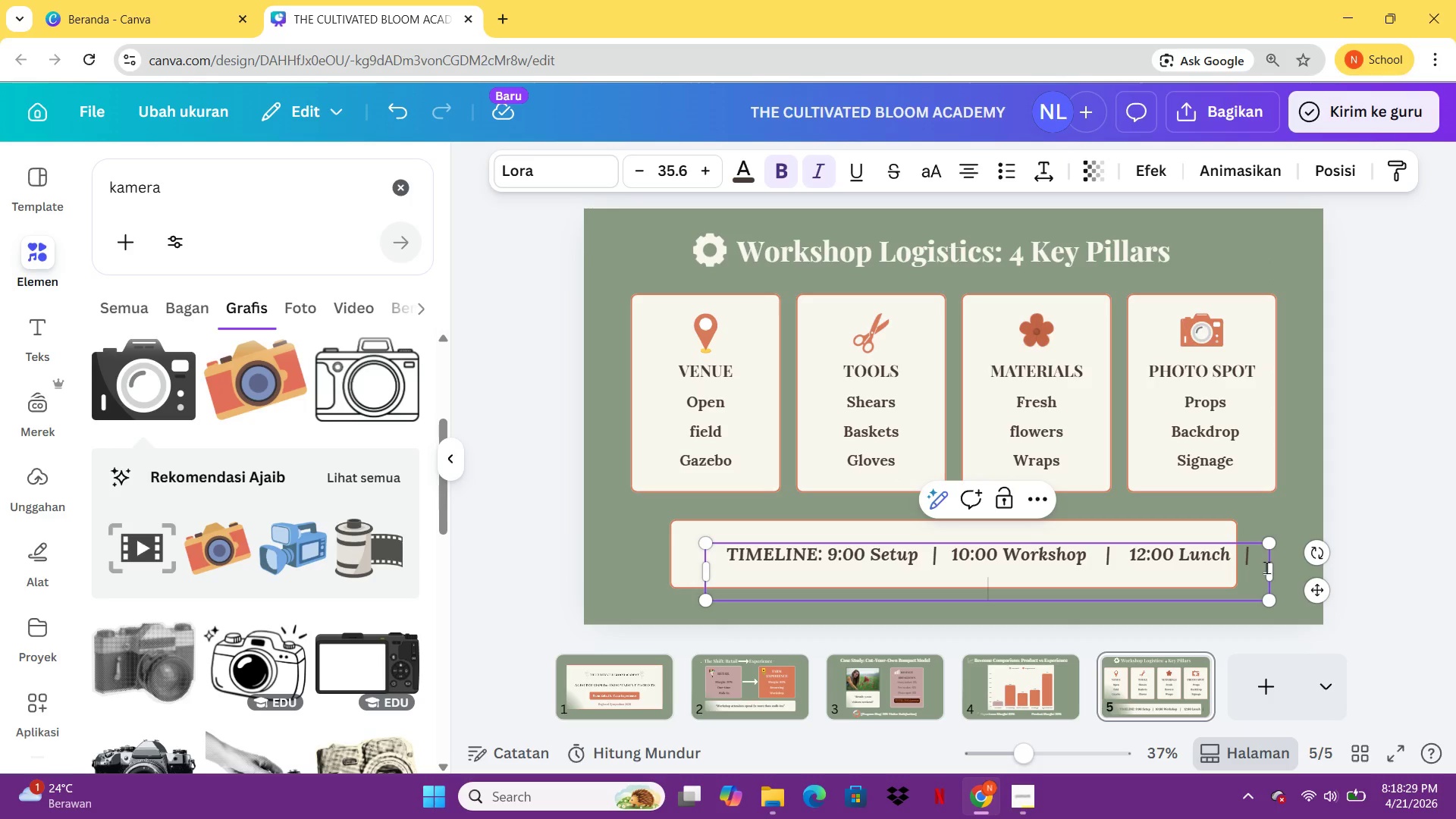 
type(13:00 U-Pick   |   14:00 Floral Arranging)
 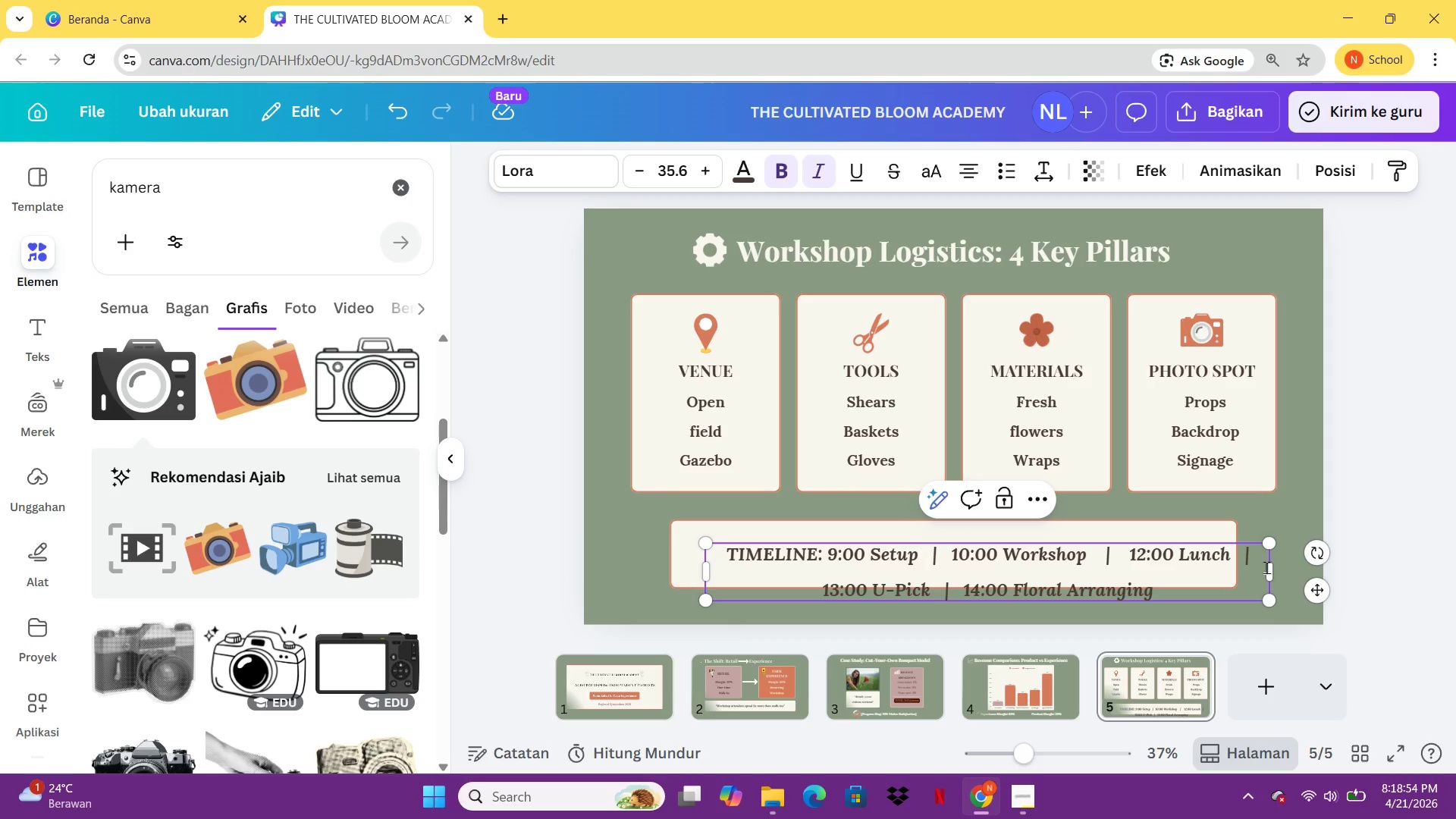 
left_click([1360, 641])
 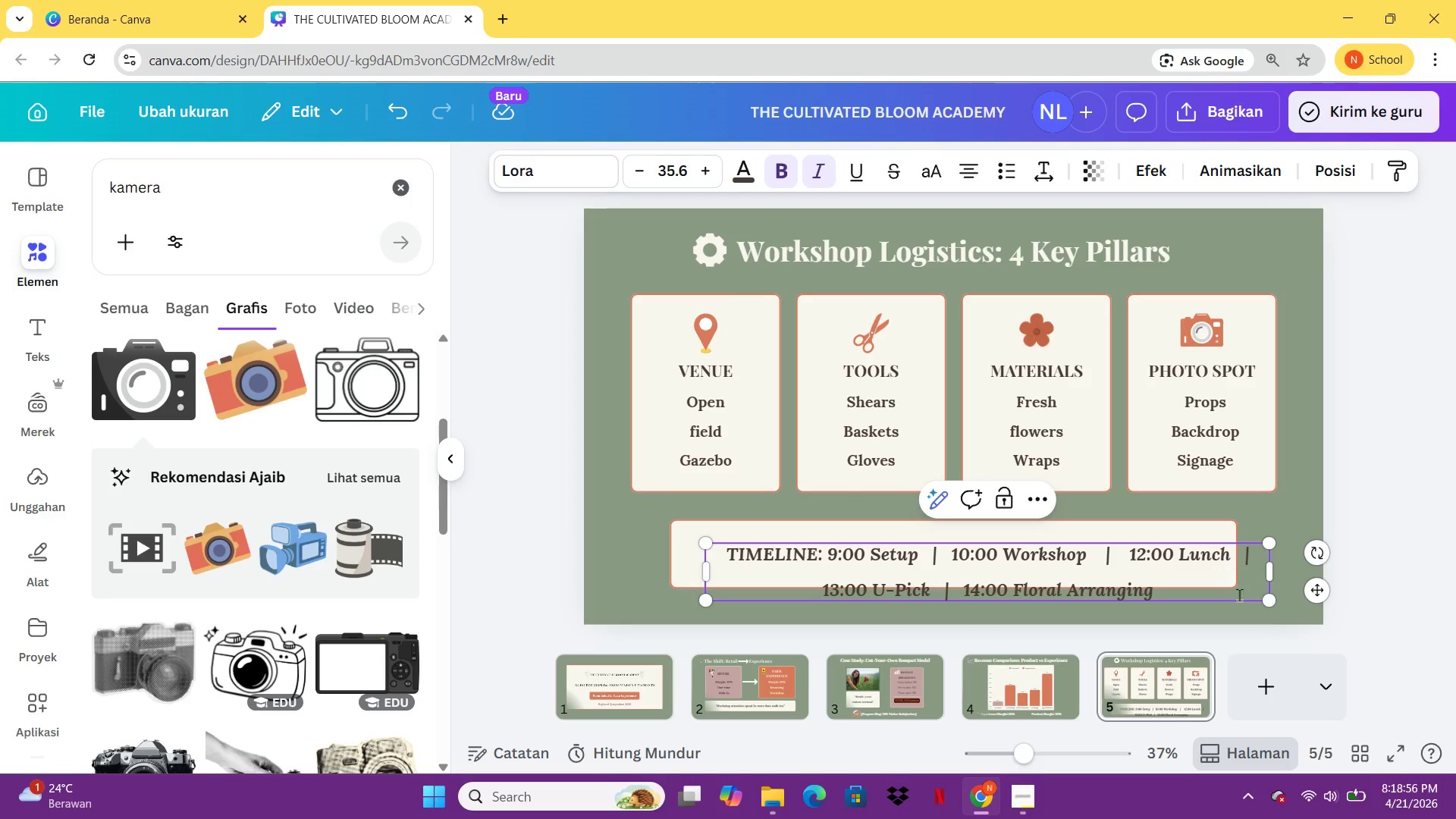 
left_click([1297, 642])
 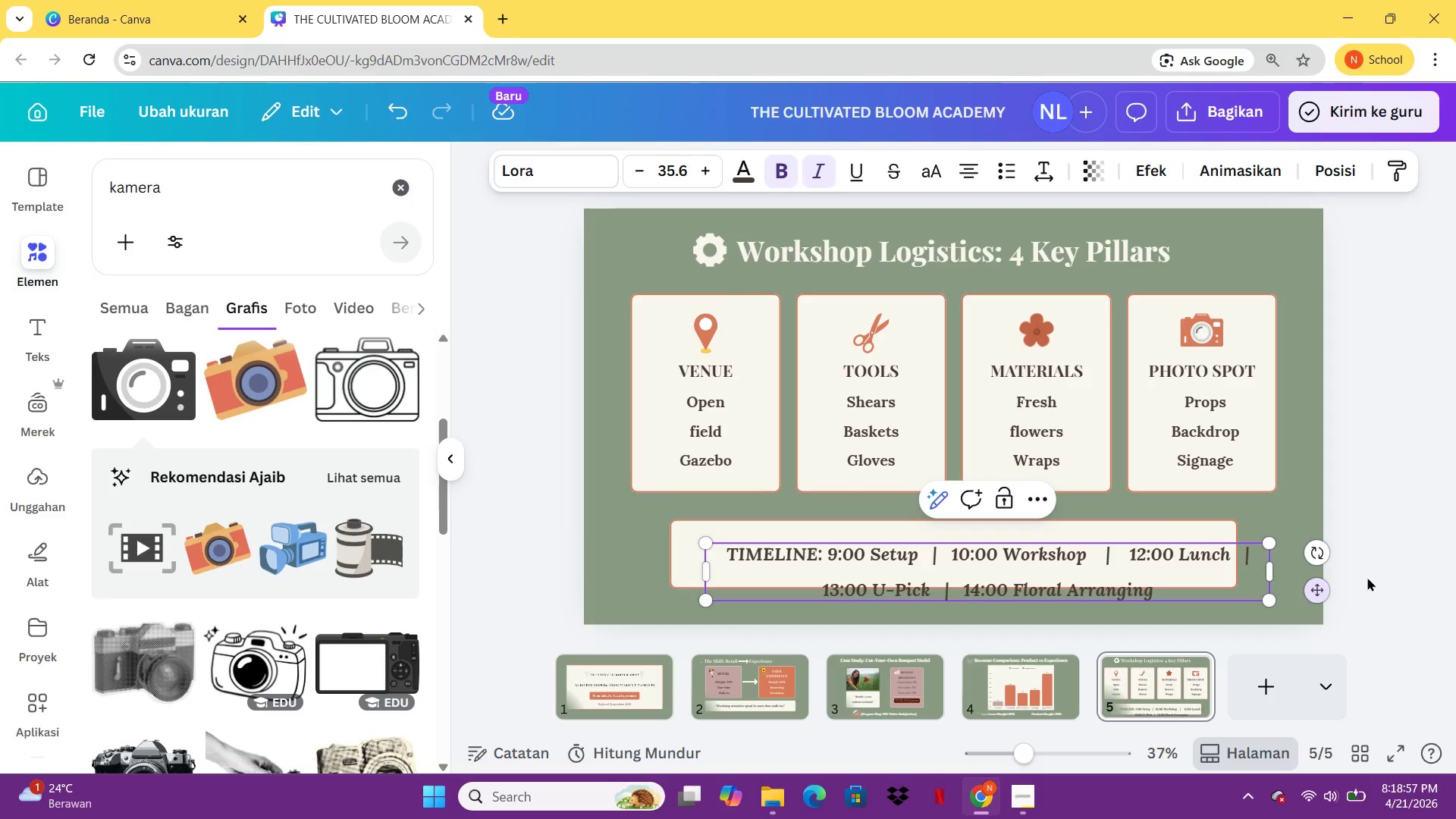 
left_click([1395, 570])
 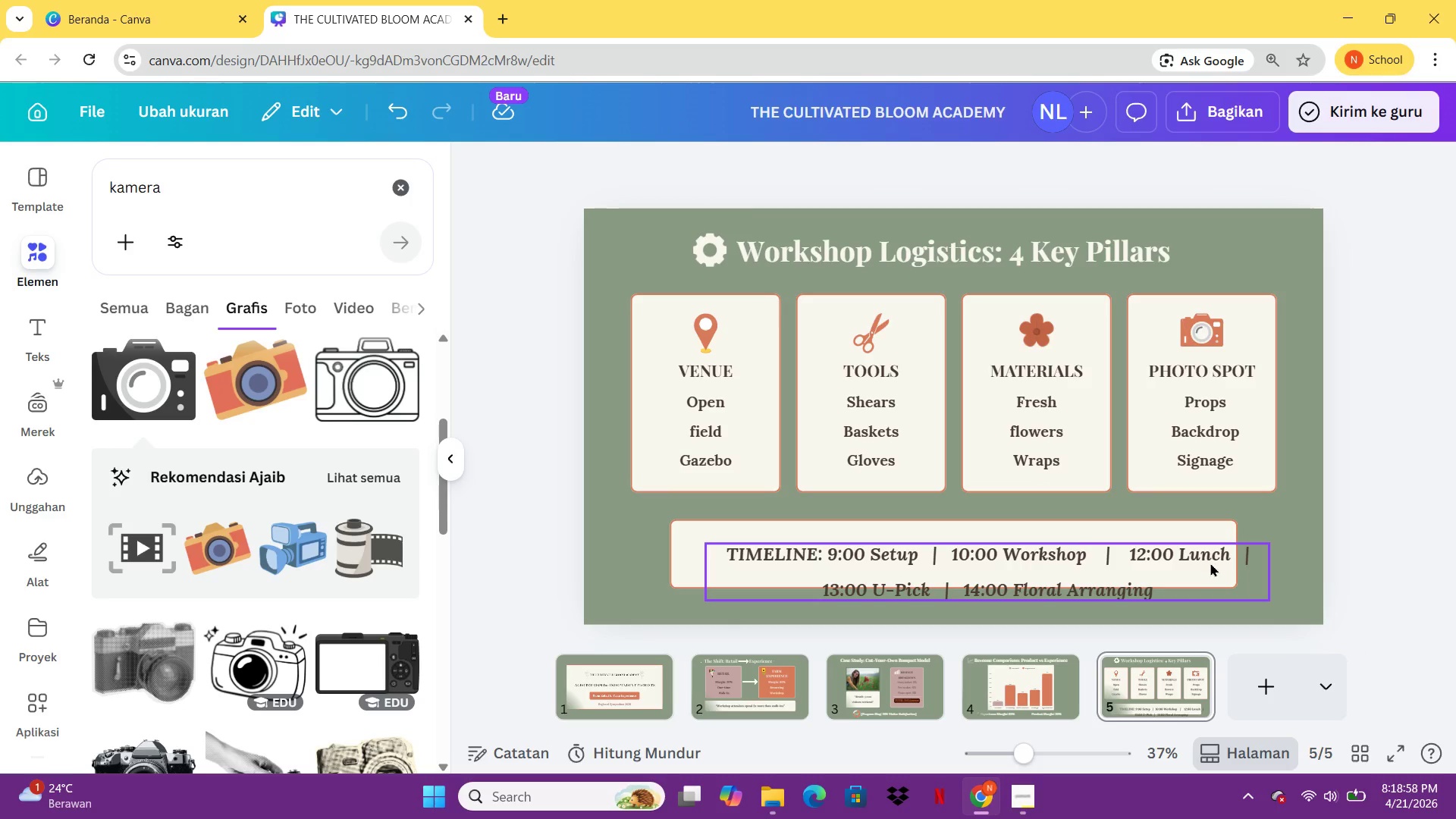 
left_click_drag(start_coordinate=[1210, 563], to_coordinate=[1178, 546])
 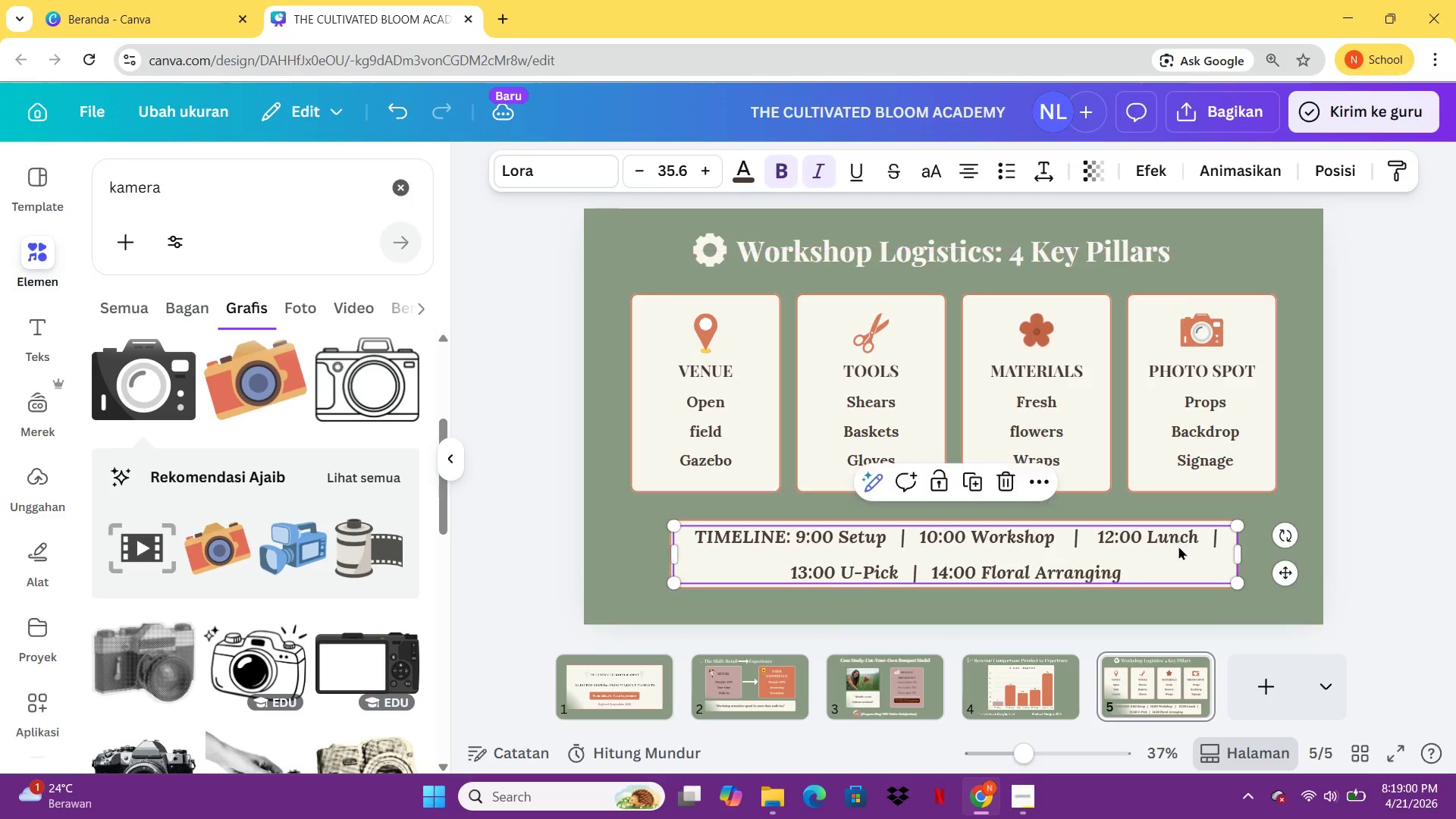 
left_click_drag(start_coordinate=[1178, 546], to_coordinate=[1182, 547])
 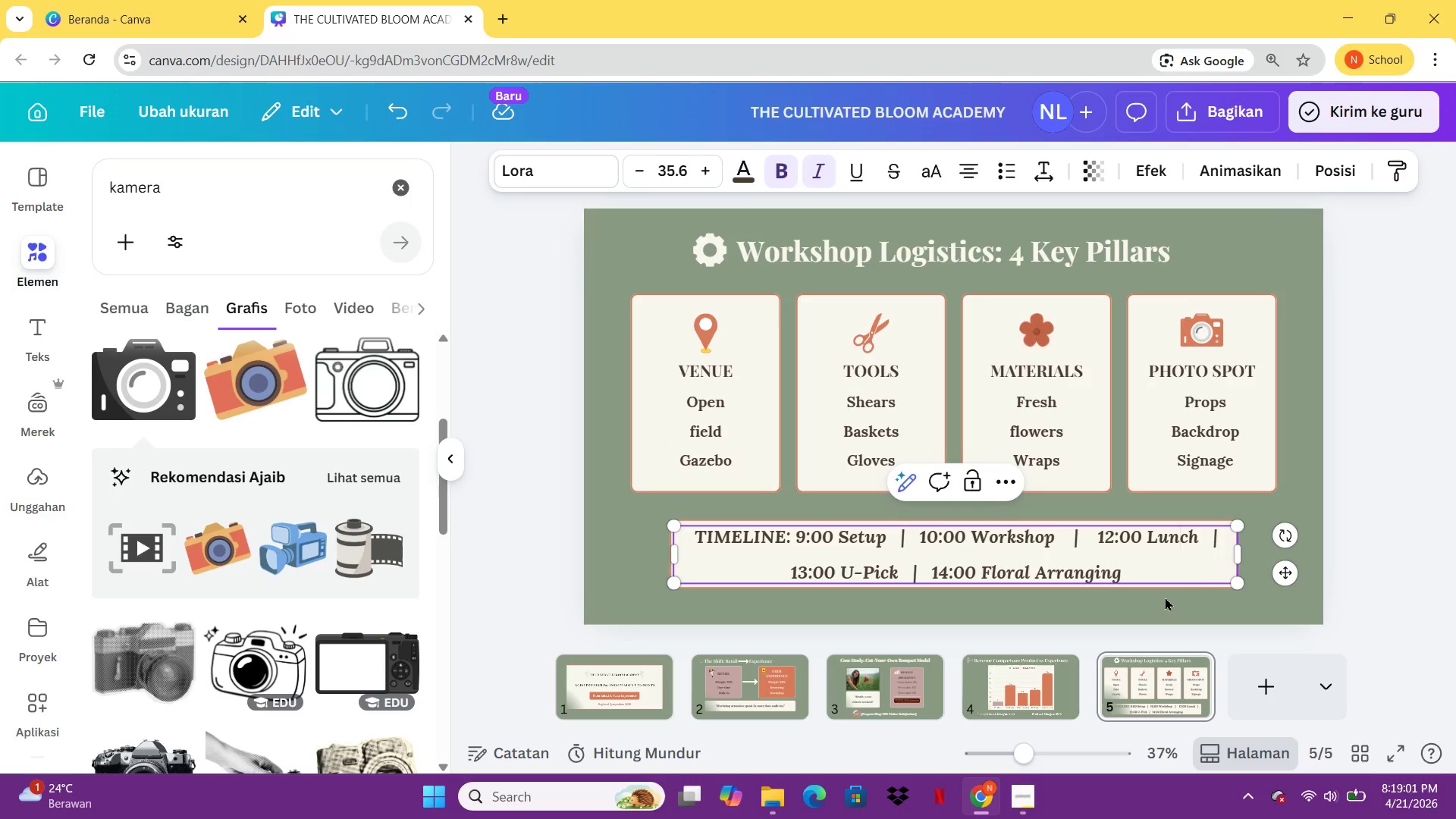 
left_click([1166, 607])
 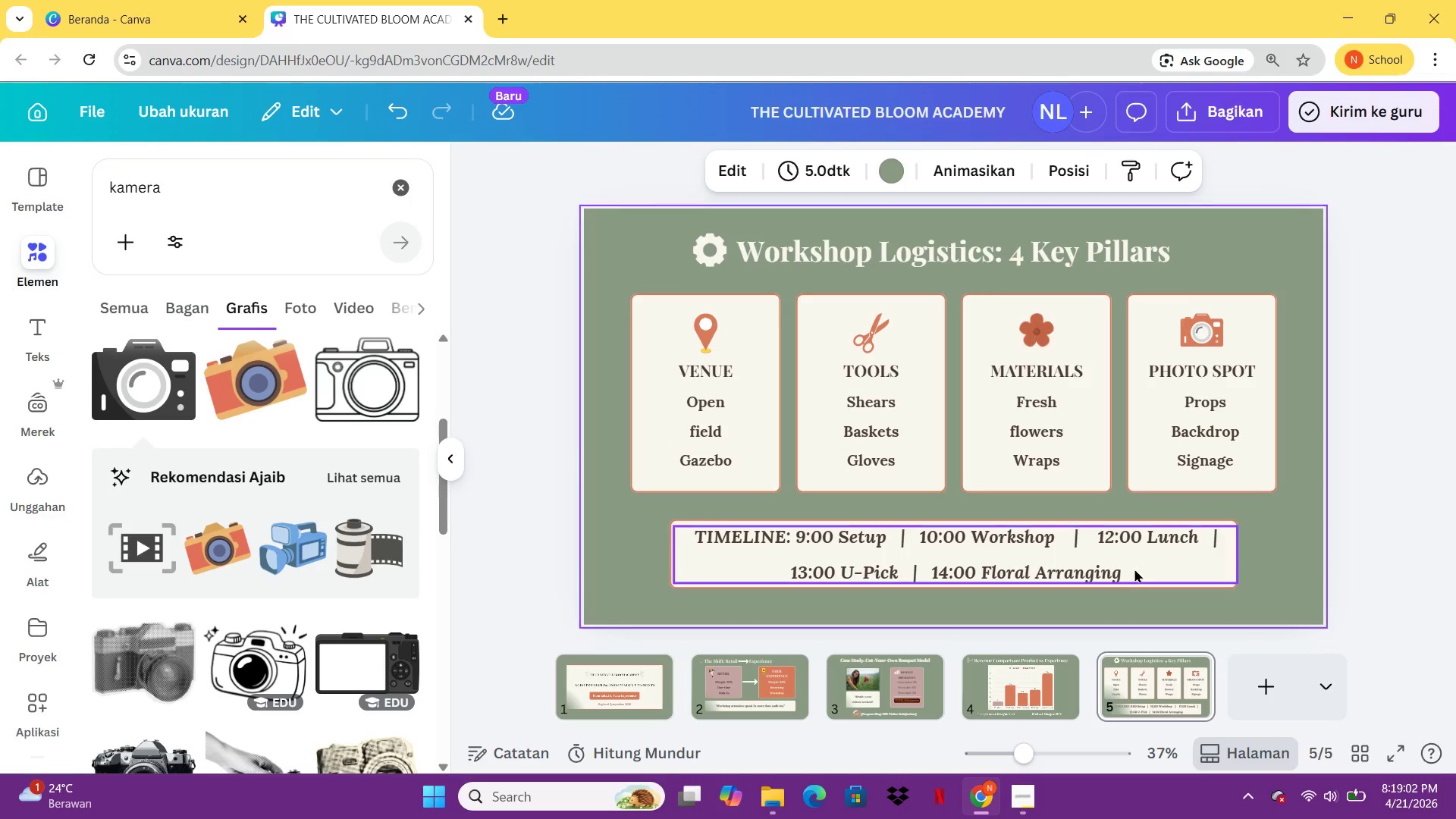 
left_click_drag(start_coordinate=[1131, 564], to_coordinate=[1302, 387])
 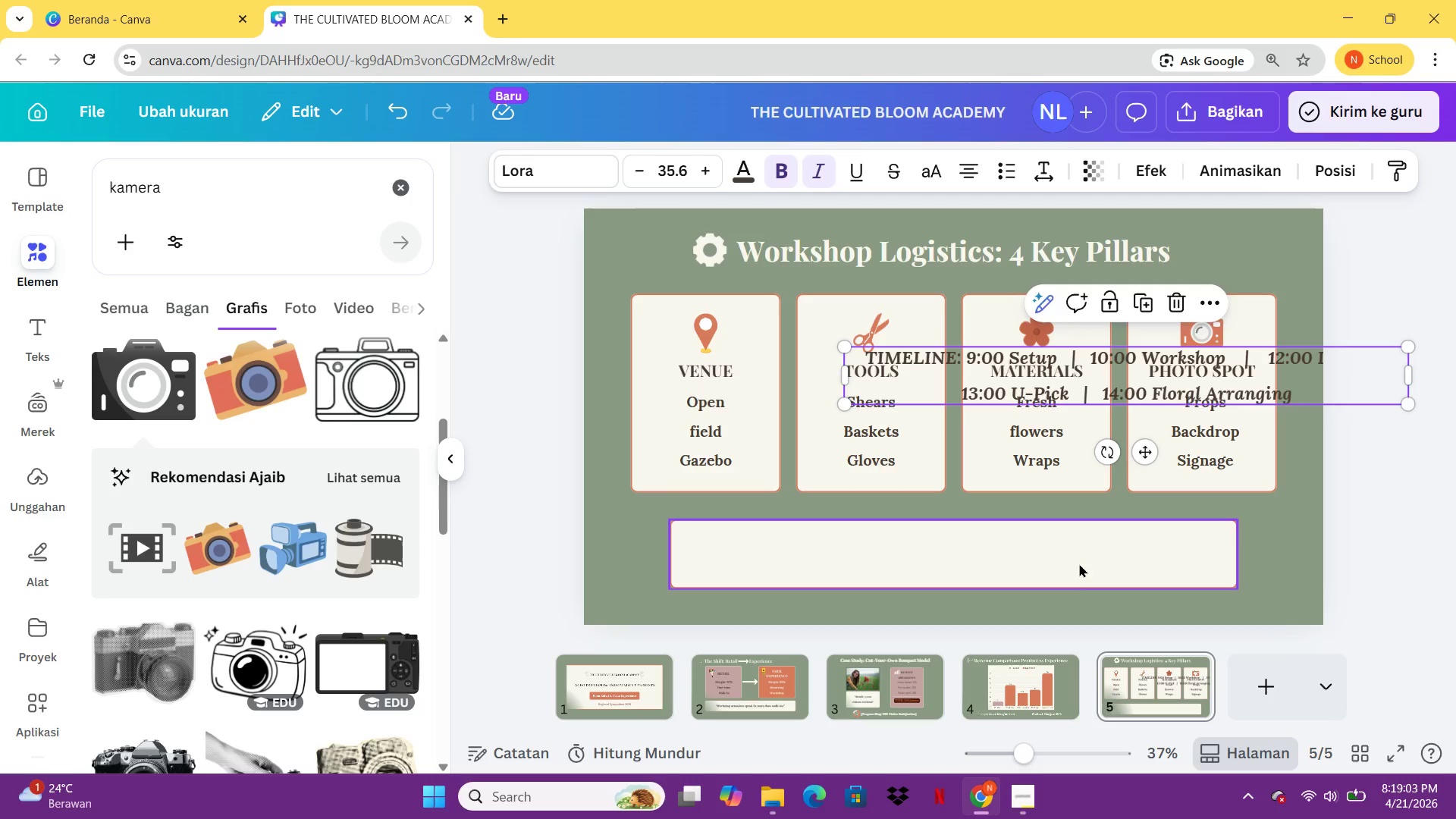 
left_click([1072, 573])
 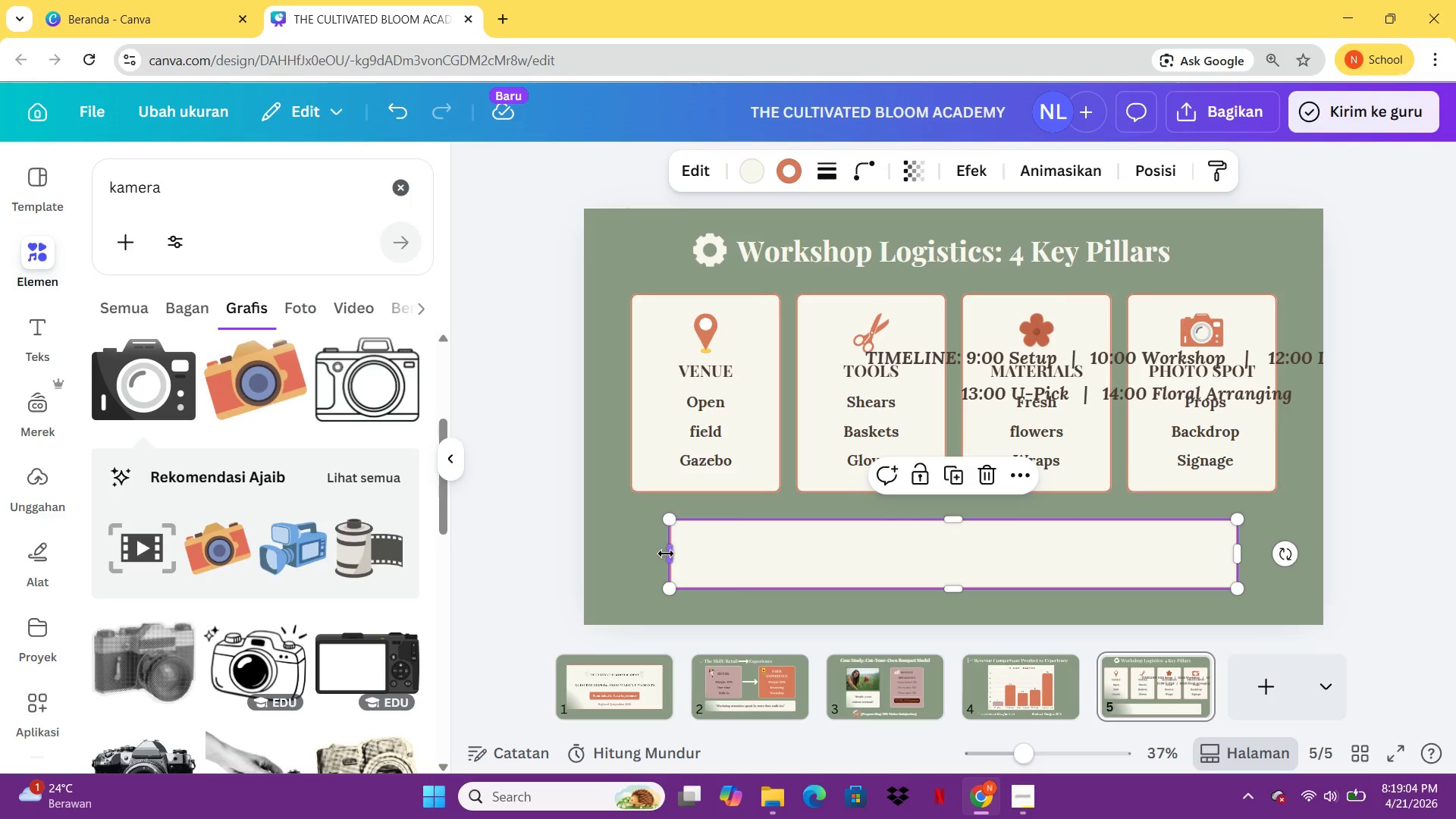 
left_click_drag(start_coordinate=[666, 554], to_coordinate=[627, 551])
 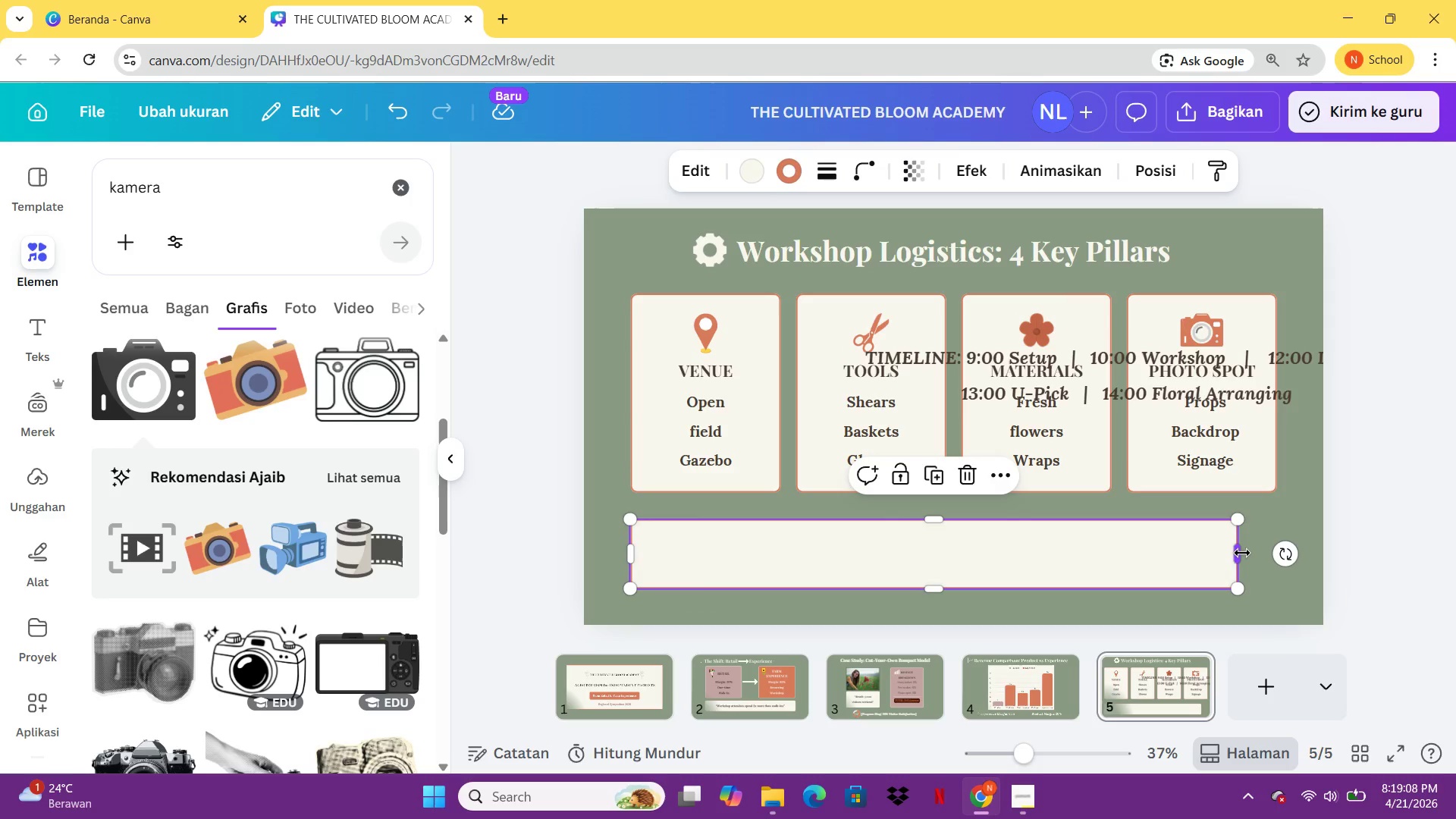 
left_click_drag(start_coordinate=[1242, 553], to_coordinate=[1284, 554])
 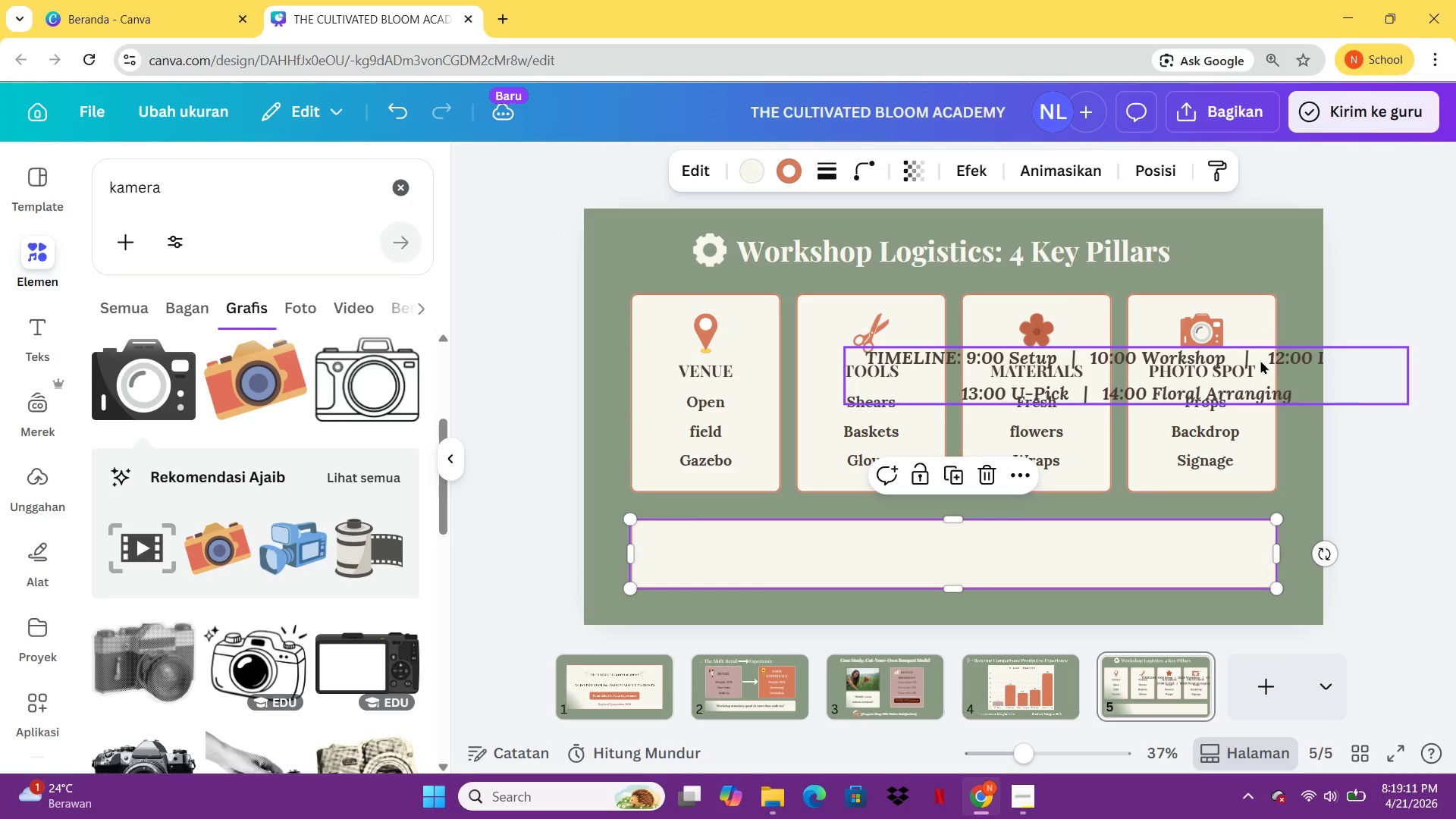 
left_click_drag(start_coordinate=[1260, 360], to_coordinate=[1091, 536])
 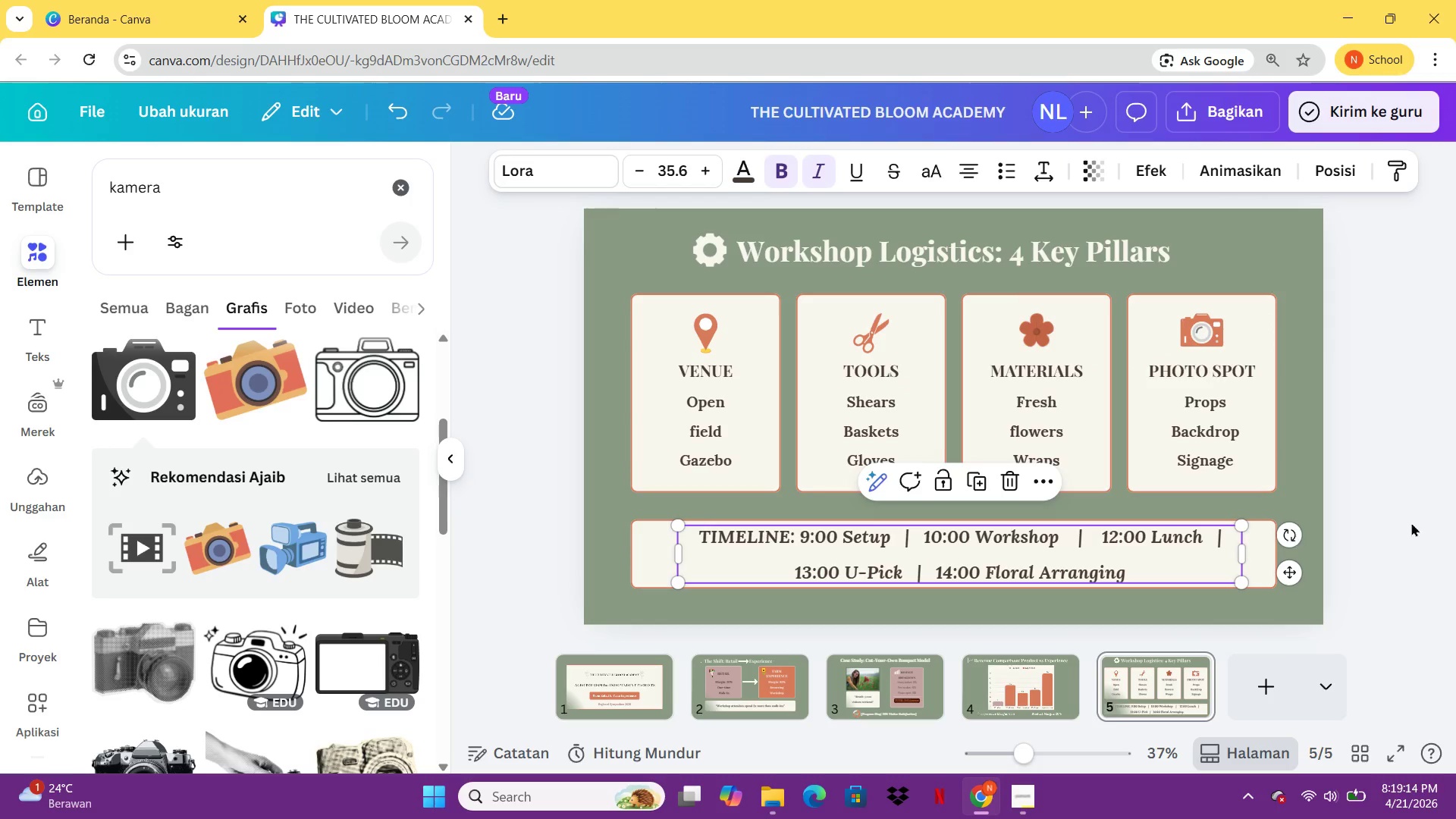 
left_click([1454, 516])
 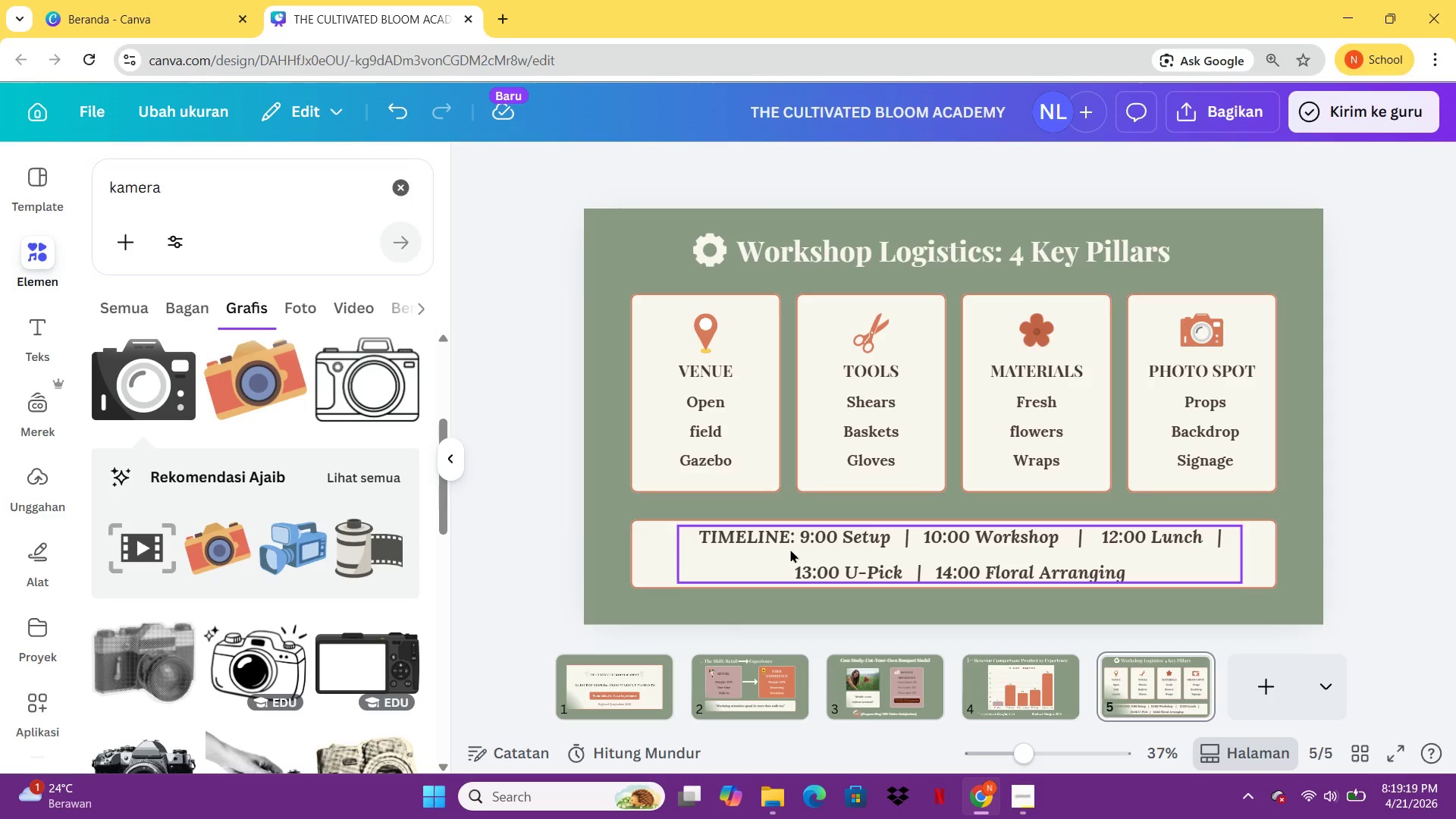 
wait(9.88)
 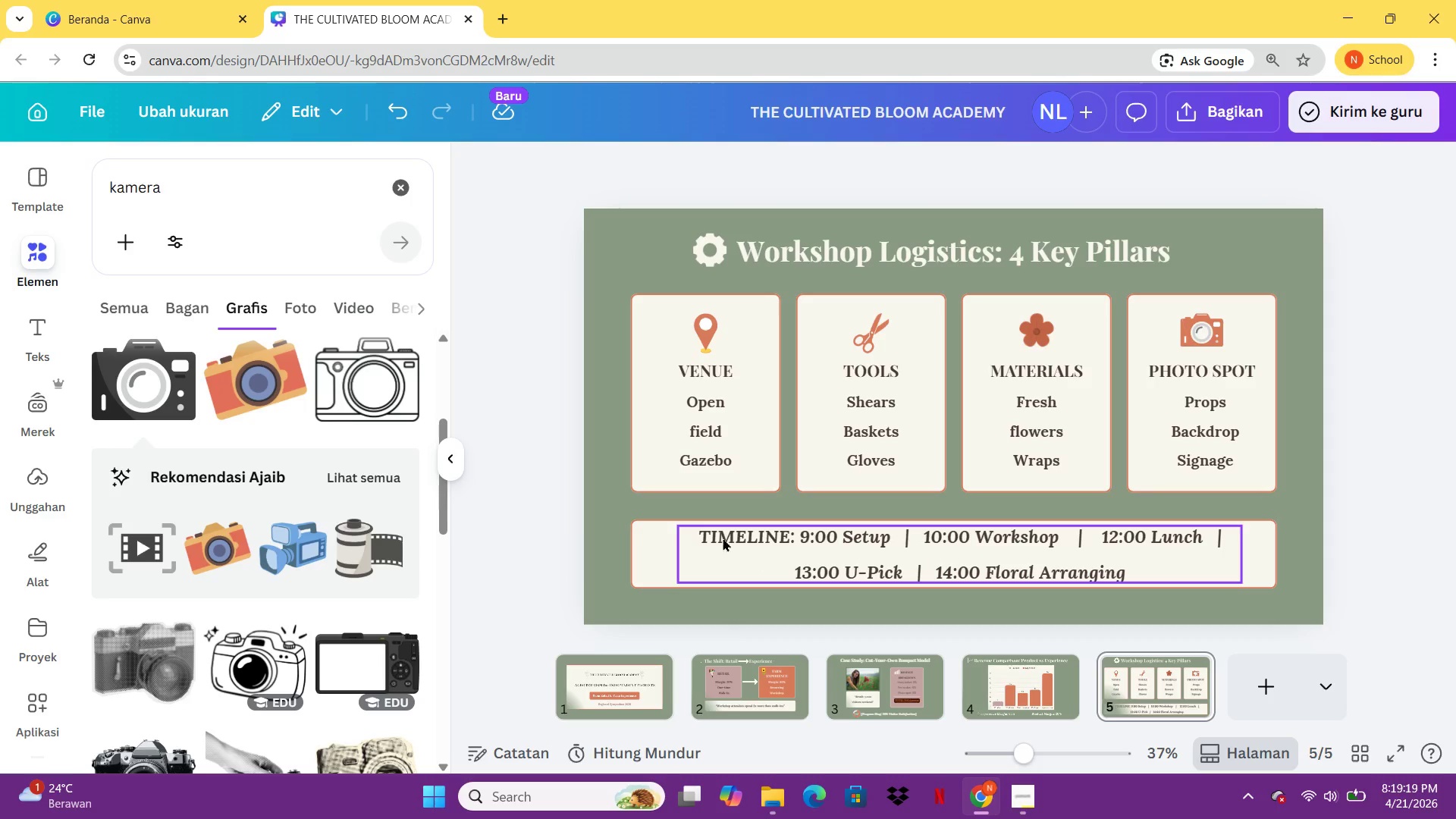 
key(Control+I)
 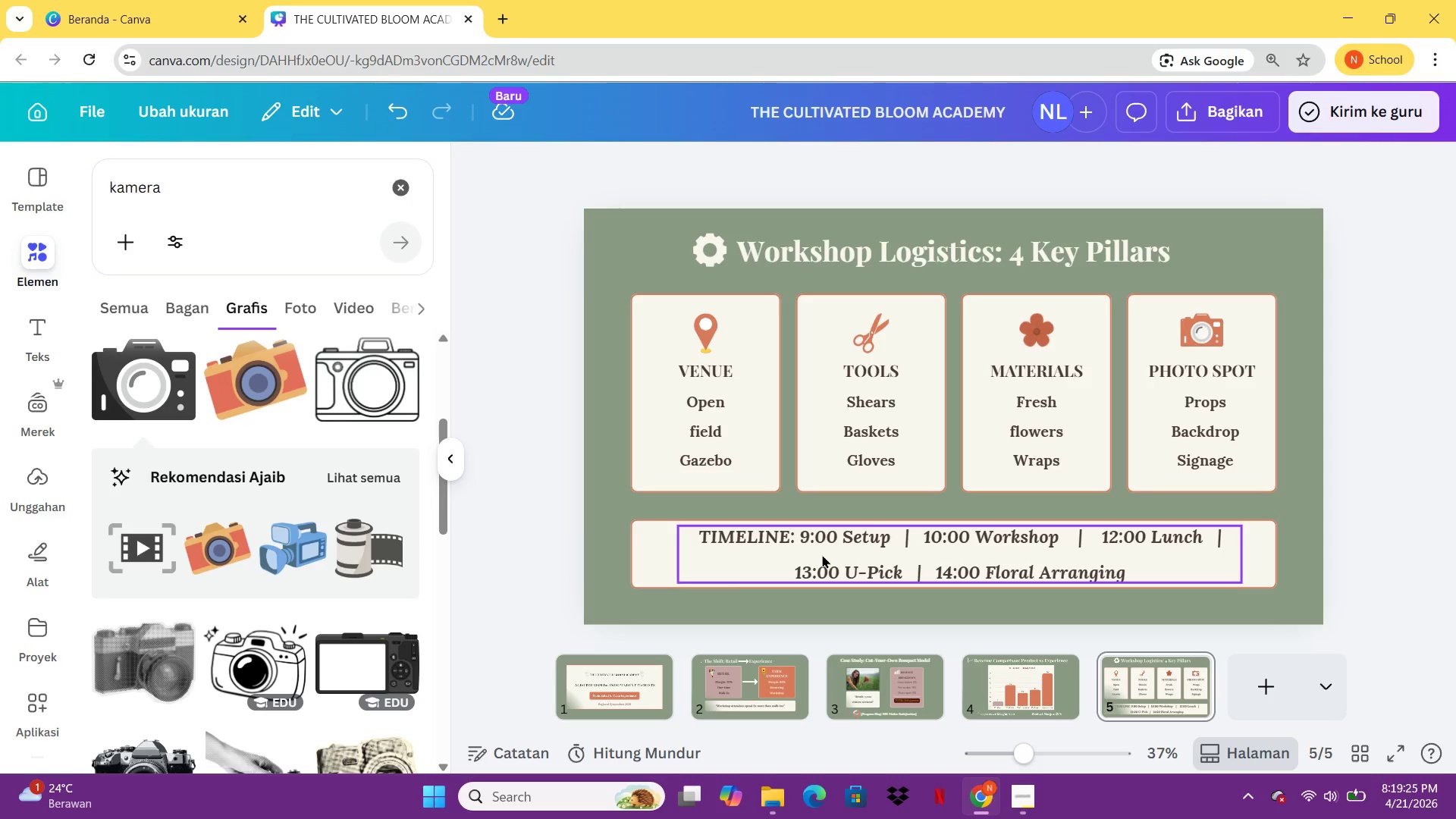 
left_click_drag(start_coordinate=[822, 554], to_coordinate=[823, 550])
 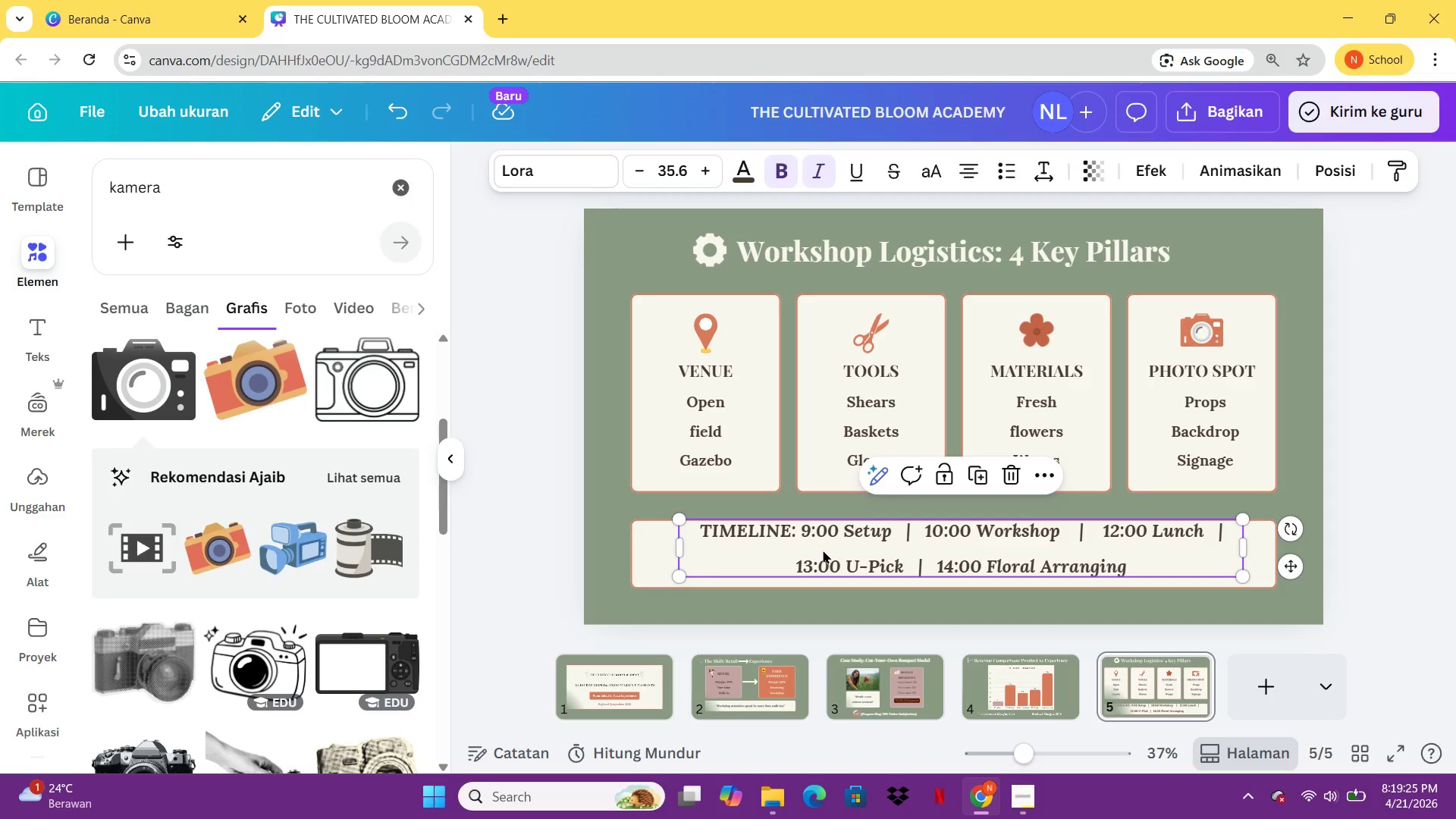 
left_click([823, 550])
 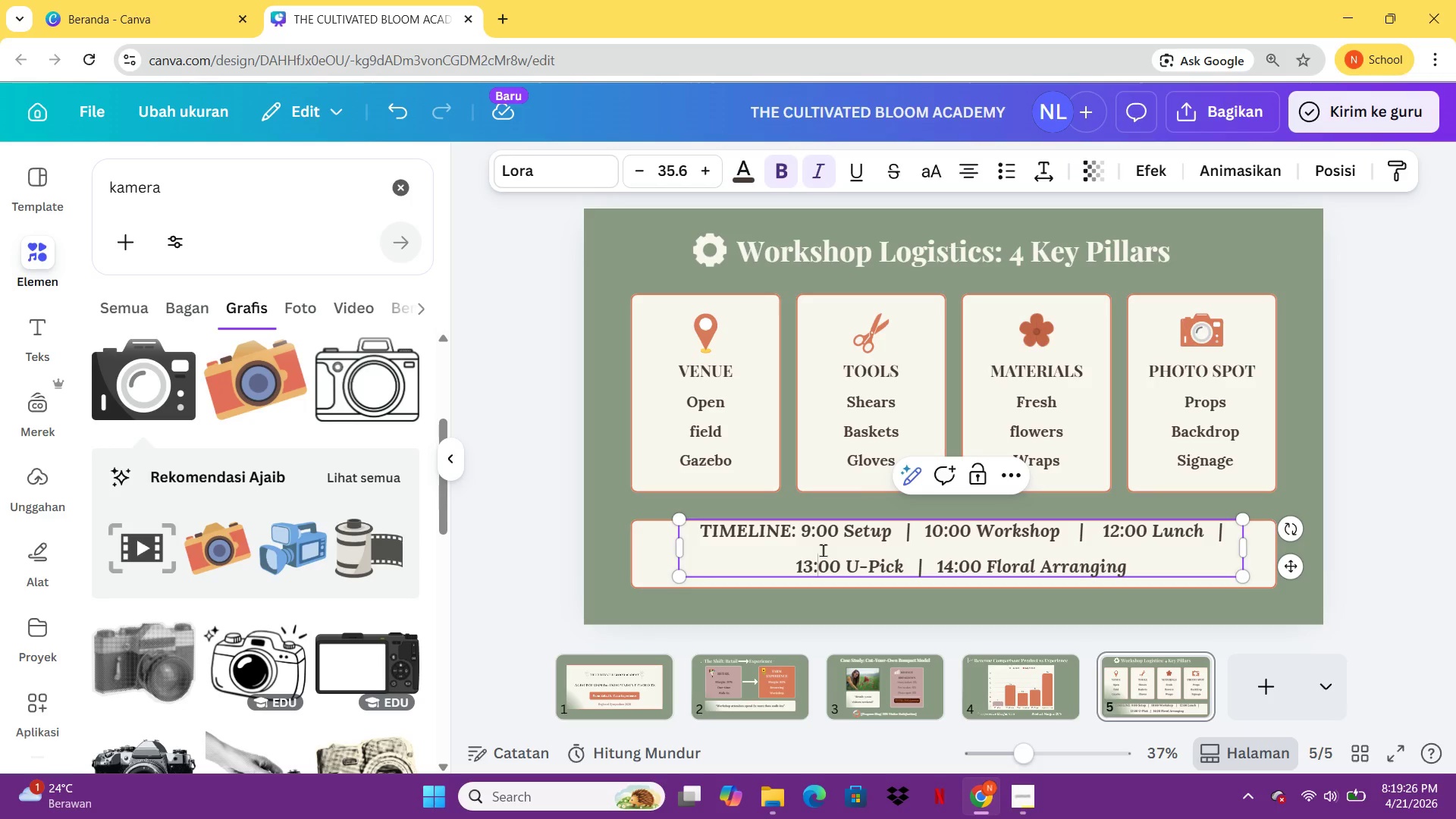 
left_click([823, 550])
 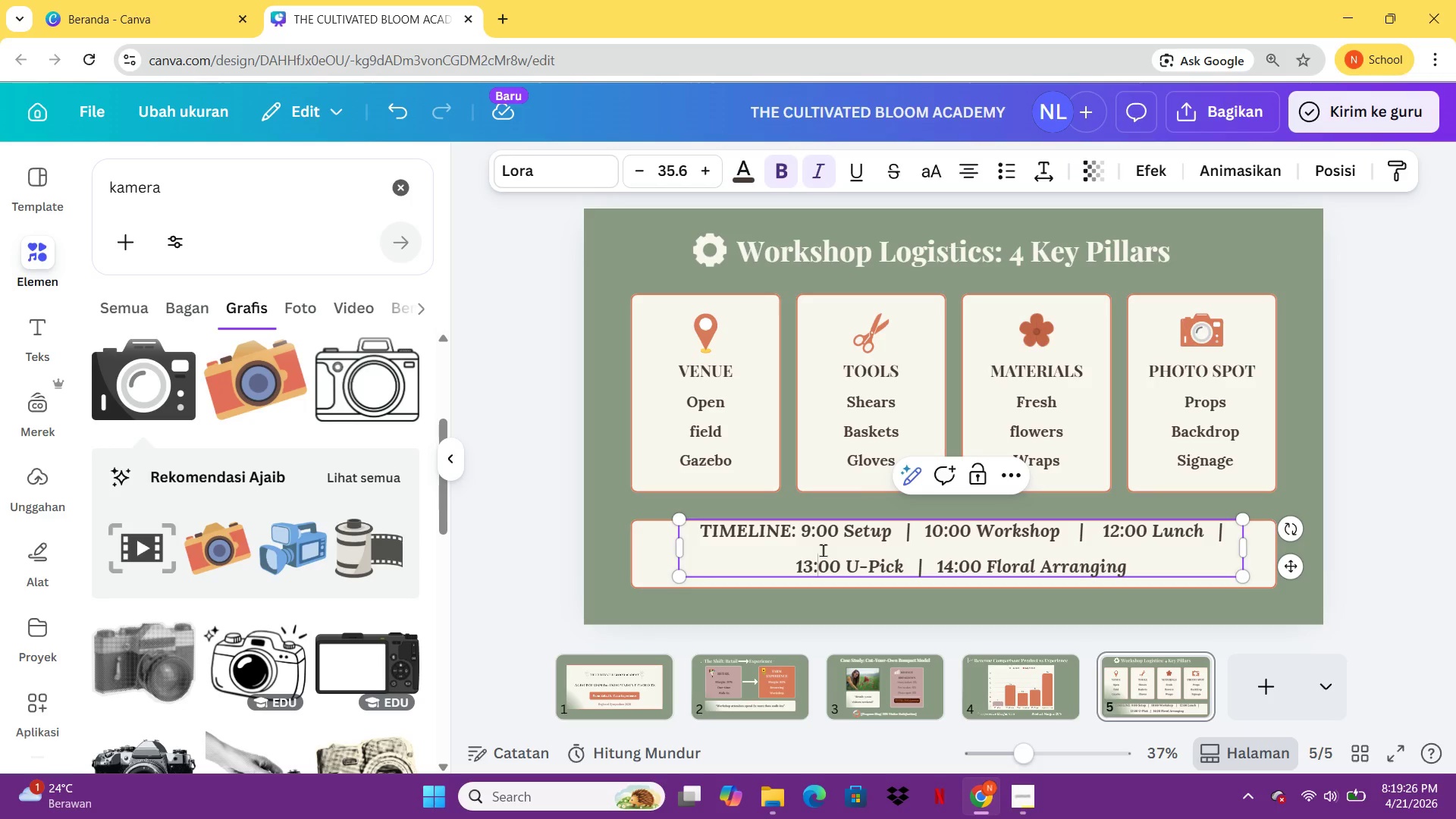 
key(Control+Z)
 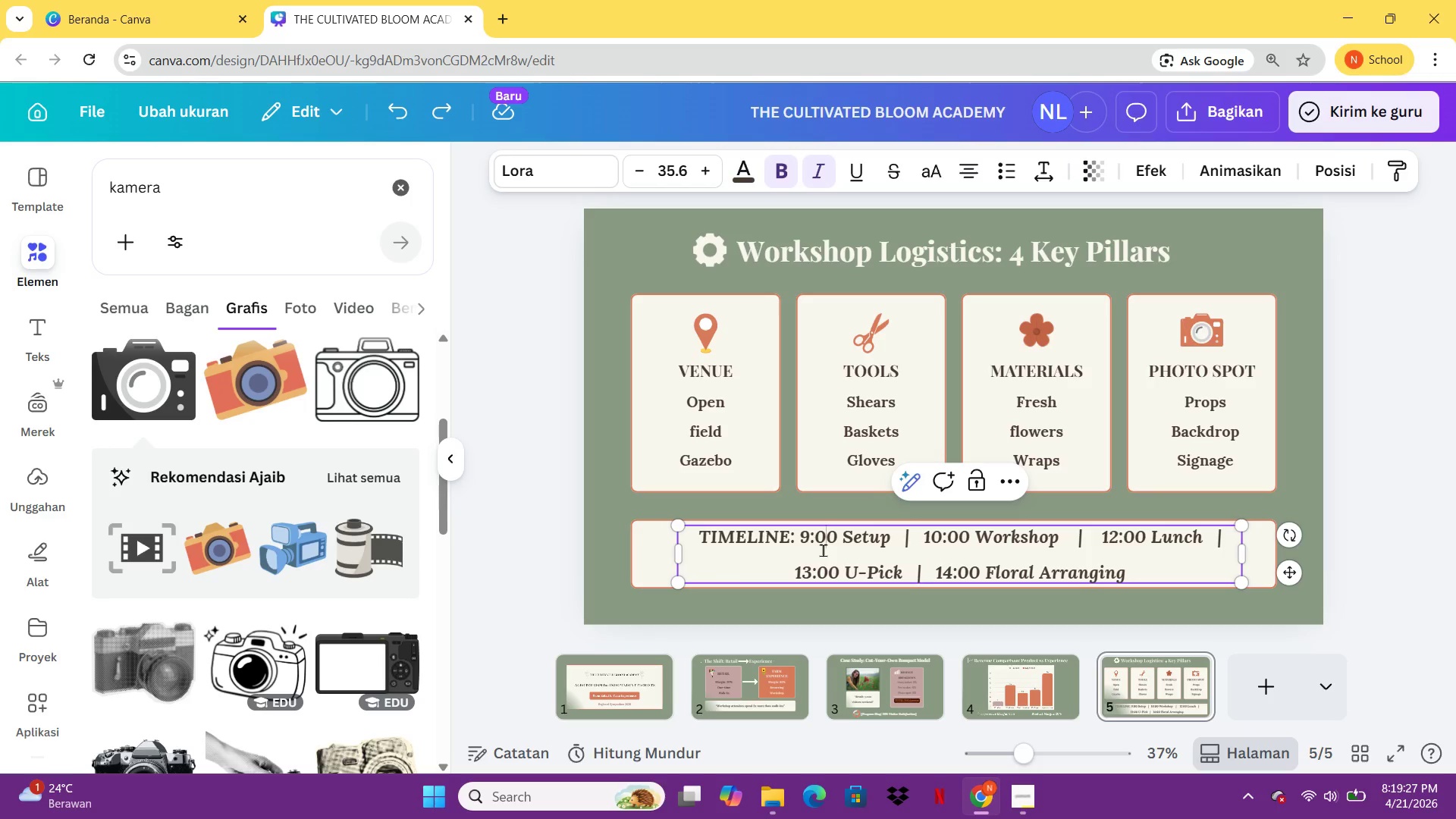 
double_click([823, 550])
 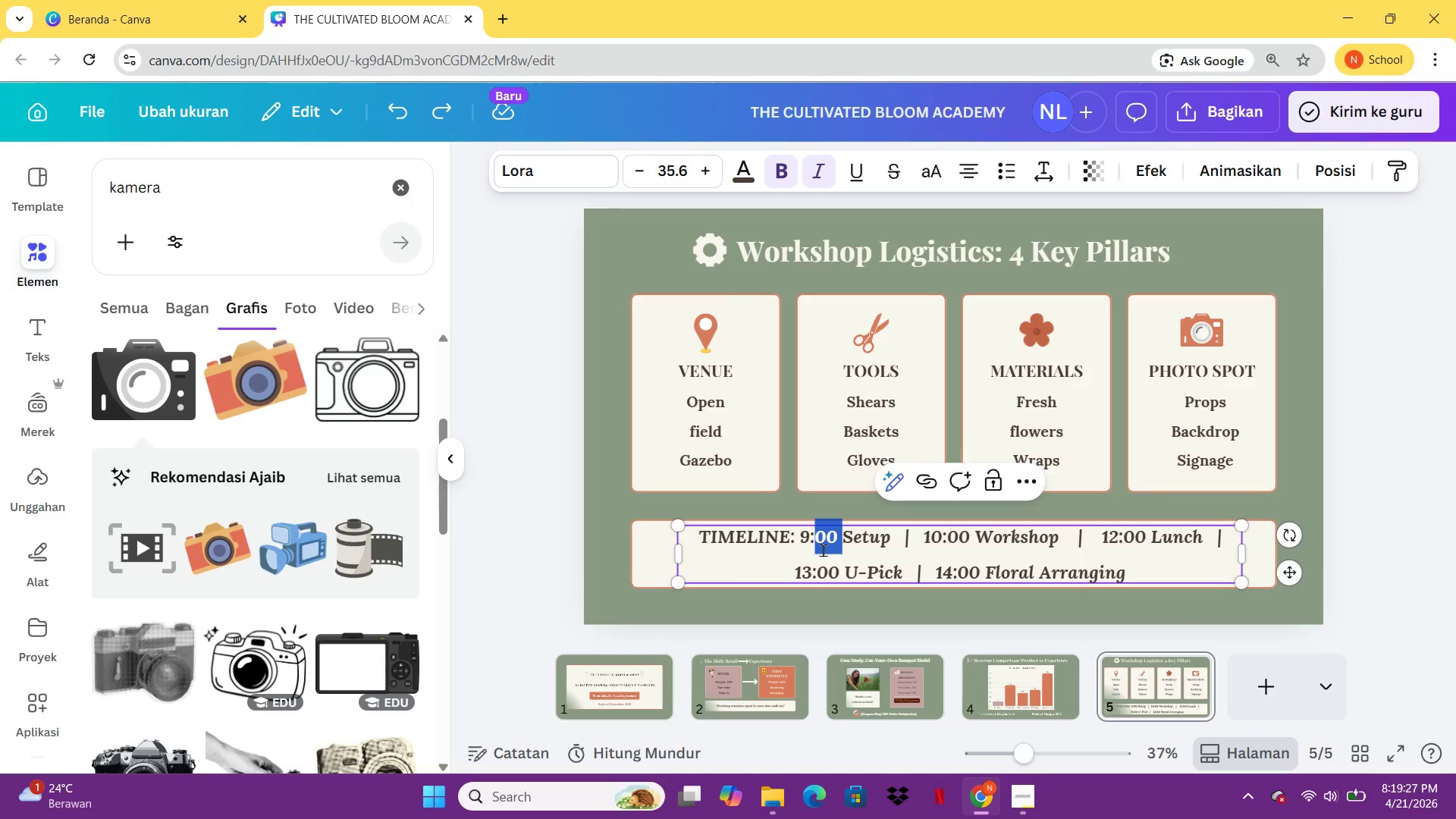 
key(Control+A)
 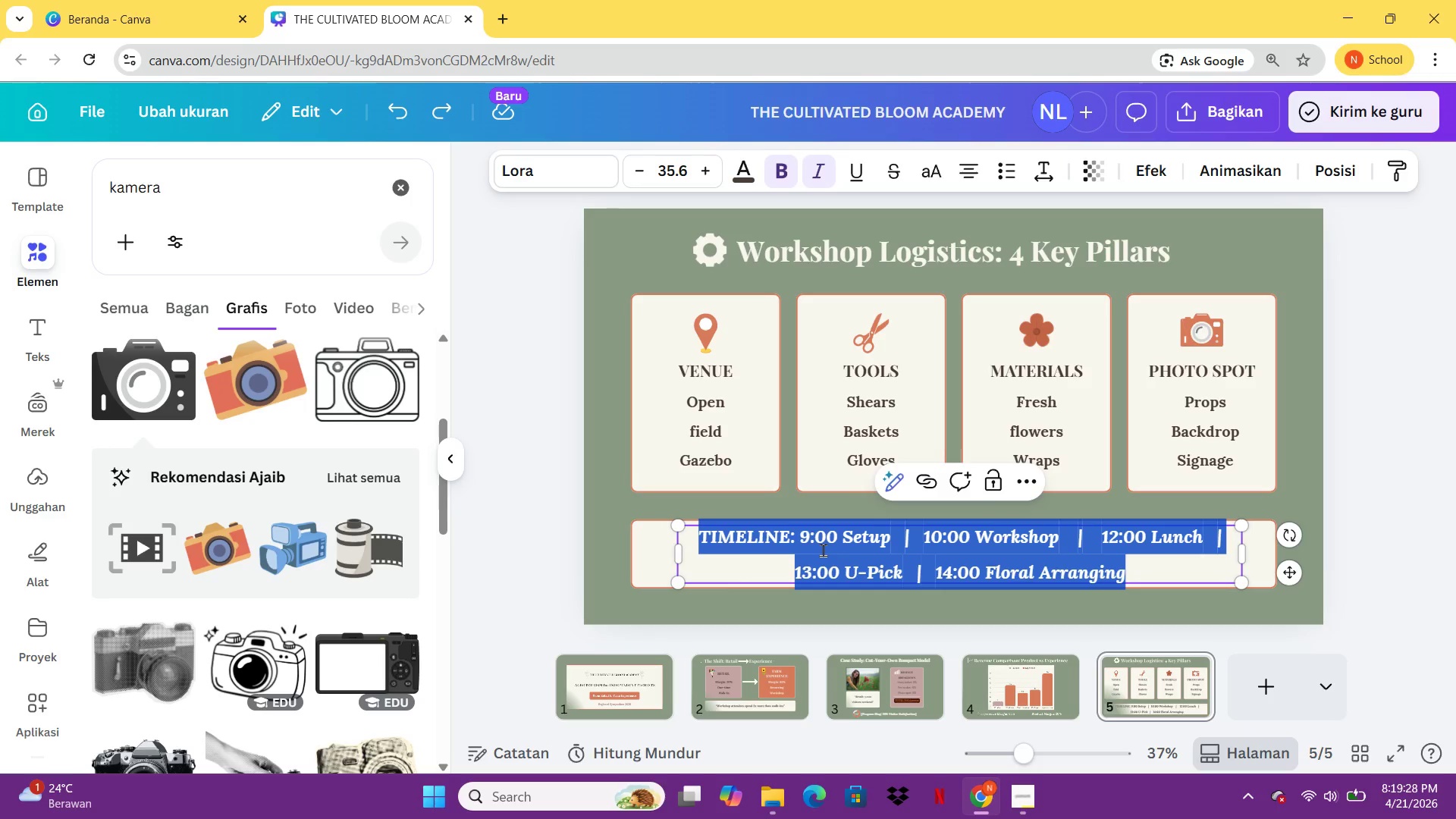 
key(Control+I)
 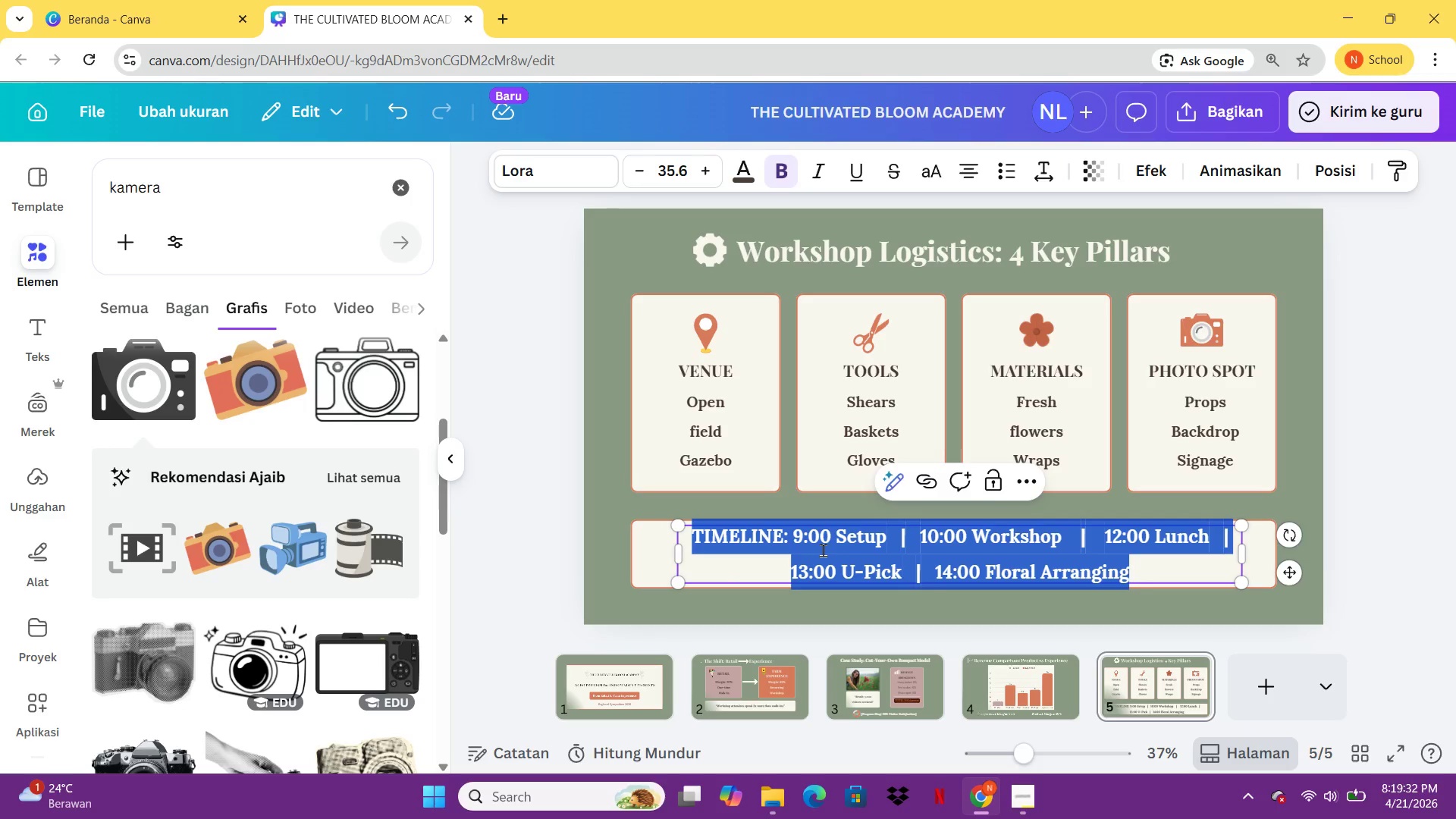 
wait(5.66)
 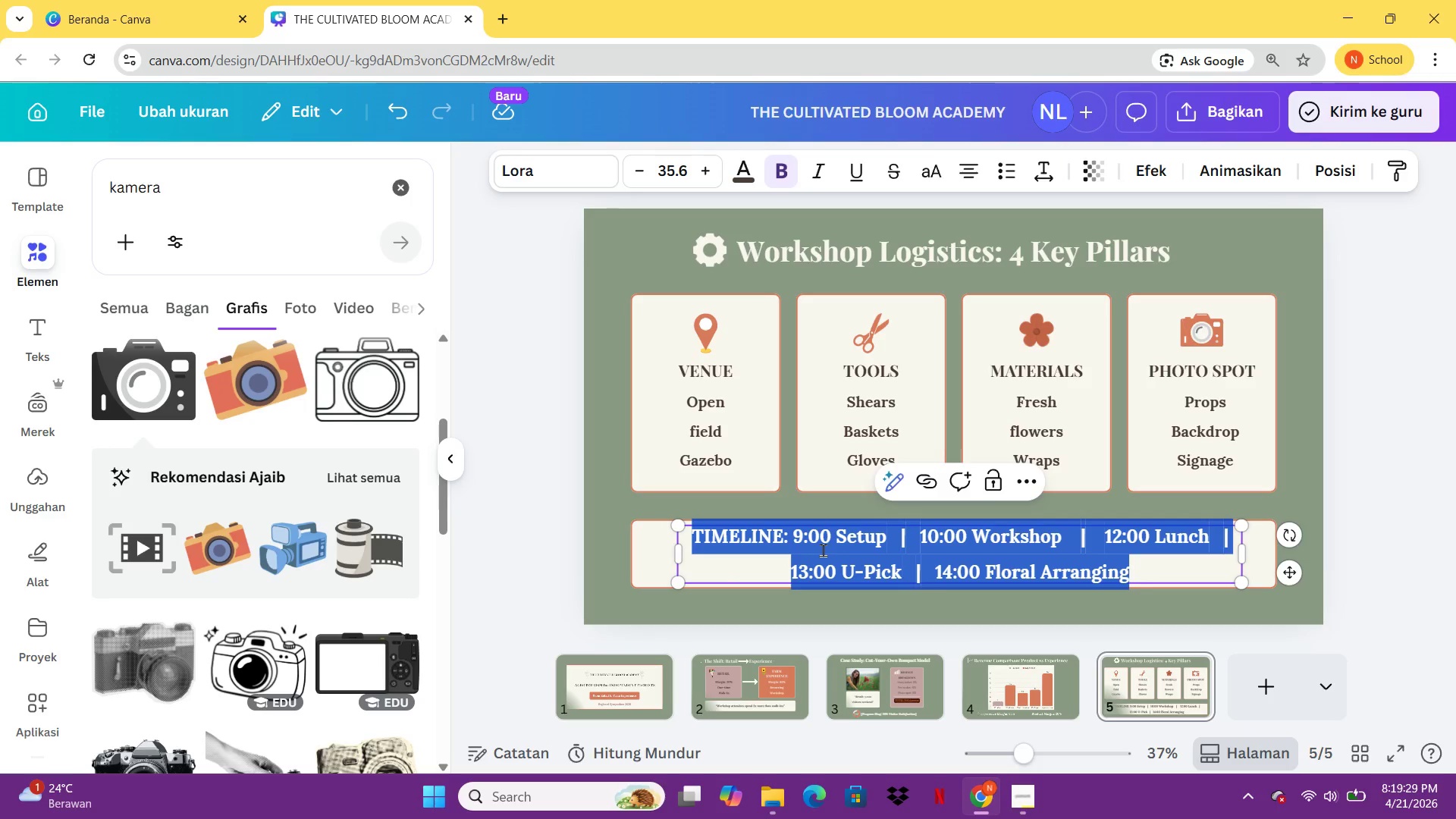 
left_click([638, 563])
 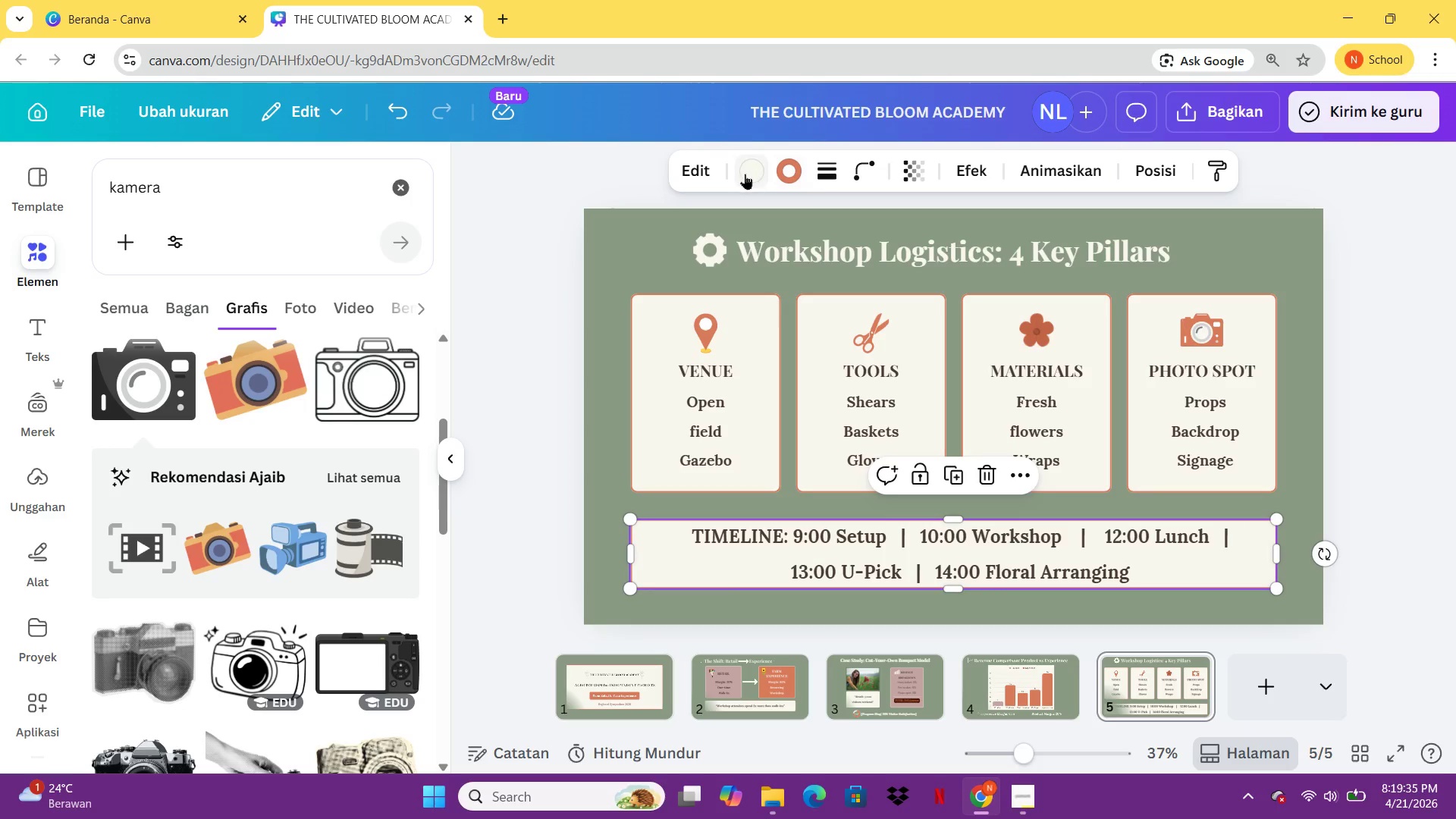 
left_click([744, 174])
 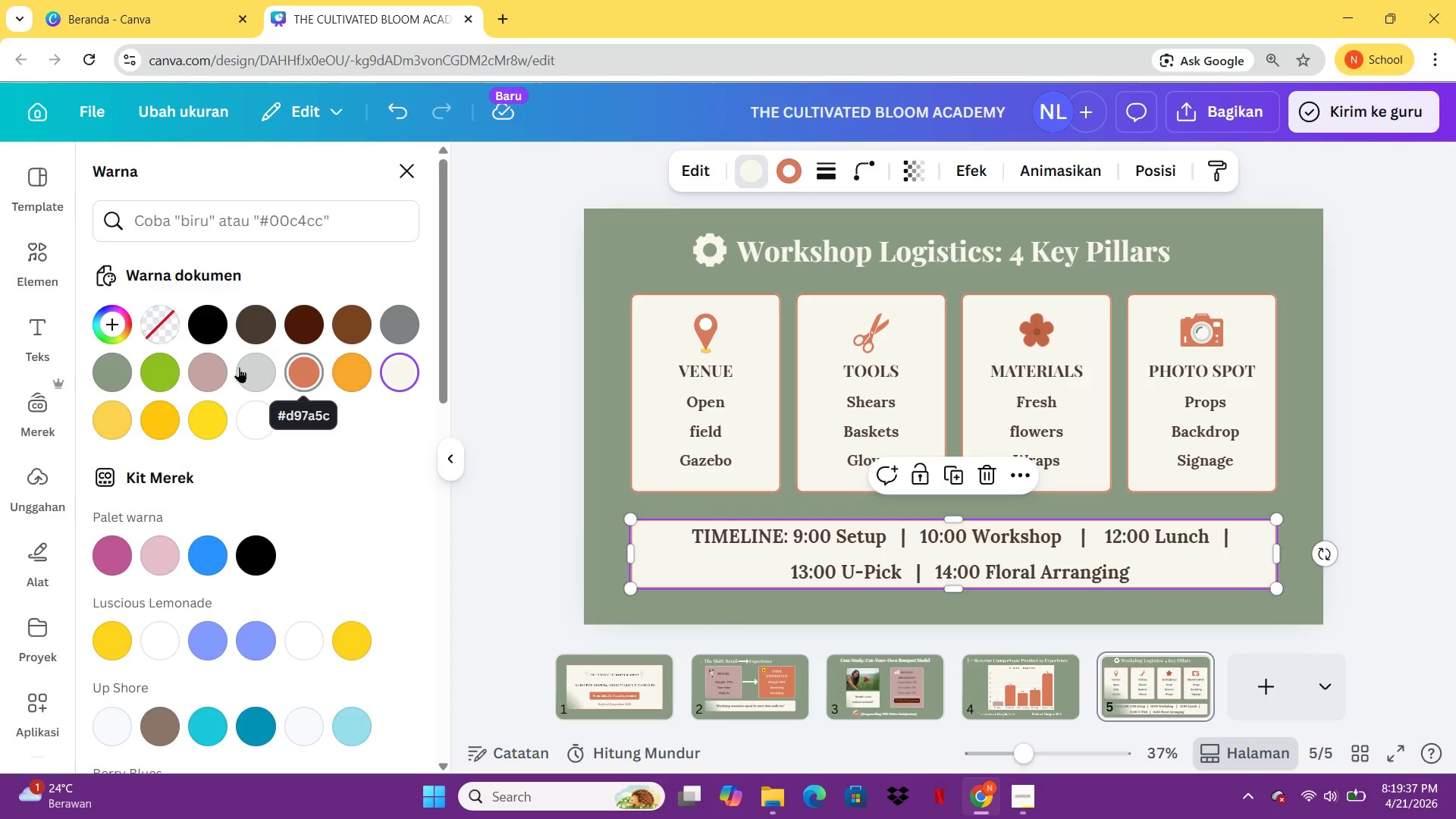 
left_click([219, 362])
 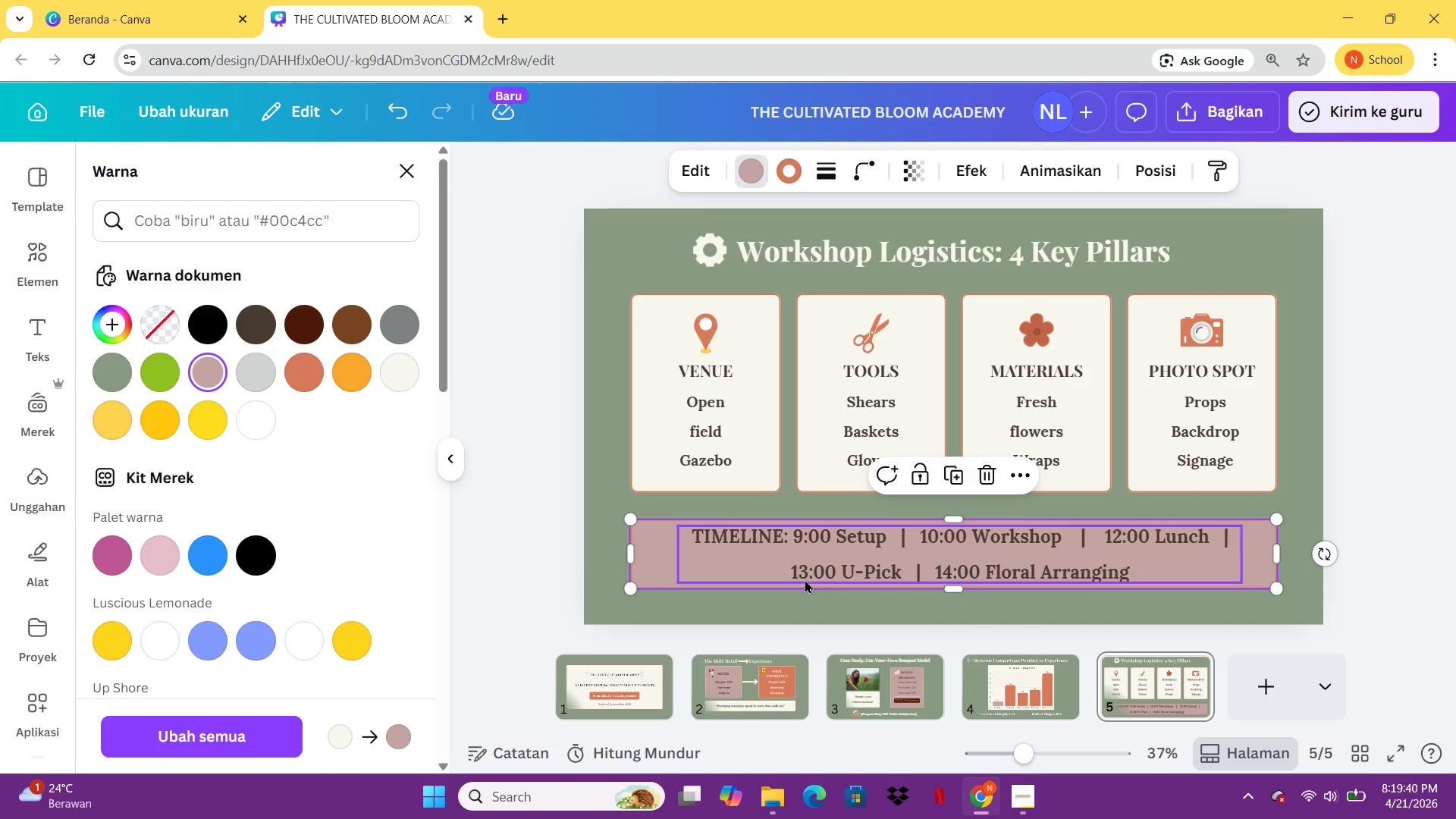 
left_click([824, 567])
 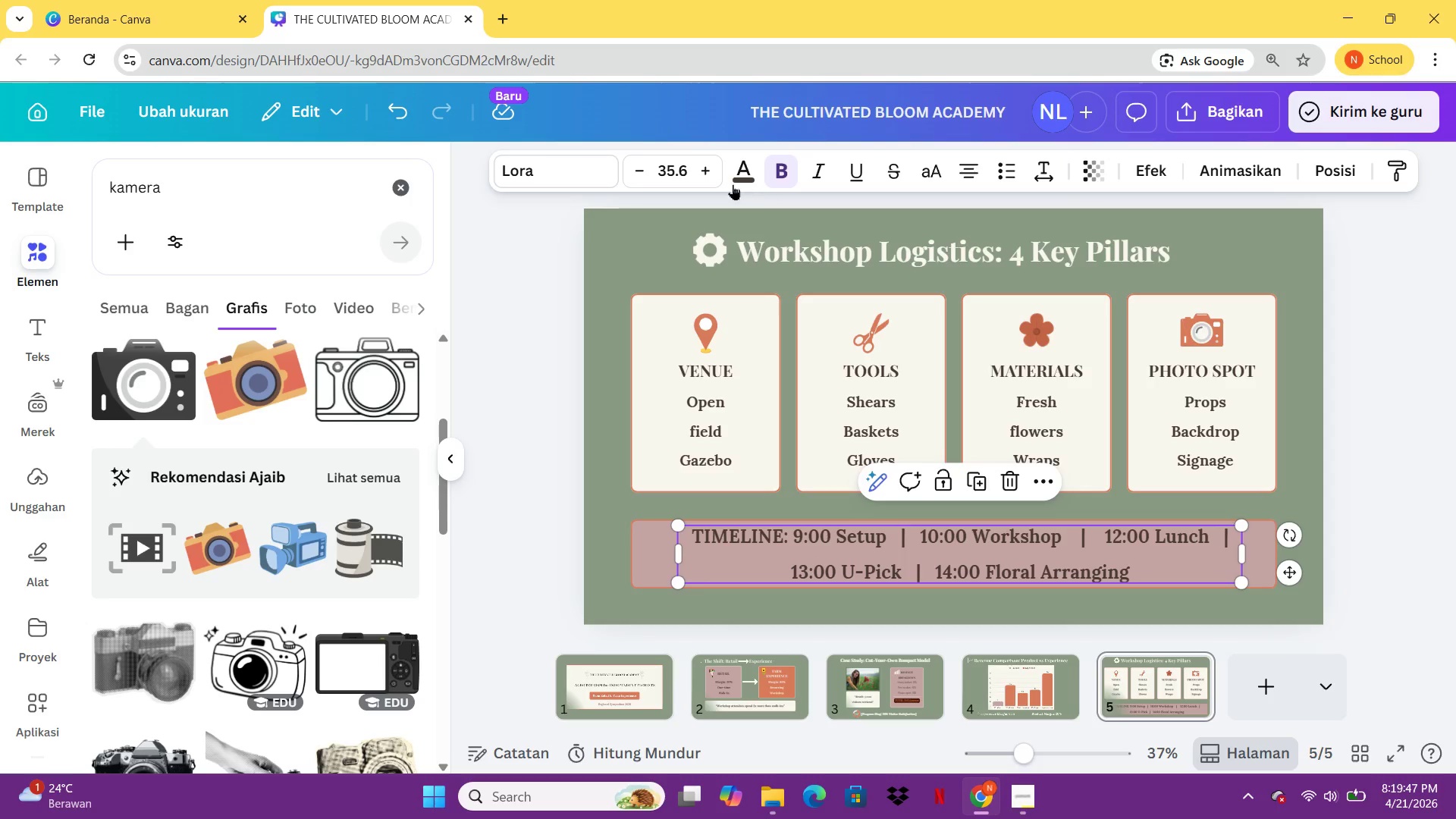 
wait(7.89)
 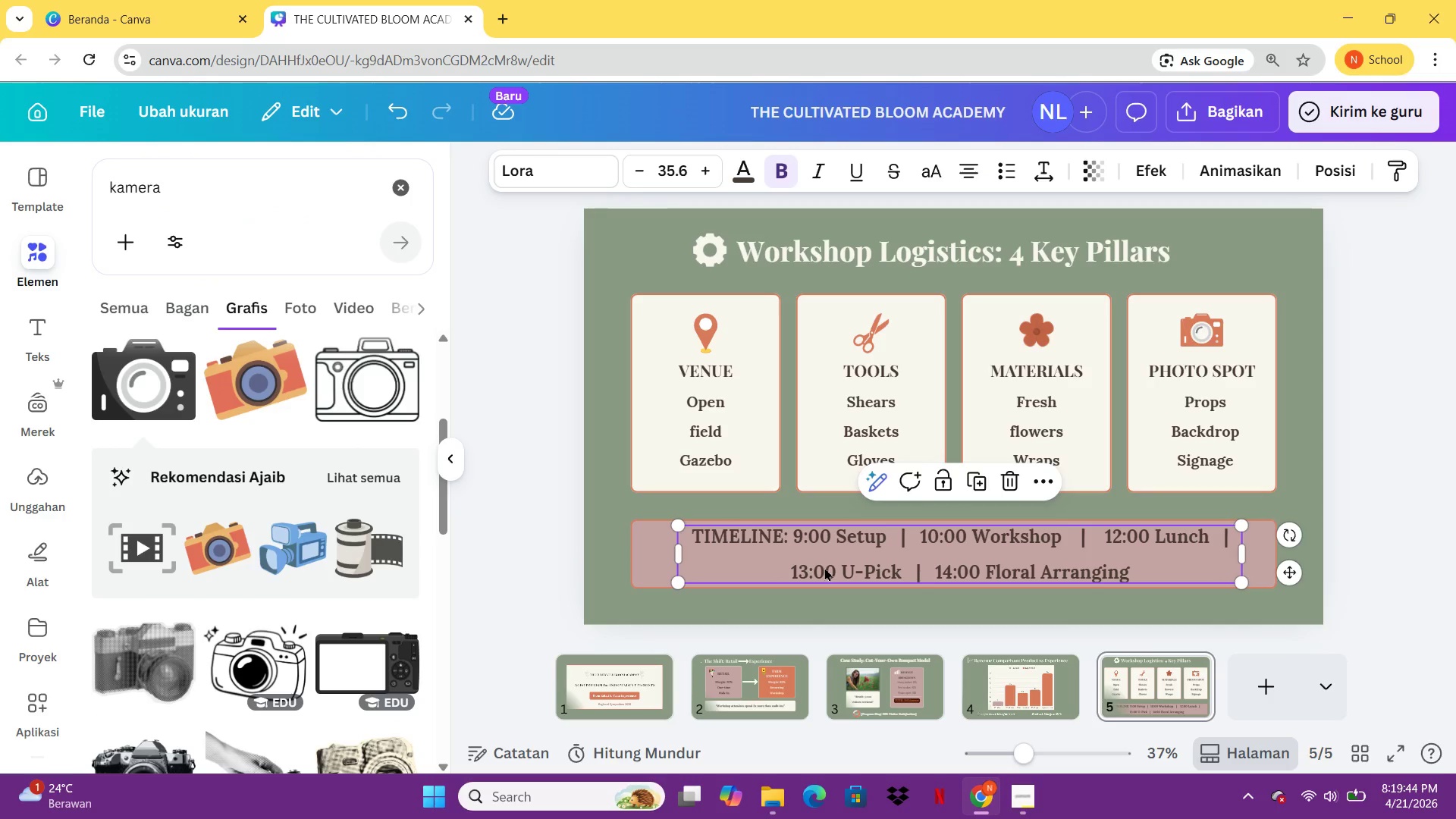 
left_click([745, 164])
 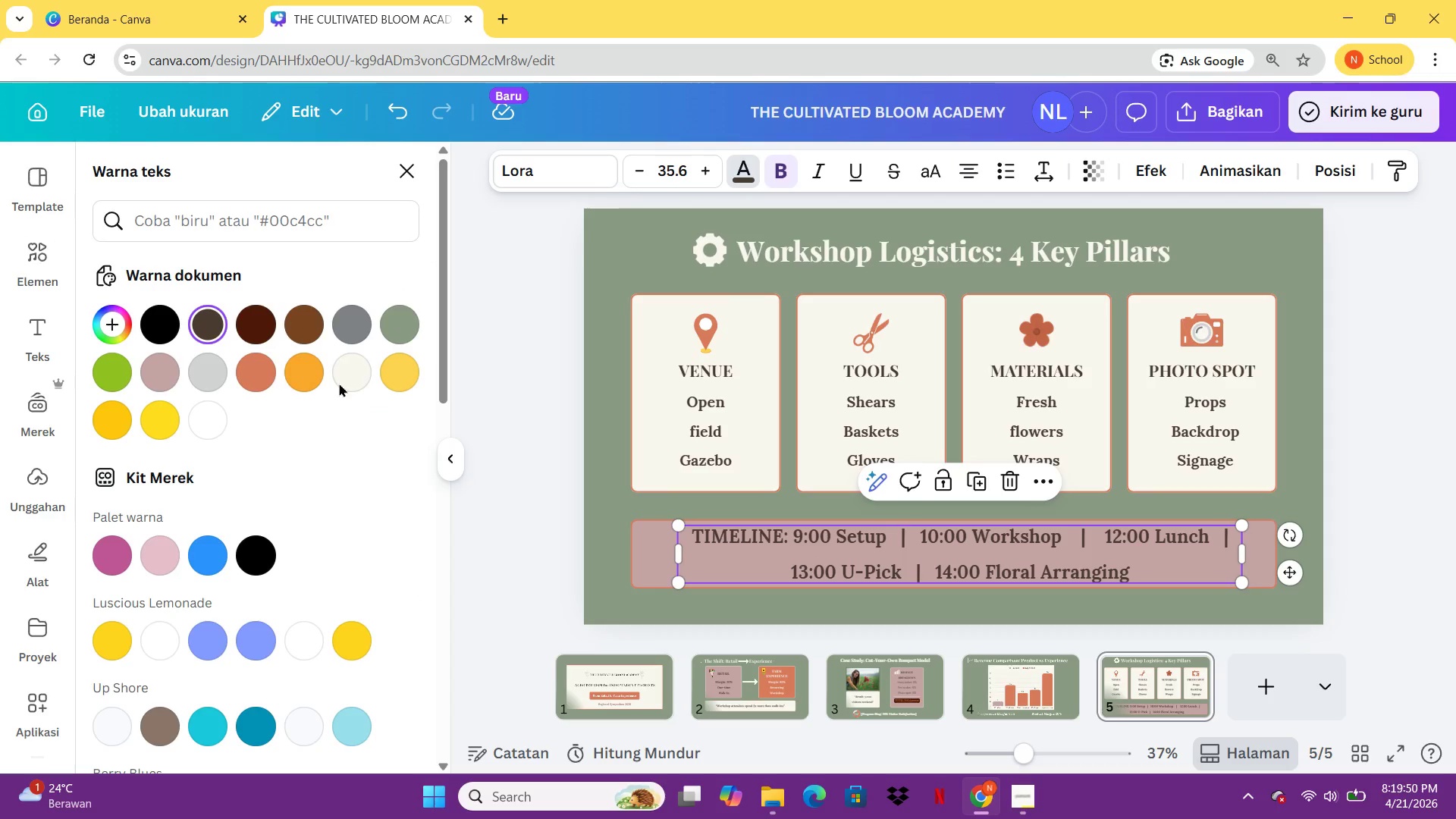 
left_click([359, 372])
 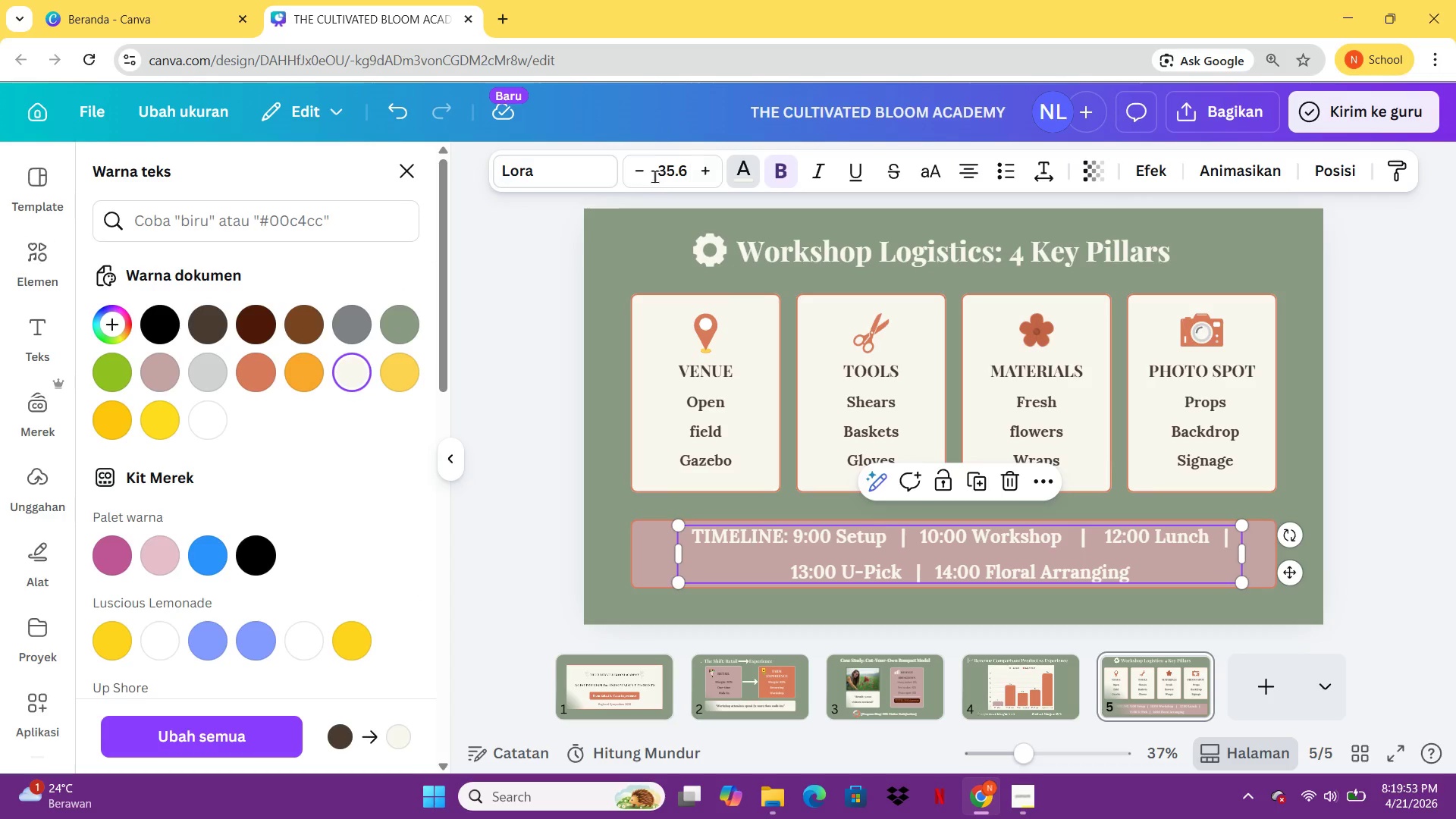 
double_click([649, 174])
 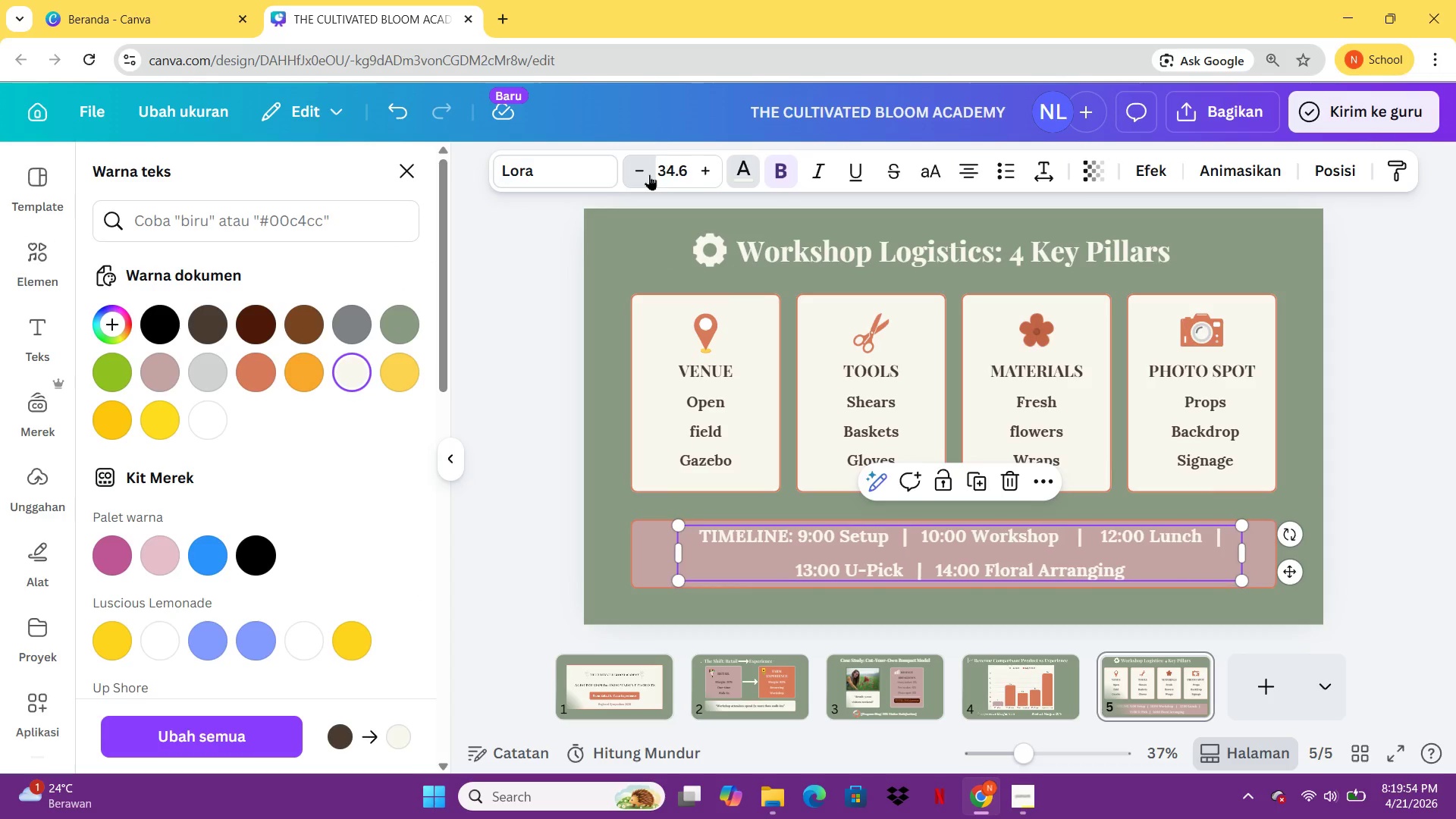 
triple_click([649, 174])
 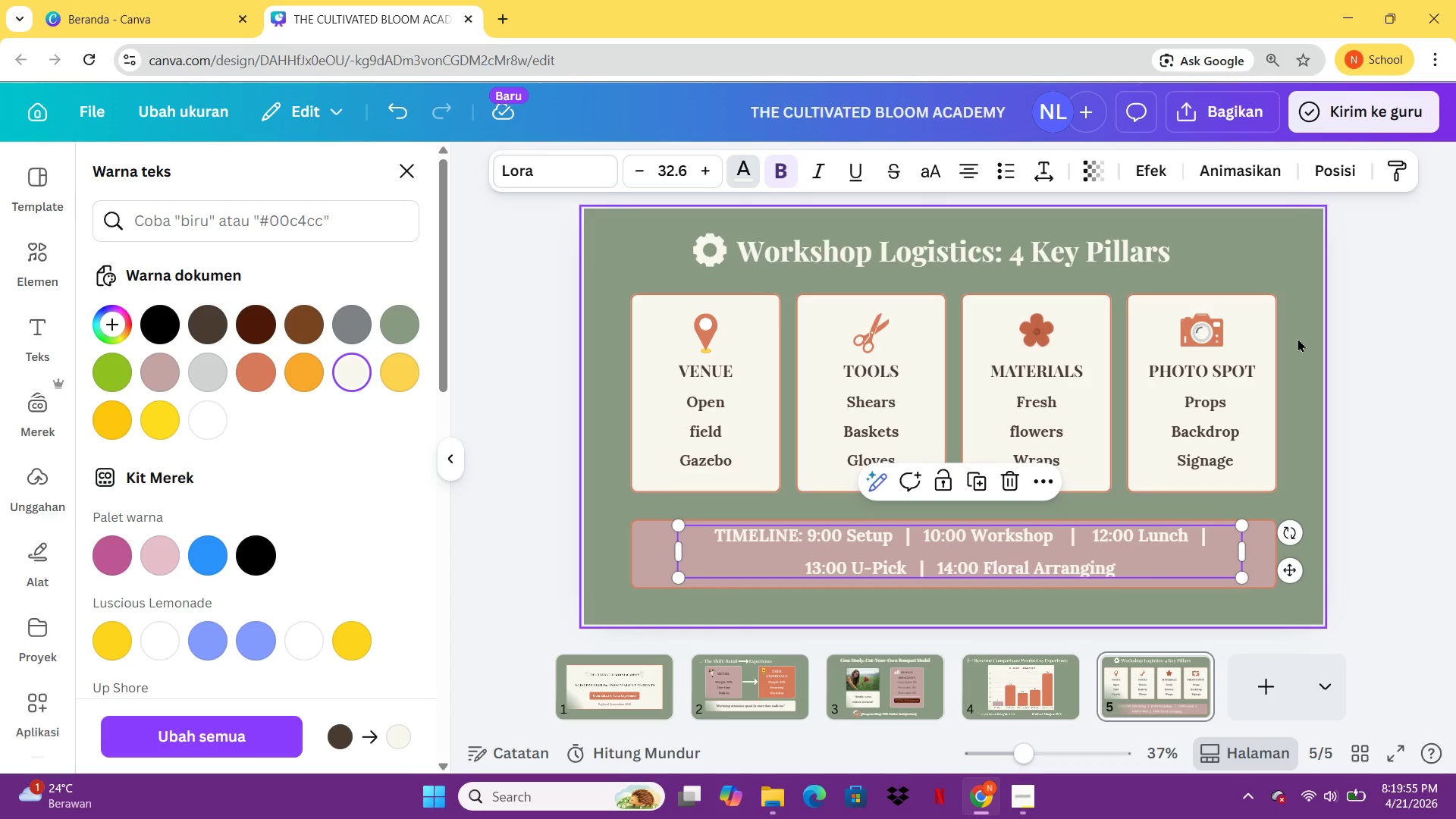 
left_click([1379, 338])
 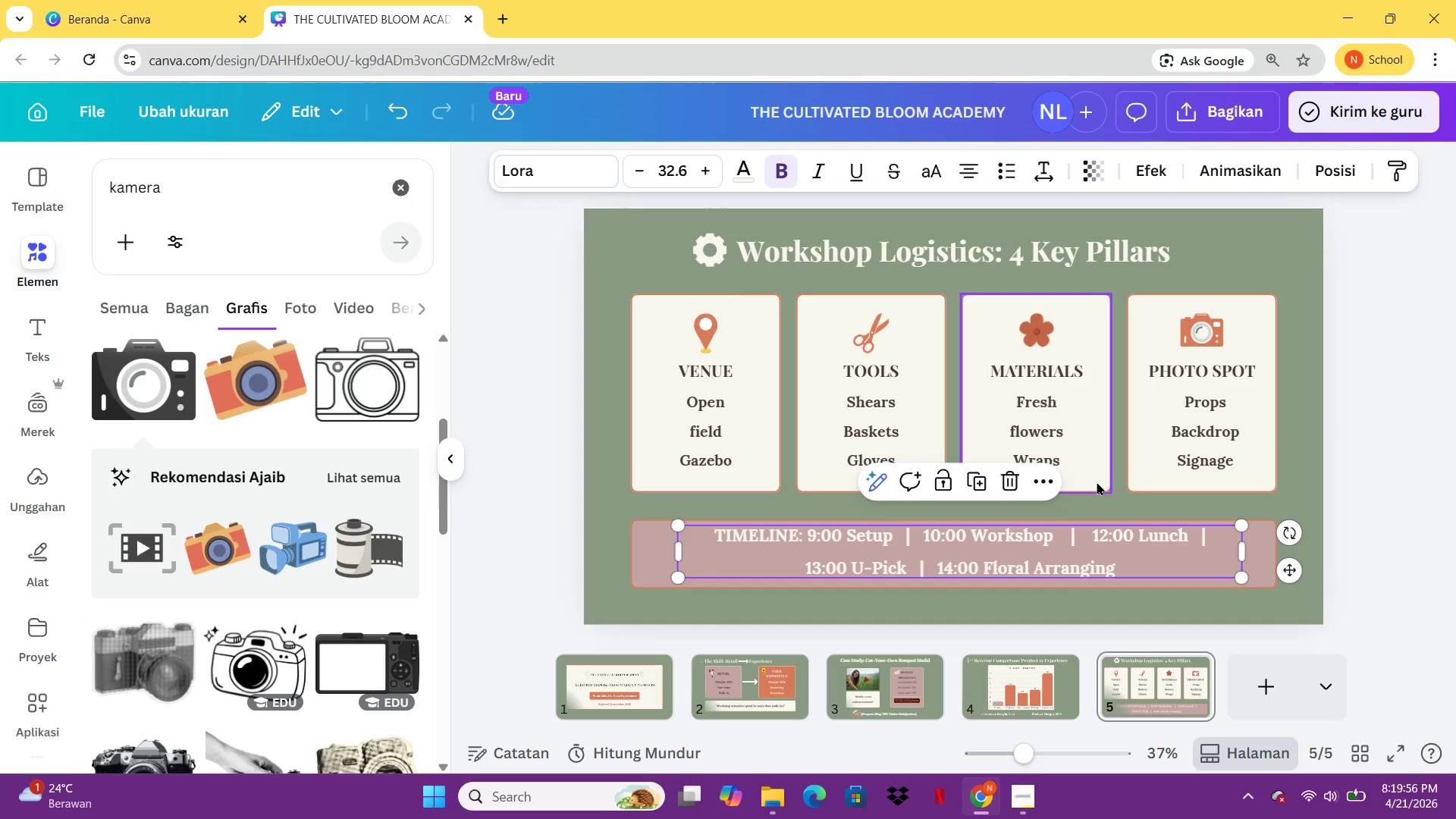 
left_click([1321, 418])
 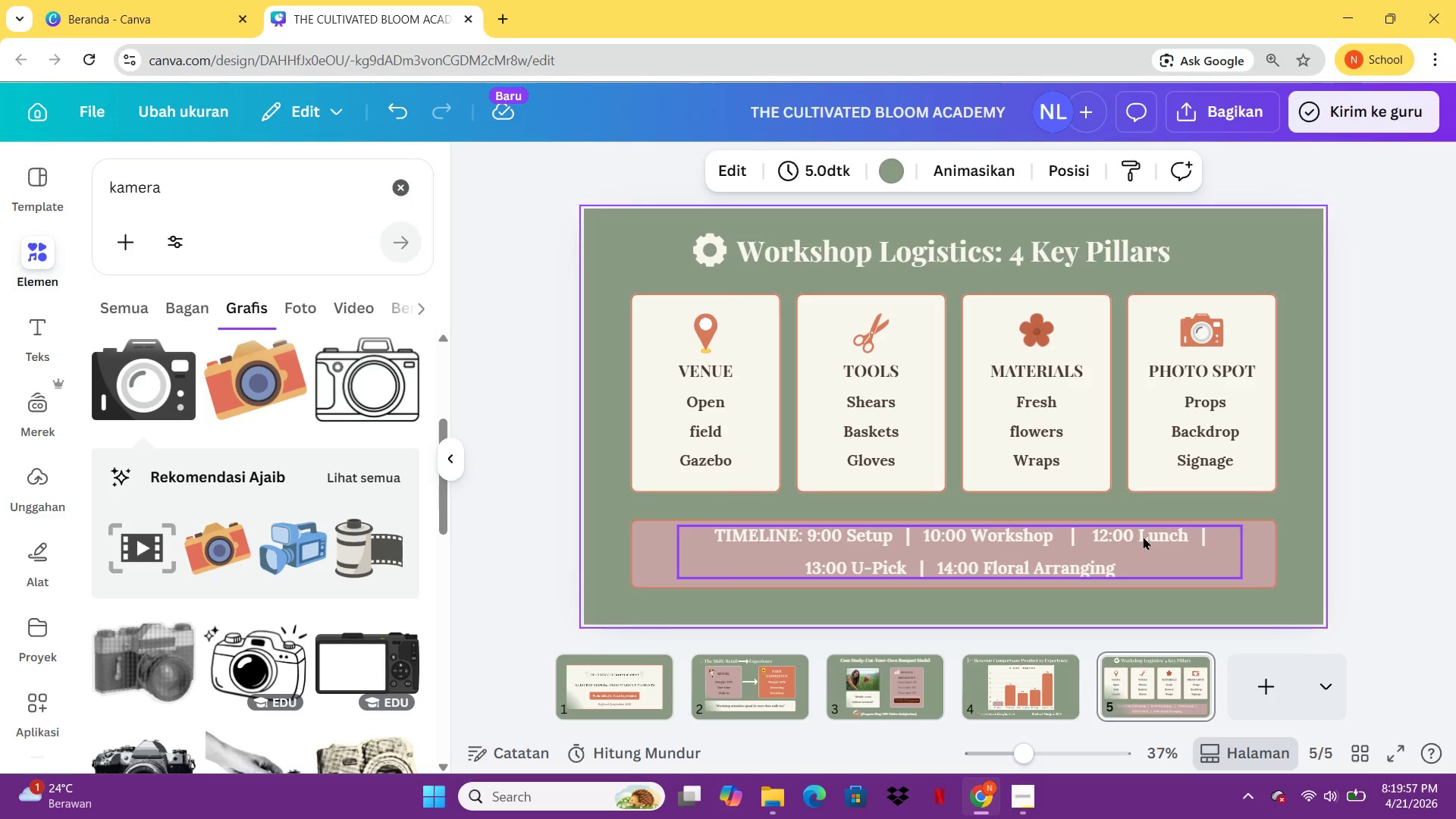 
left_click([1134, 544])
 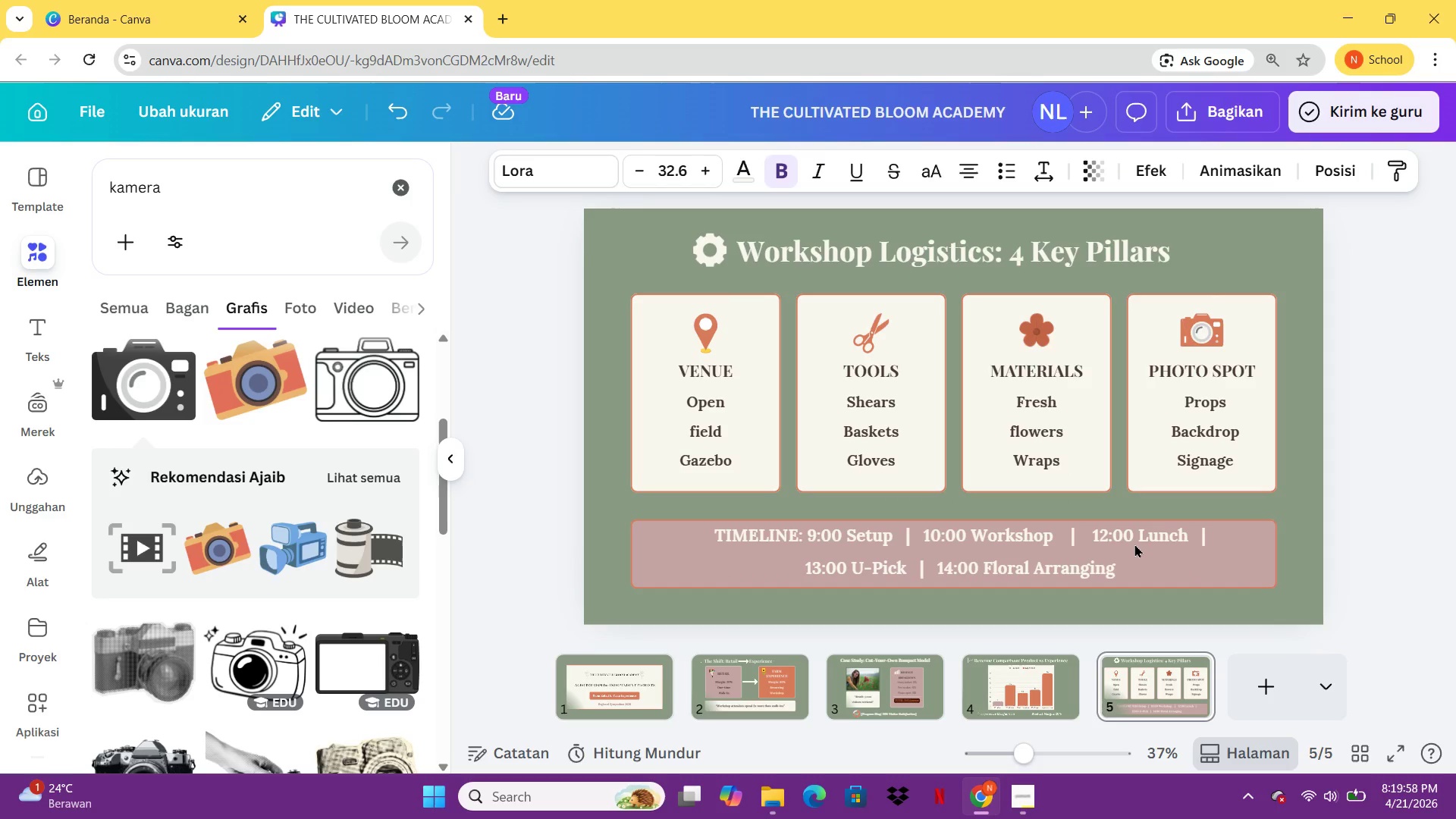 
key(ArrowDown)
 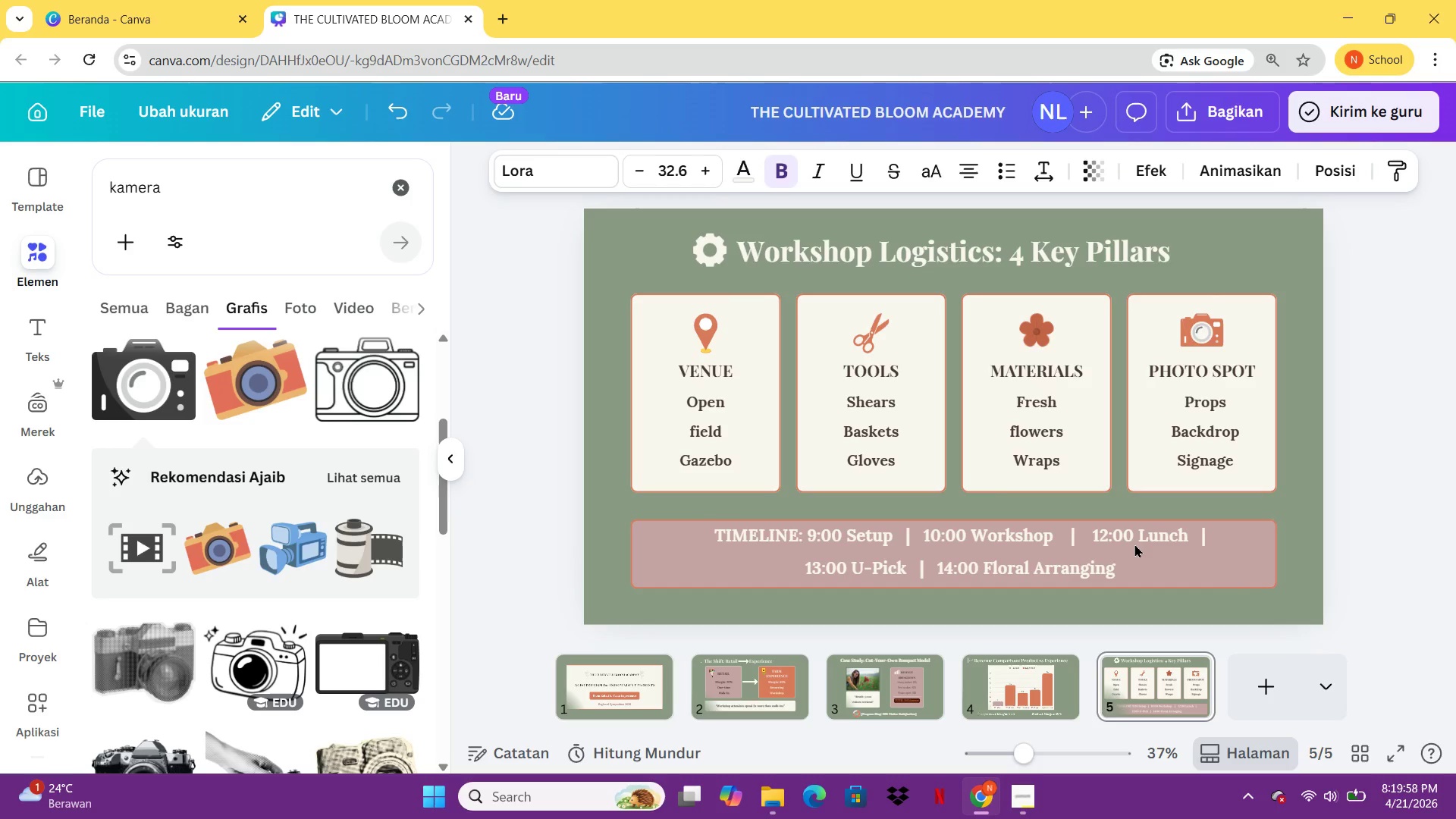 
key(ArrowDown)
 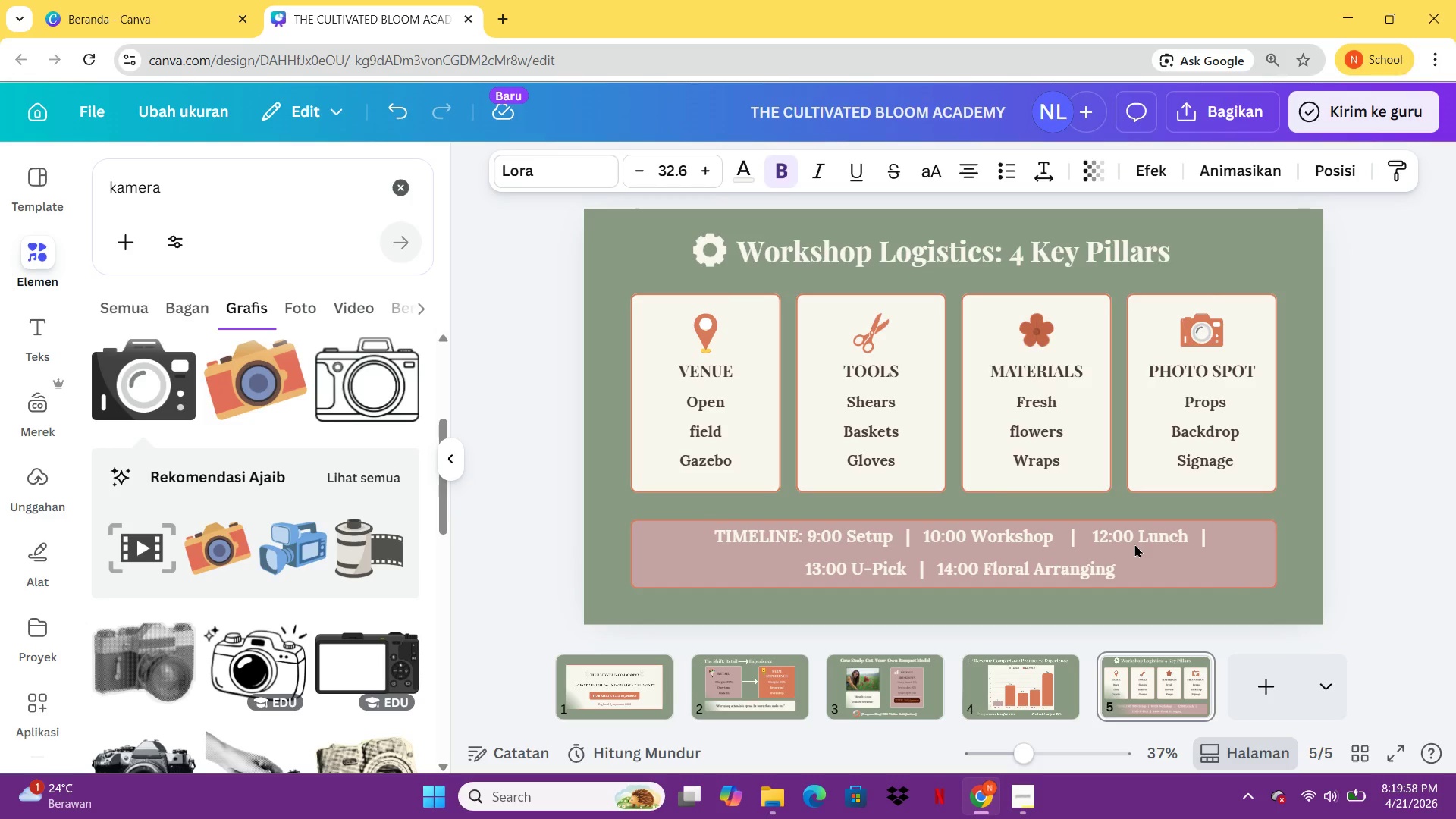 
key(ArrowDown)
 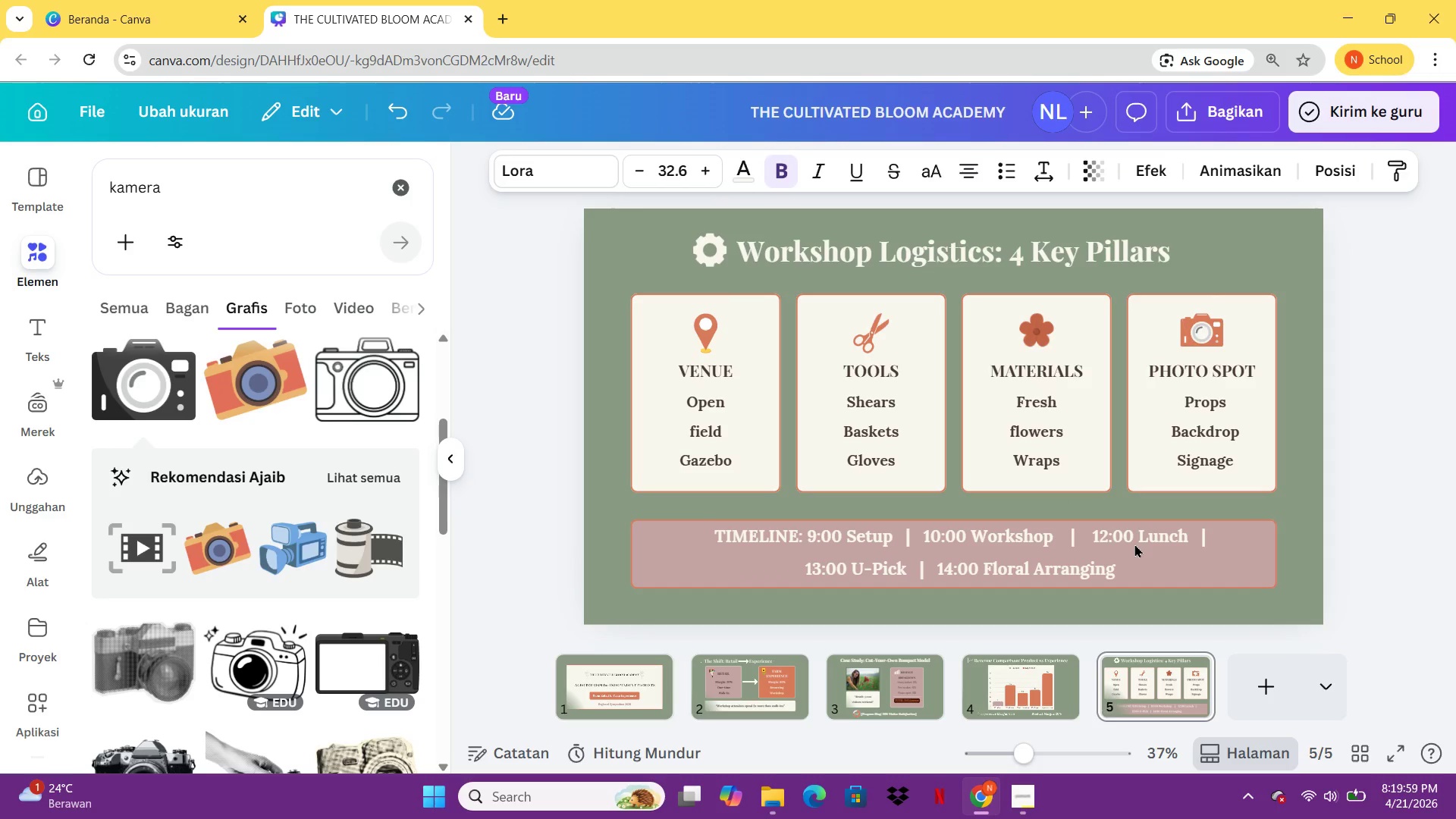 
key(ArrowDown)
 